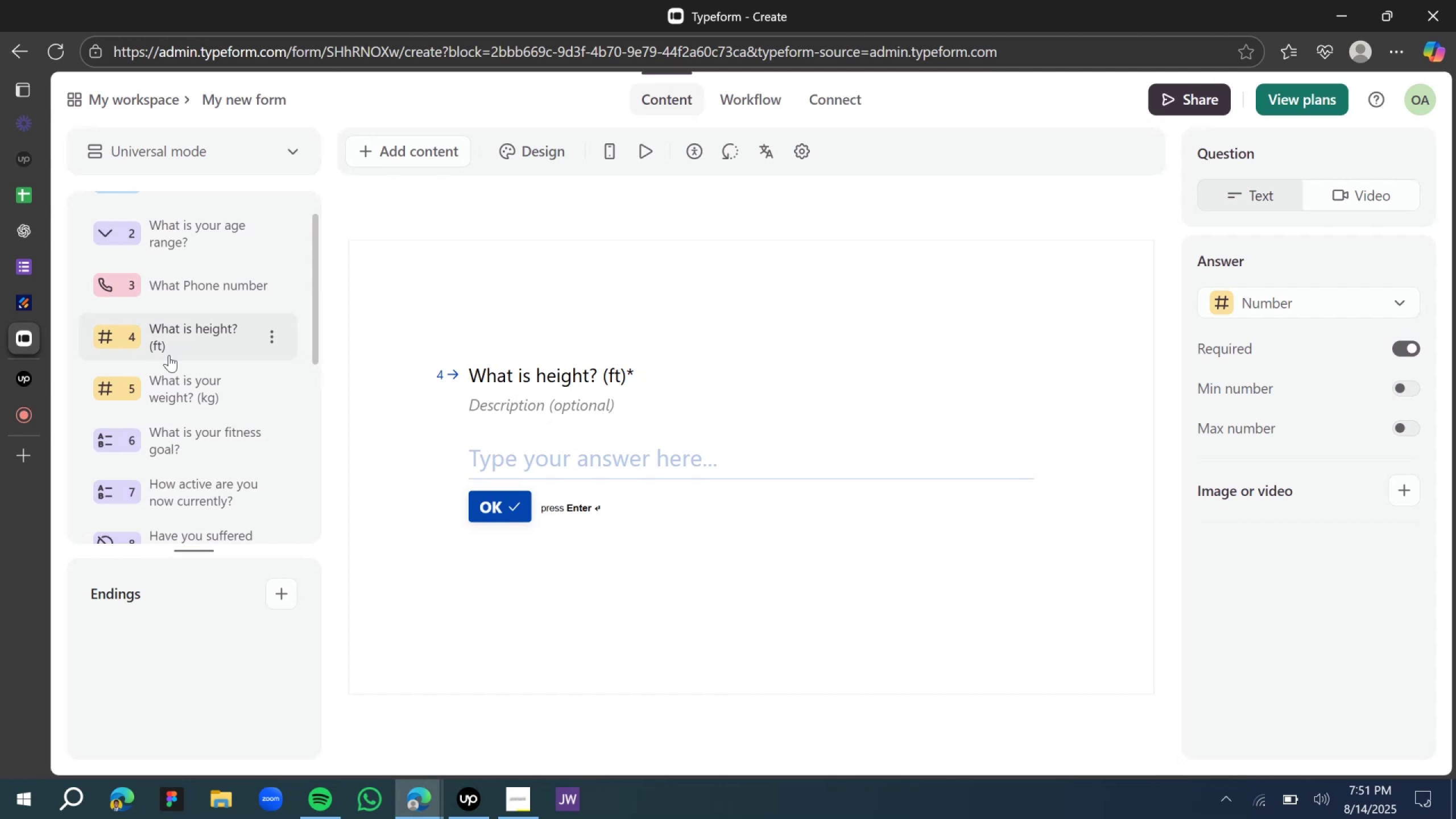 
wait(7.86)
 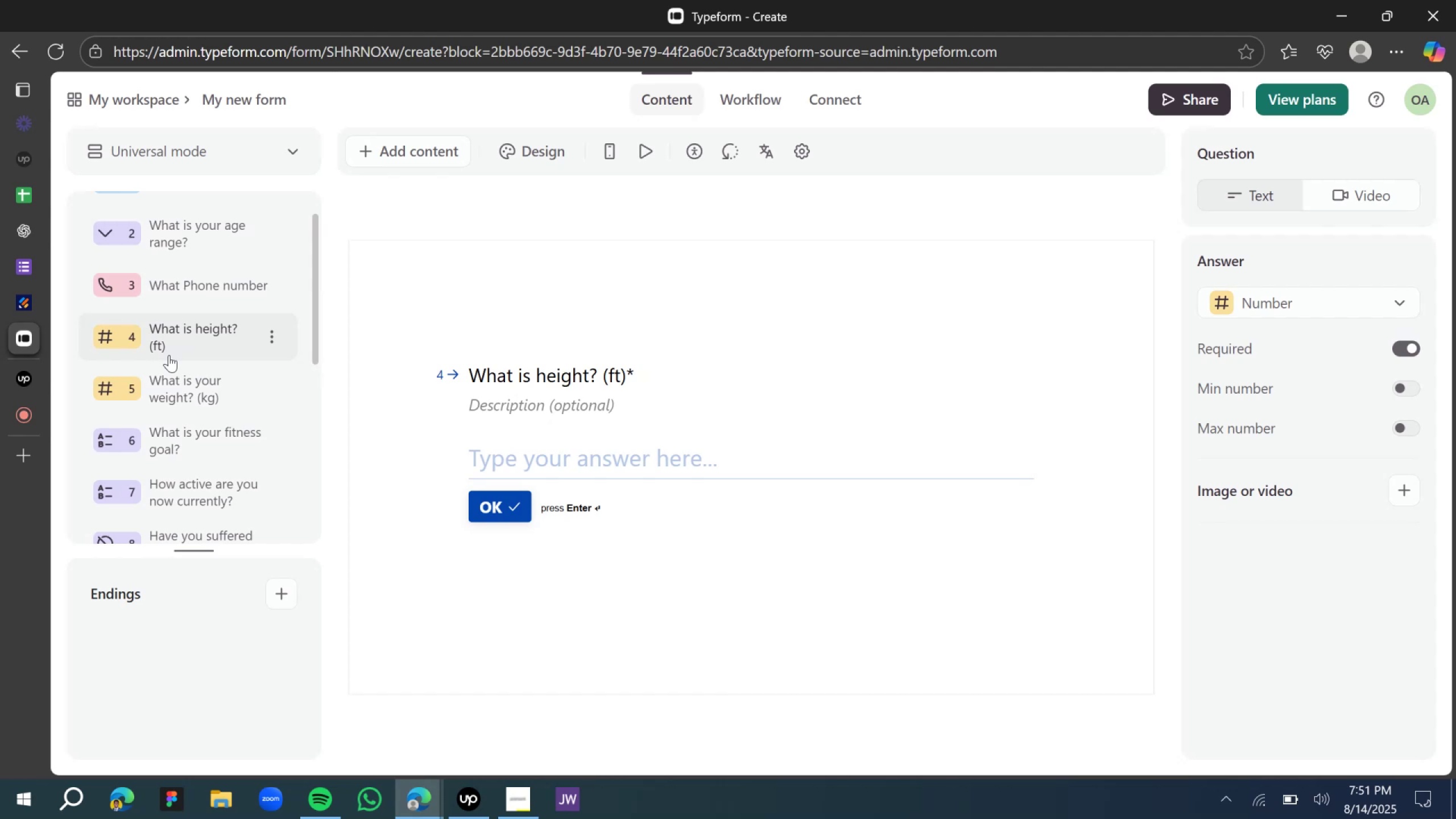 
left_click([171, 301])
 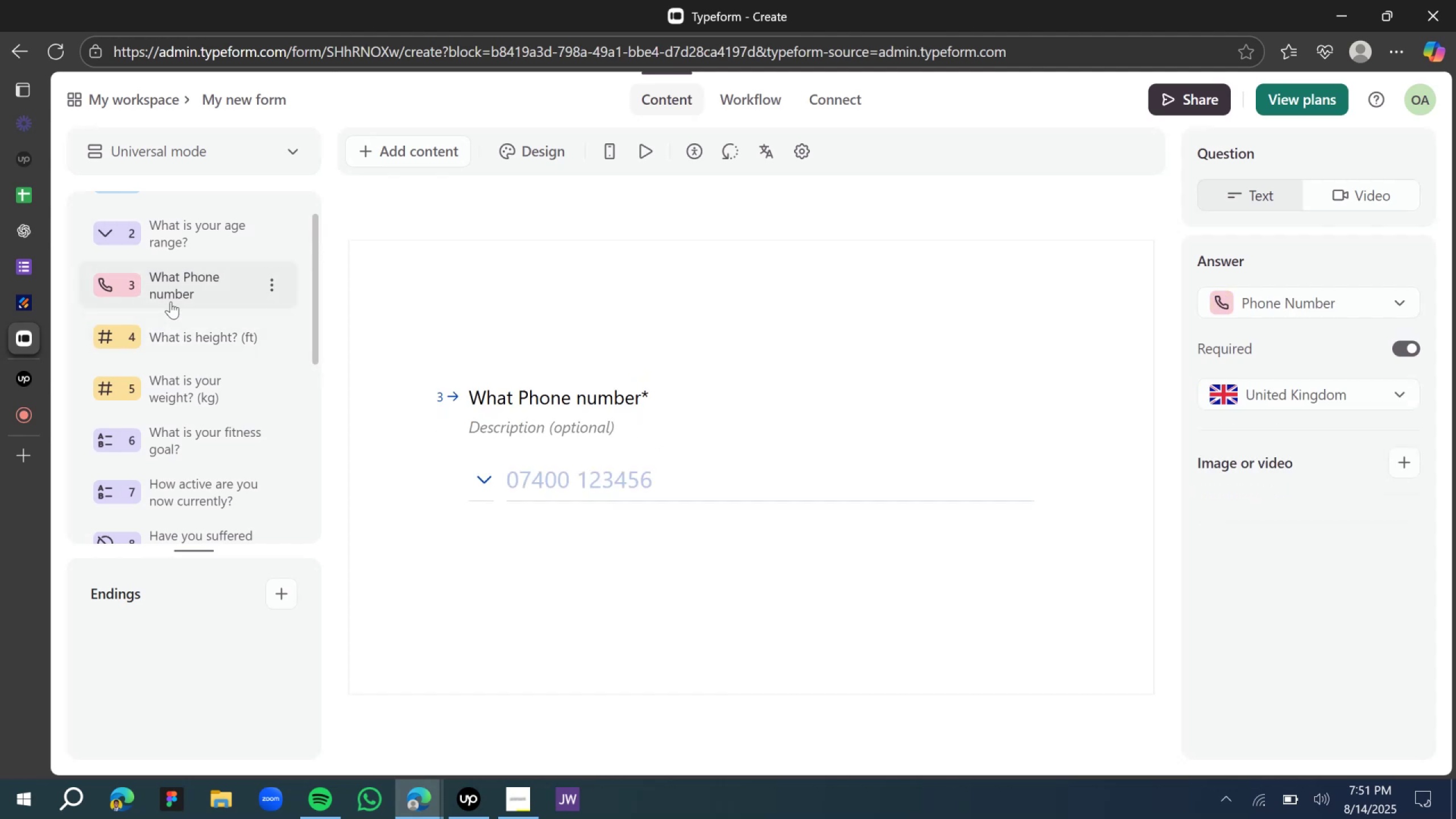 
scroll: coordinate [171, 301], scroll_direction: up, amount: 2.0
 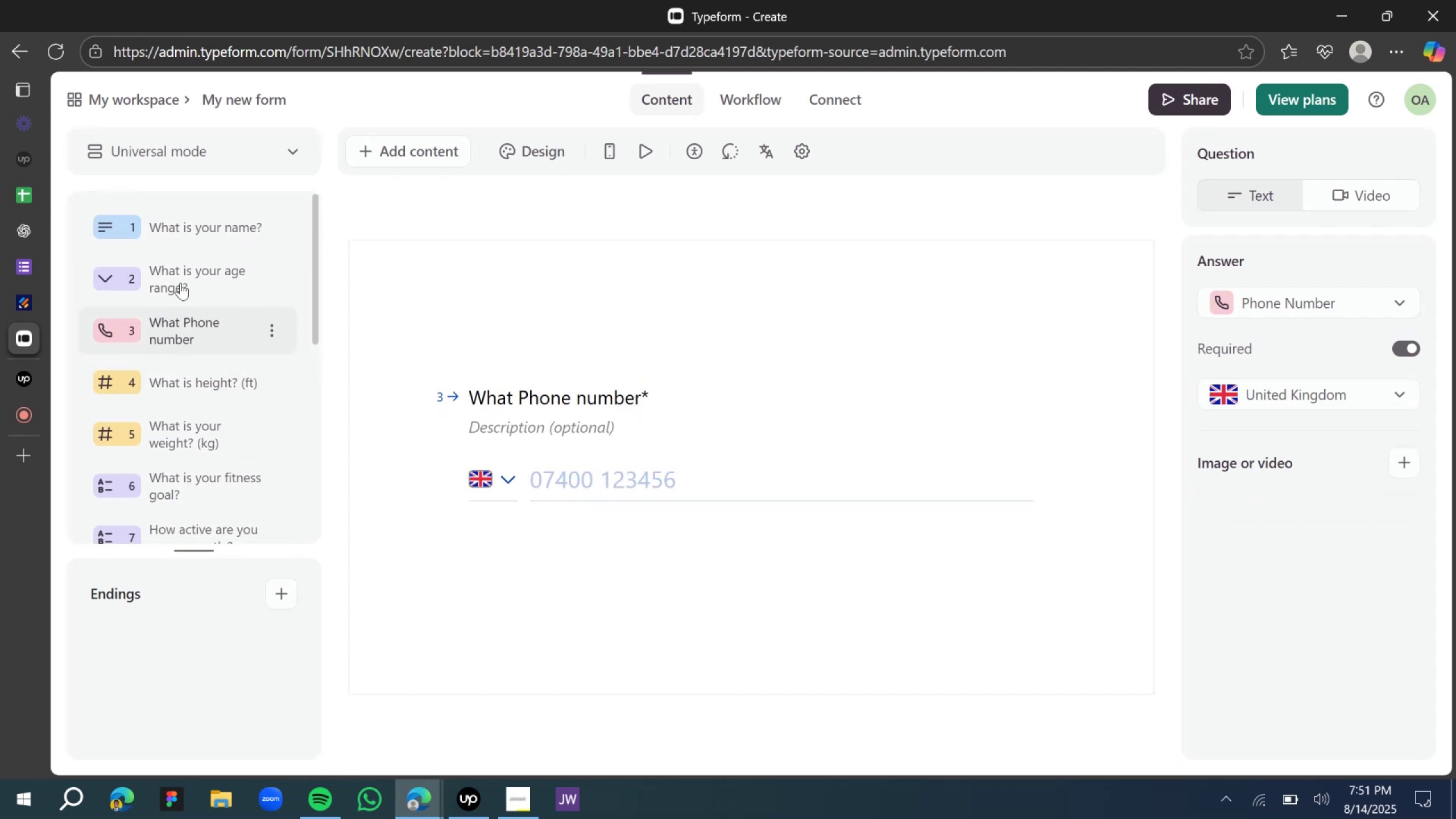 
left_click([180, 282])
 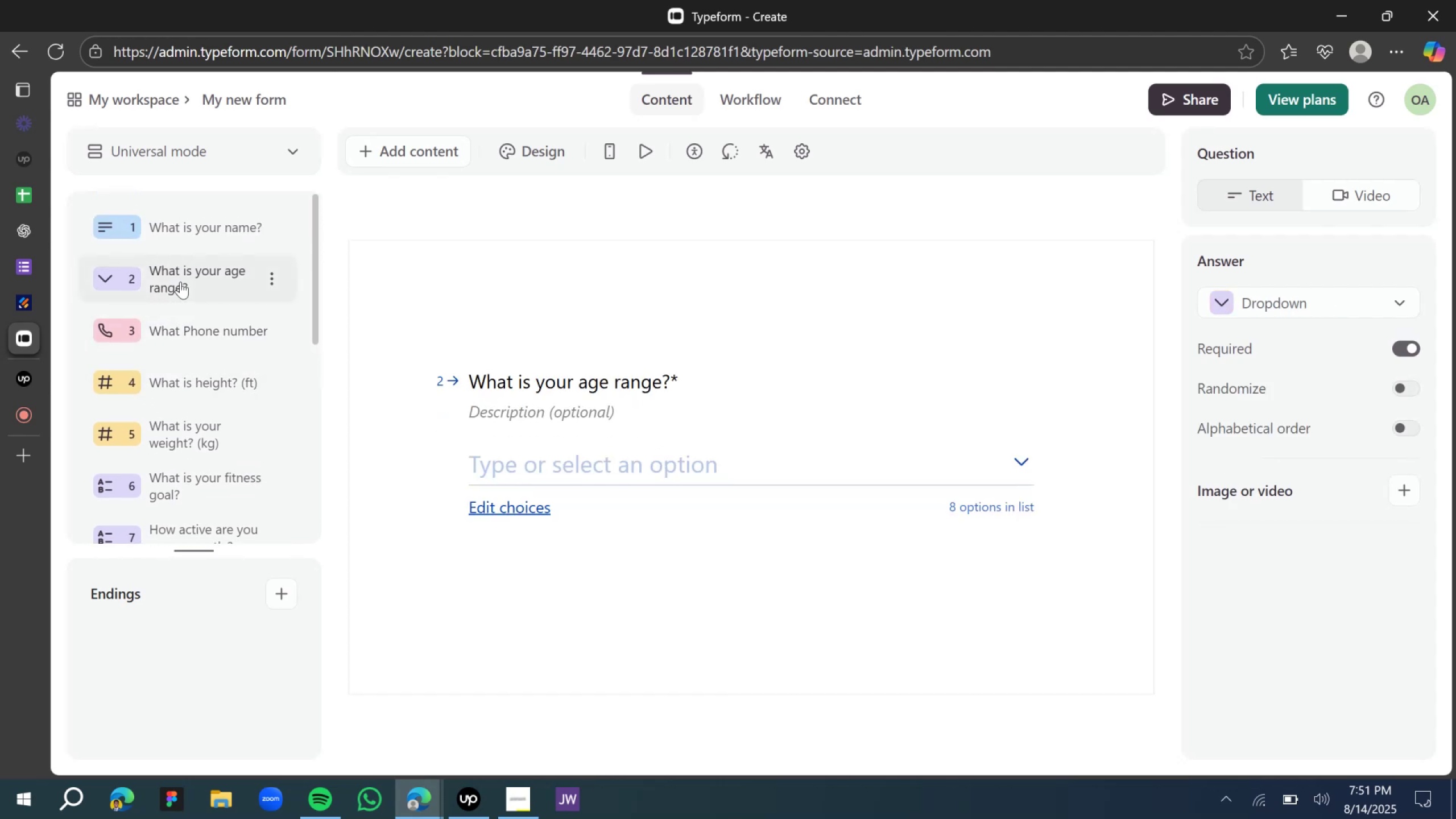 
scroll: coordinate [188, 296], scroll_direction: up, amount: 3.0
 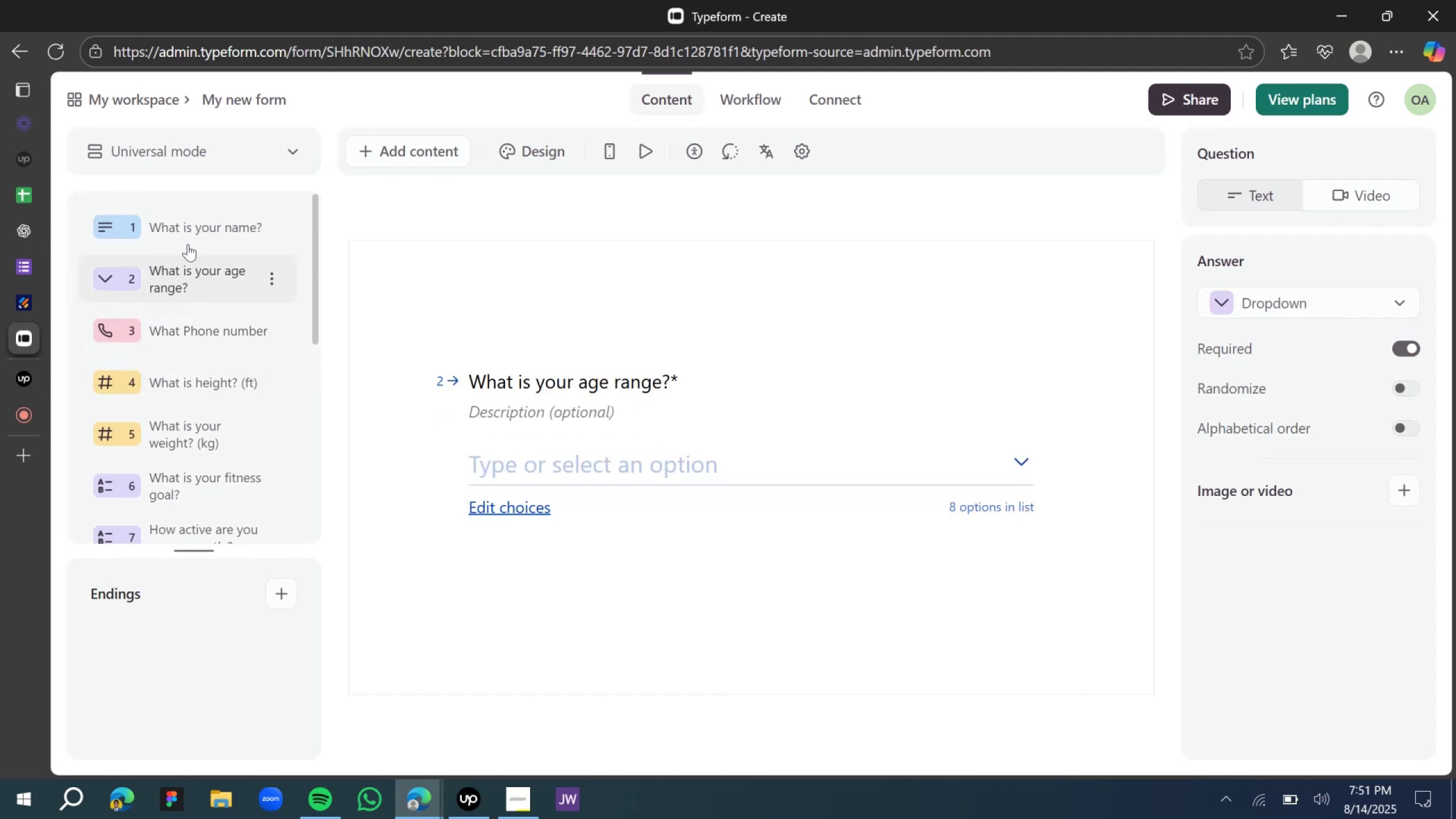 
left_click([191, 234])
 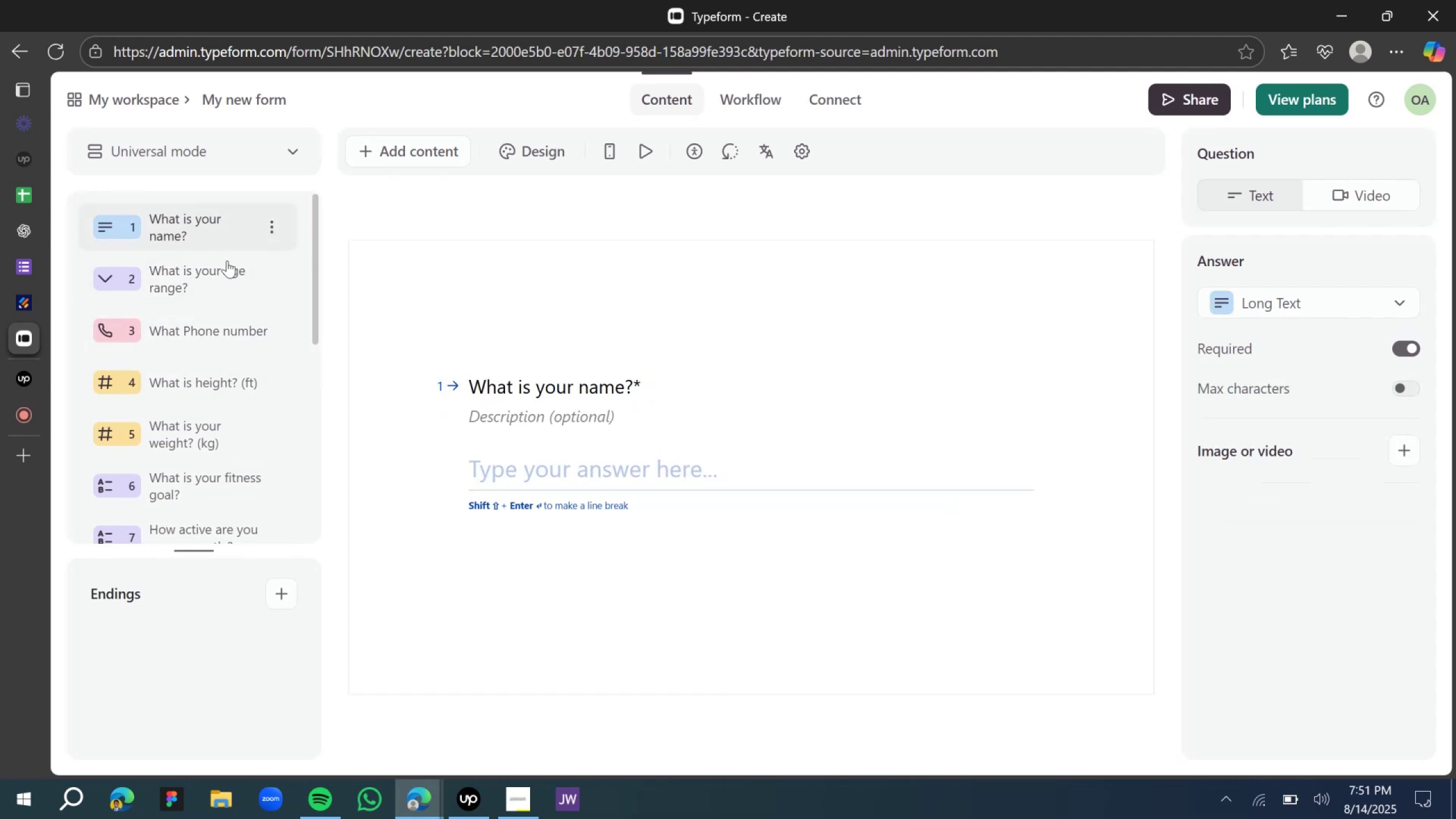 
scroll: coordinate [708, 466], scroll_direction: down, amount: 4.0
 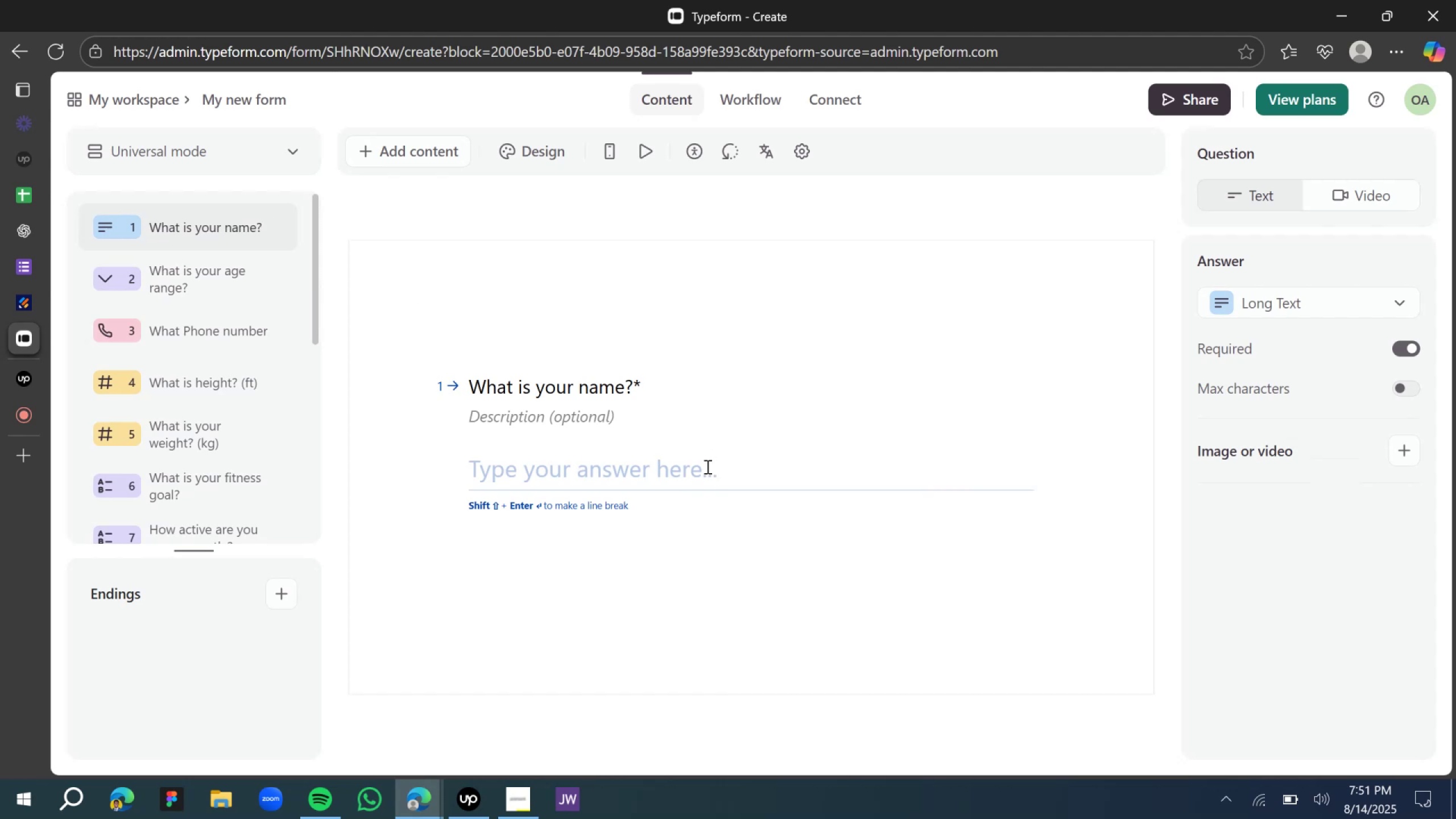 
wait(9.23)
 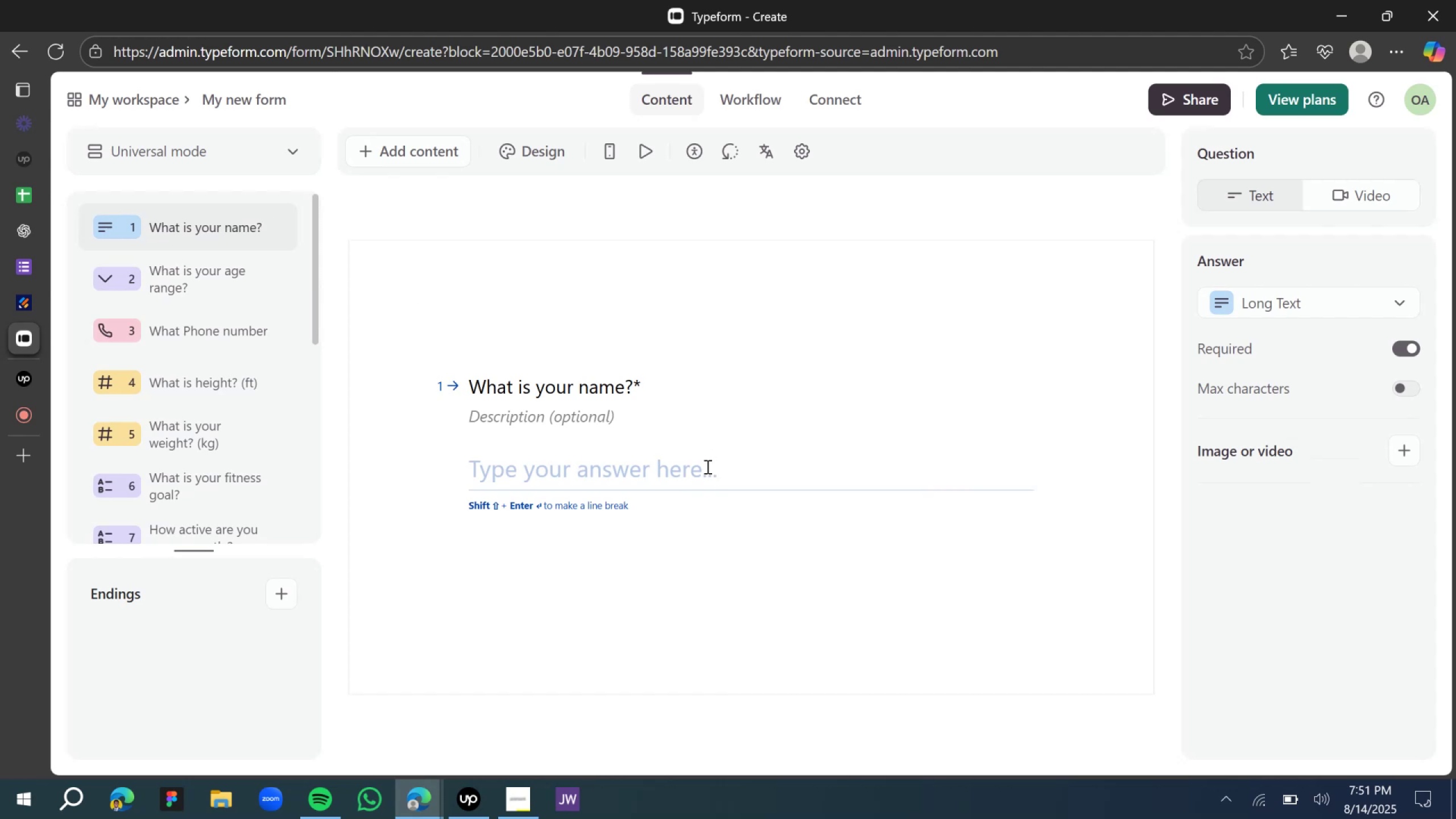 
scroll: coordinate [204, 475], scroll_direction: down, amount: 13.0
 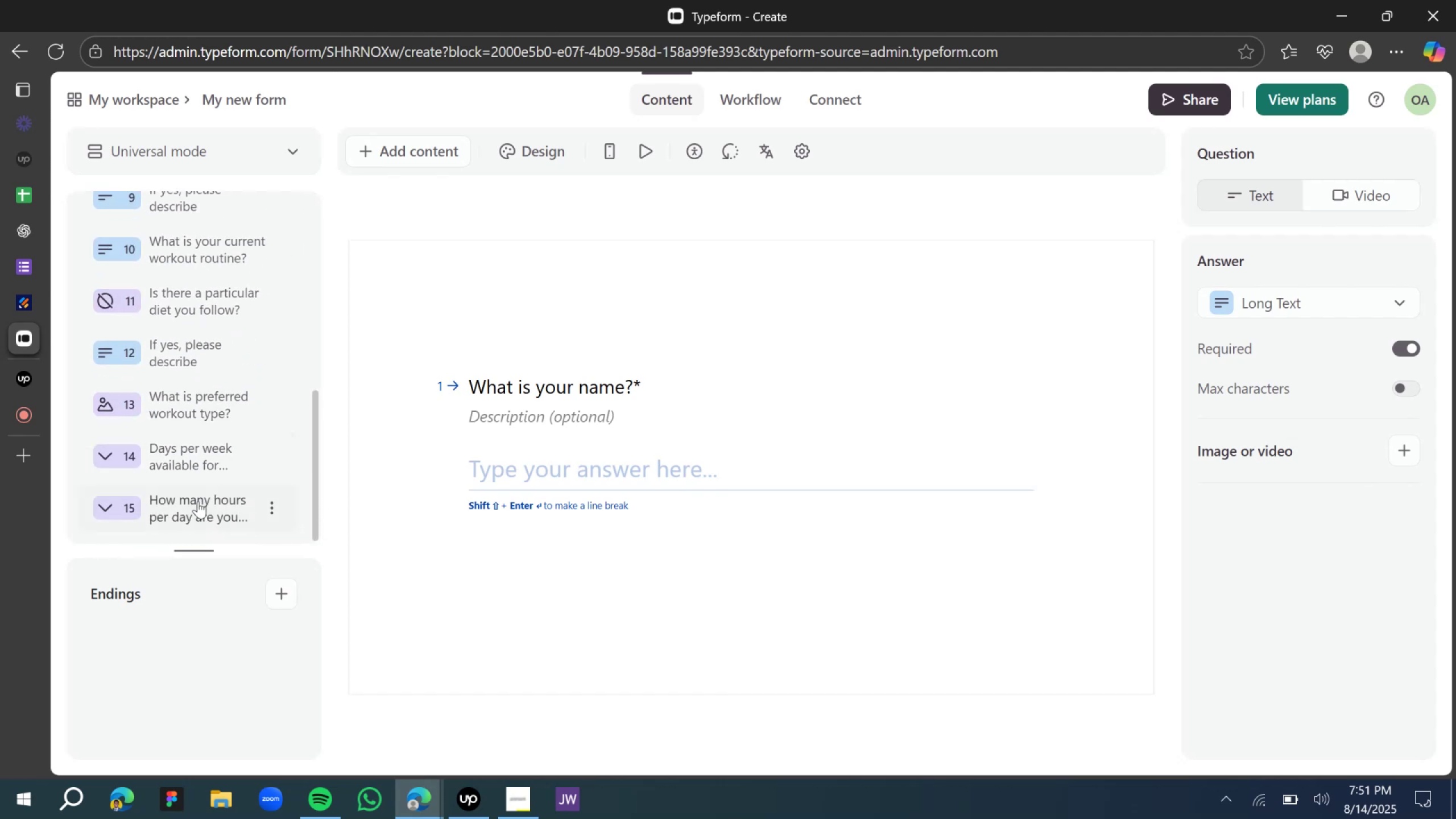 
left_click([196, 508])
 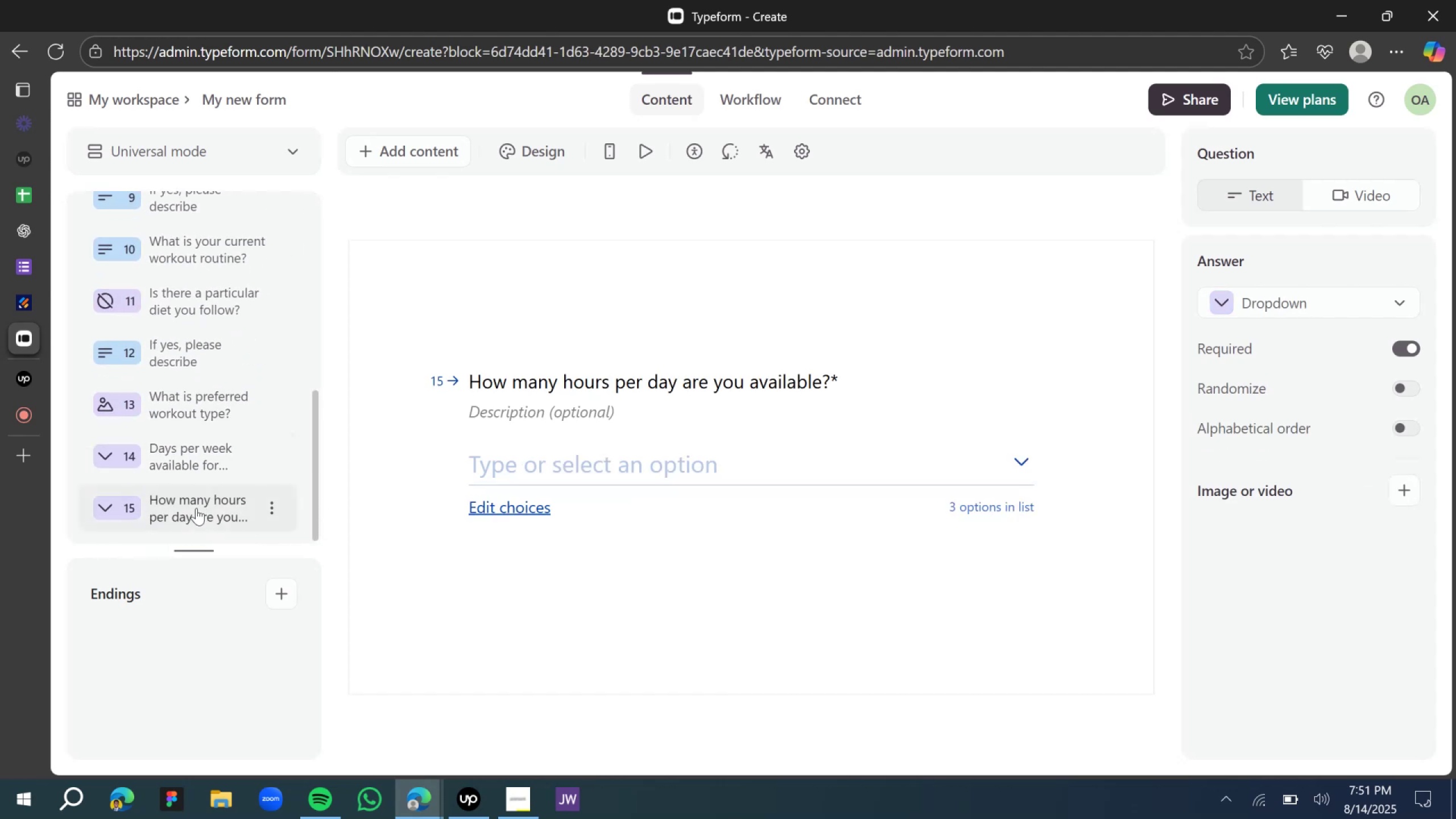 
scroll: coordinate [599, 486], scroll_direction: down, amount: 4.0
 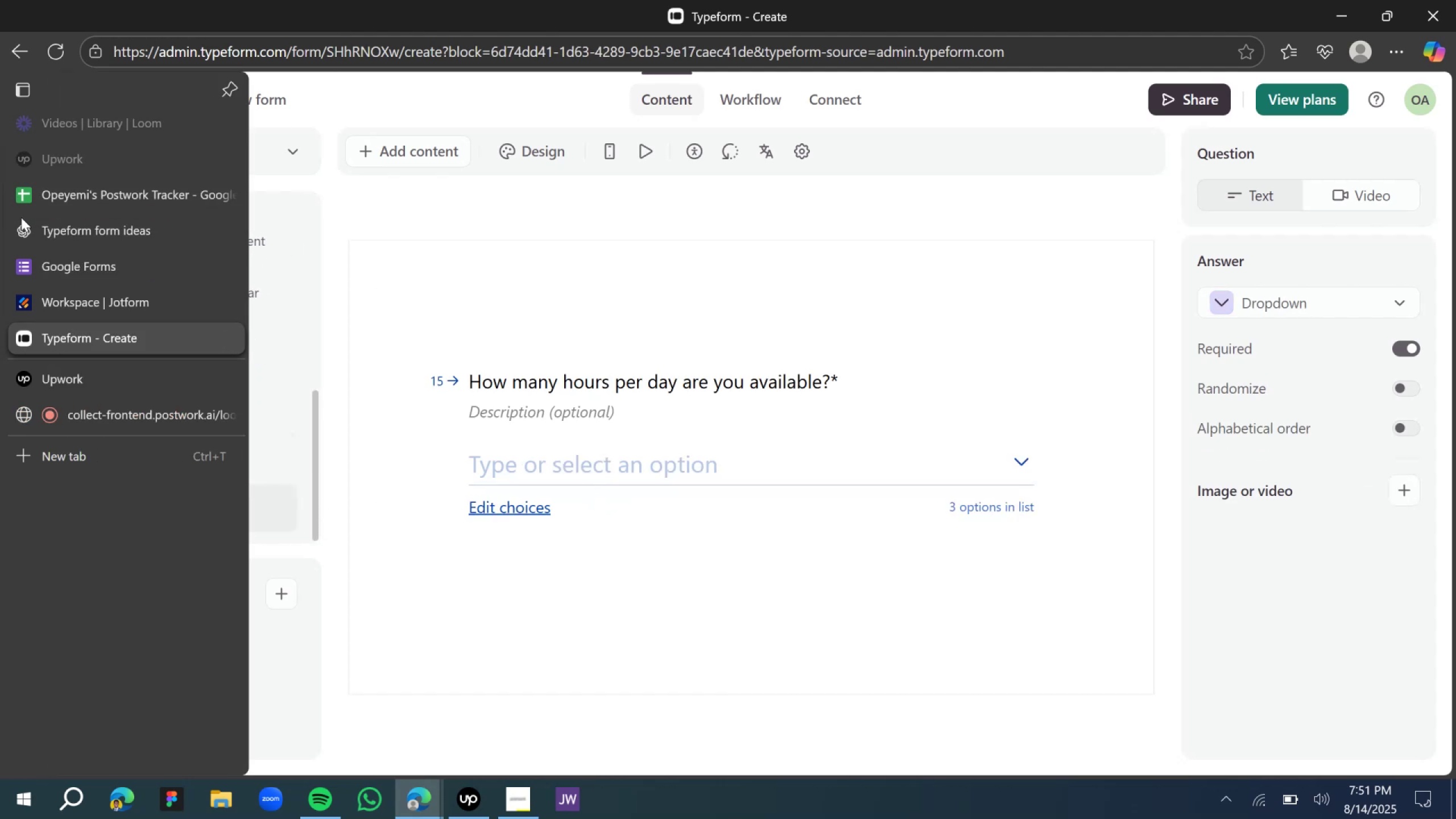 
left_click([55, 236])
 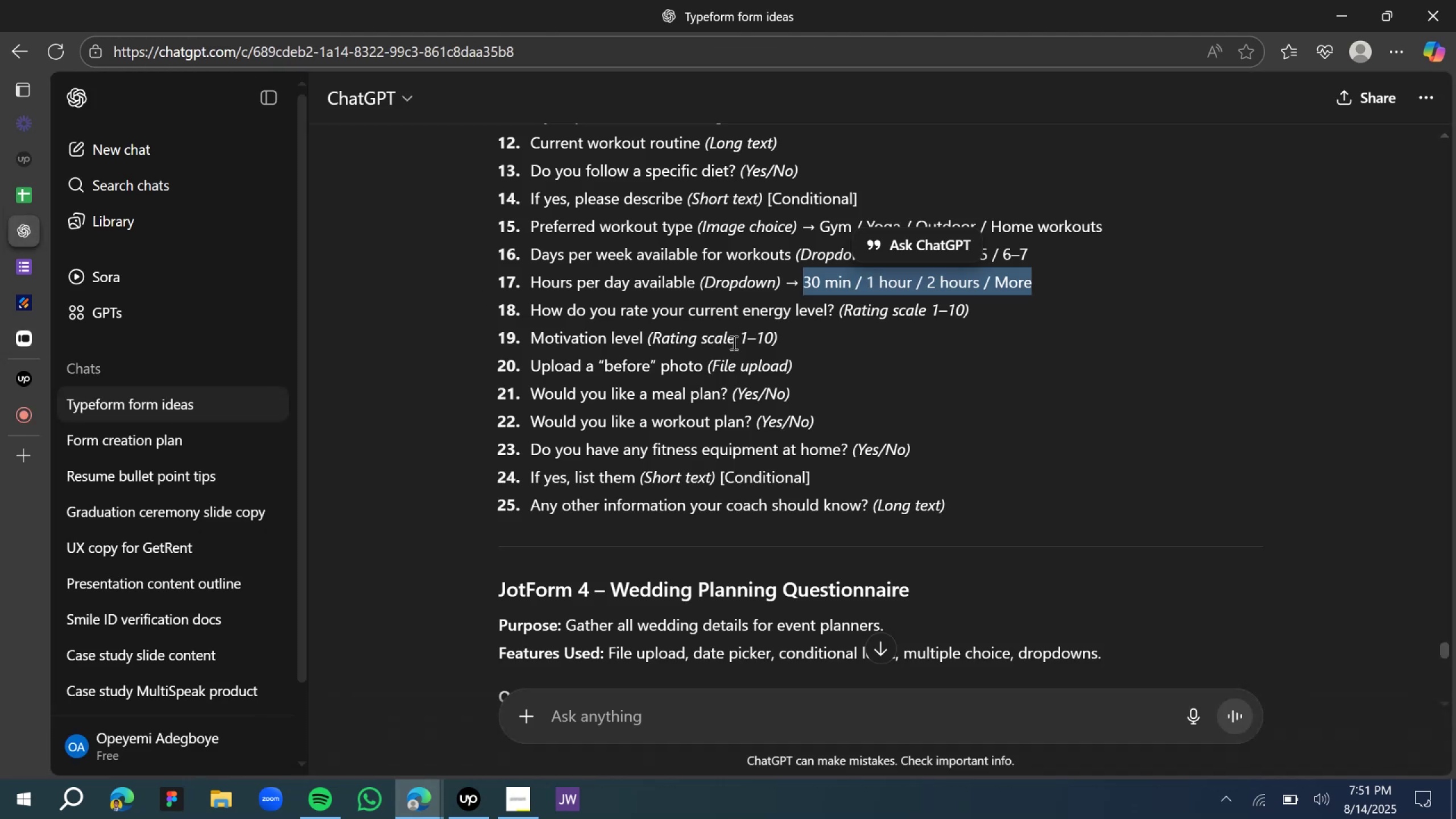 
left_click([689, 316])
 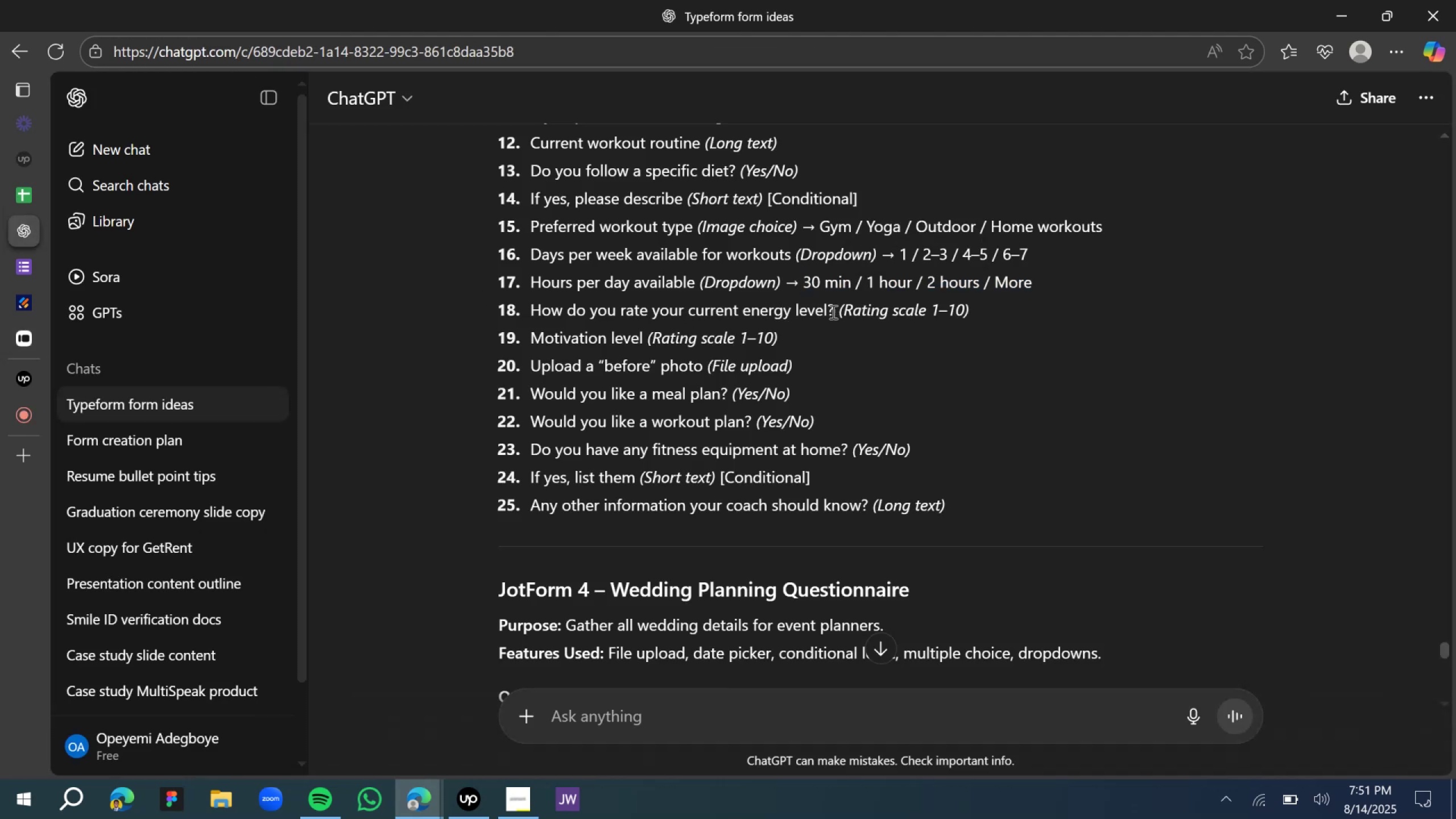 
left_click_drag(start_coordinate=[836, 311], to_coordinate=[534, 309])
 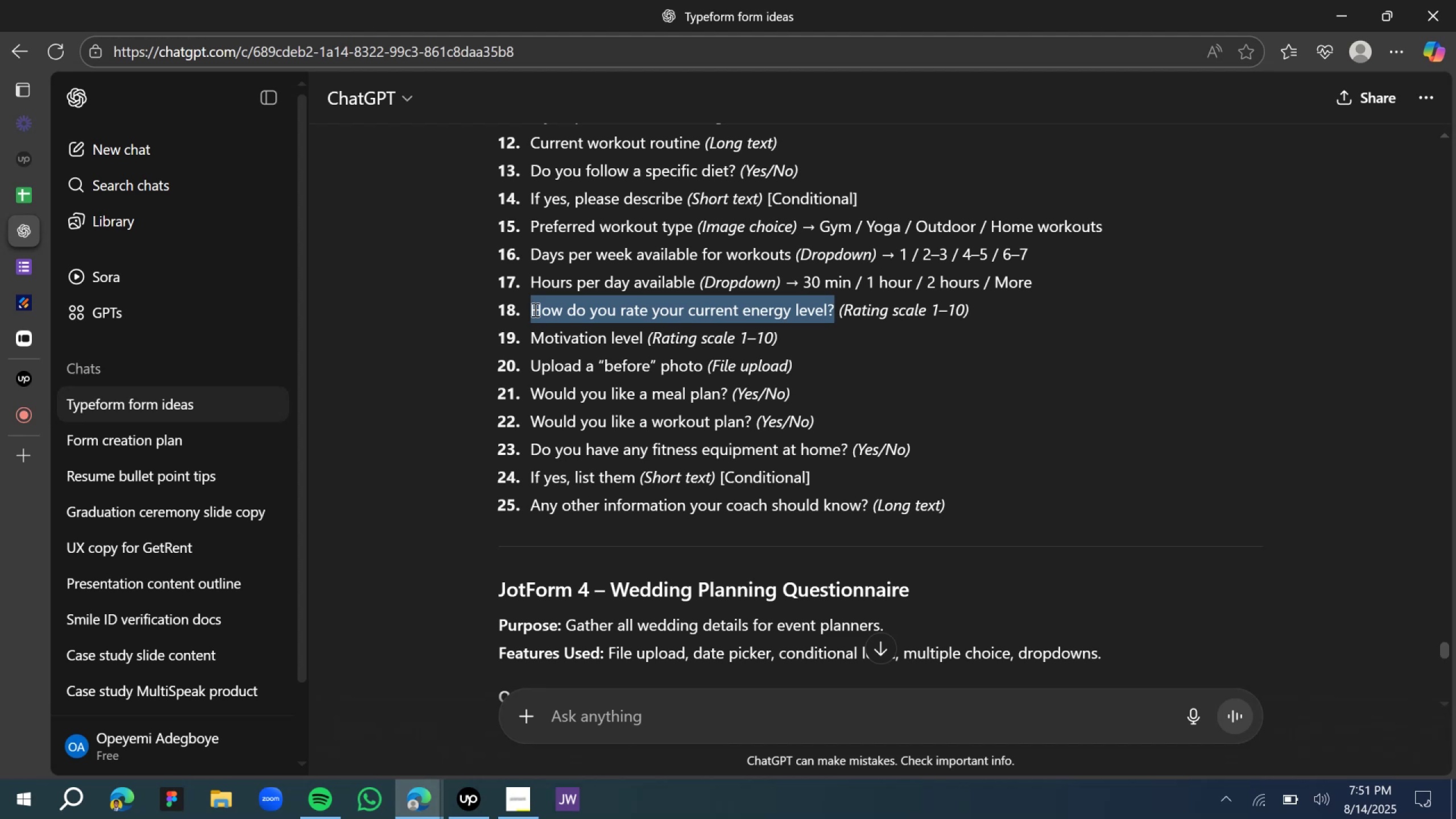 
key(Control+C)
 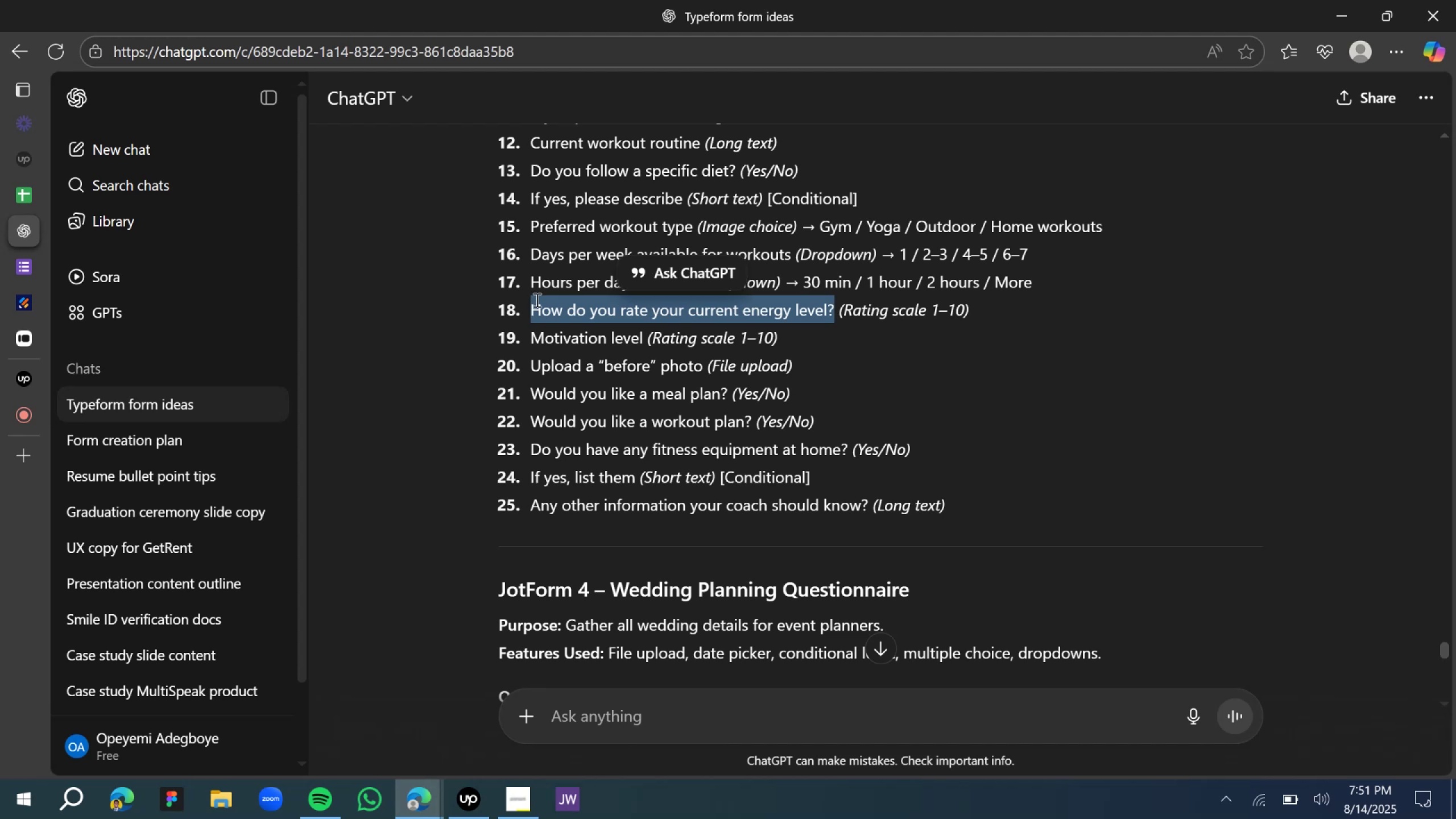 
key(Control+C)
 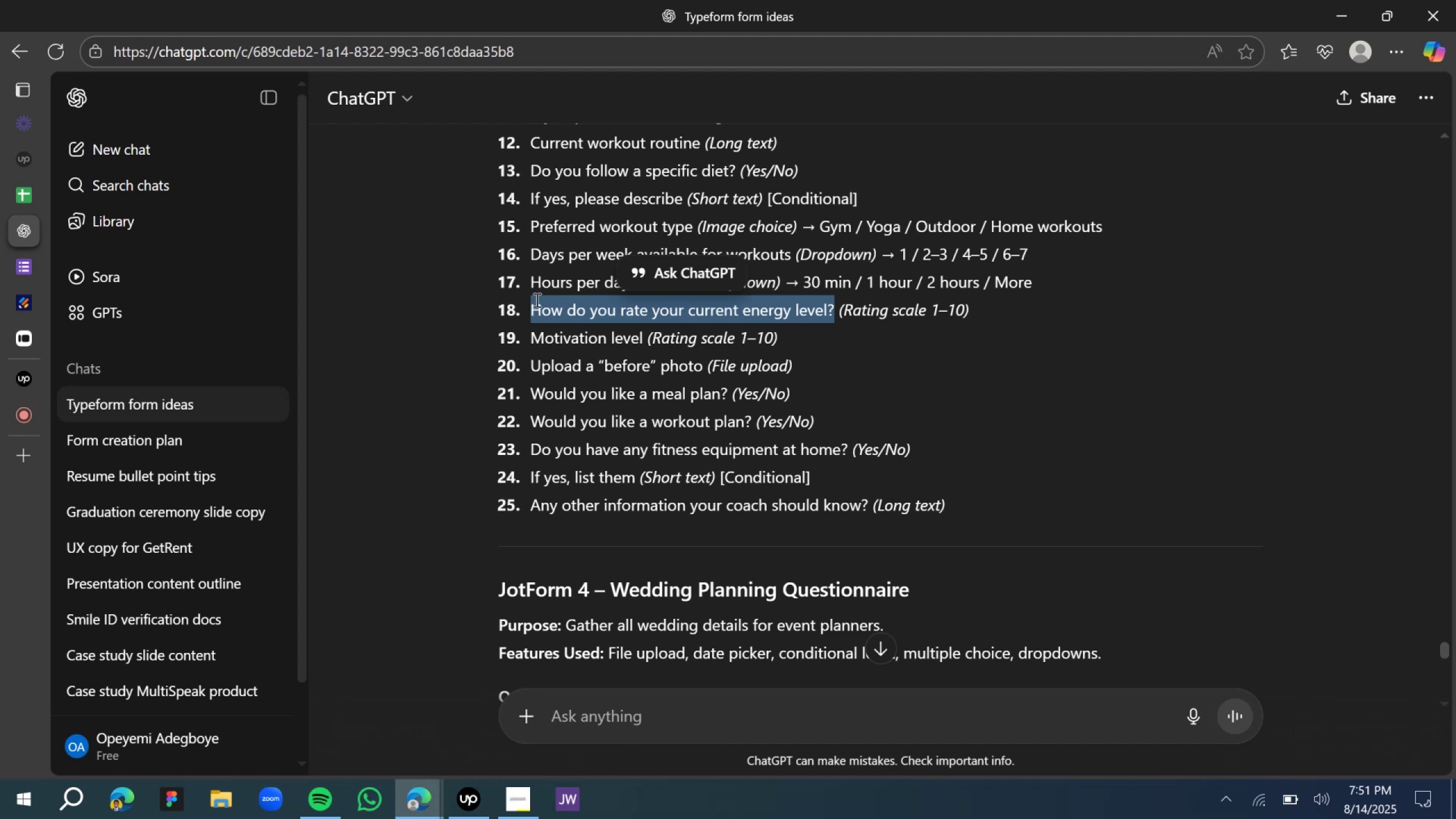 
key(Control+C)
 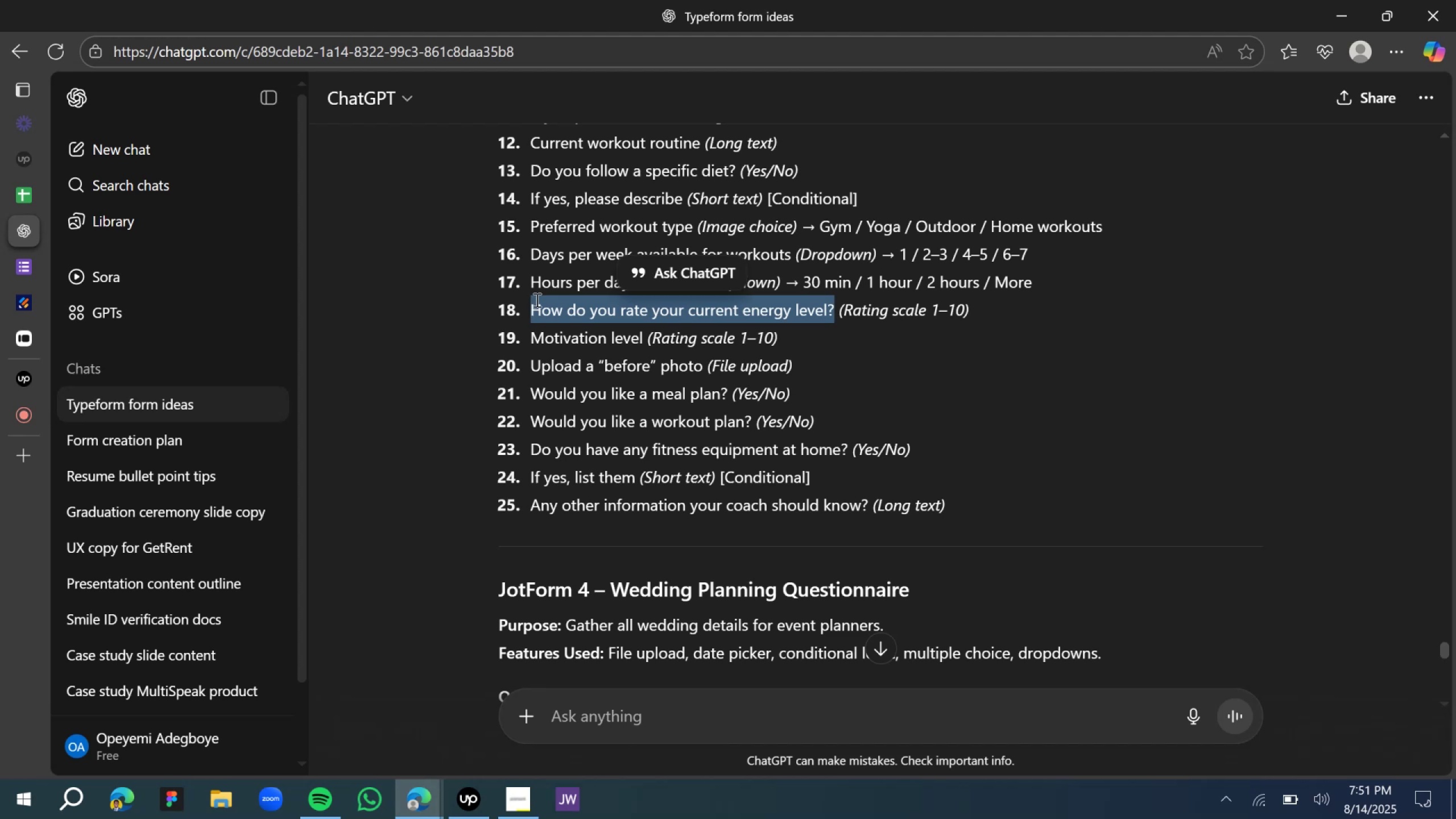 
key(Control+C)
 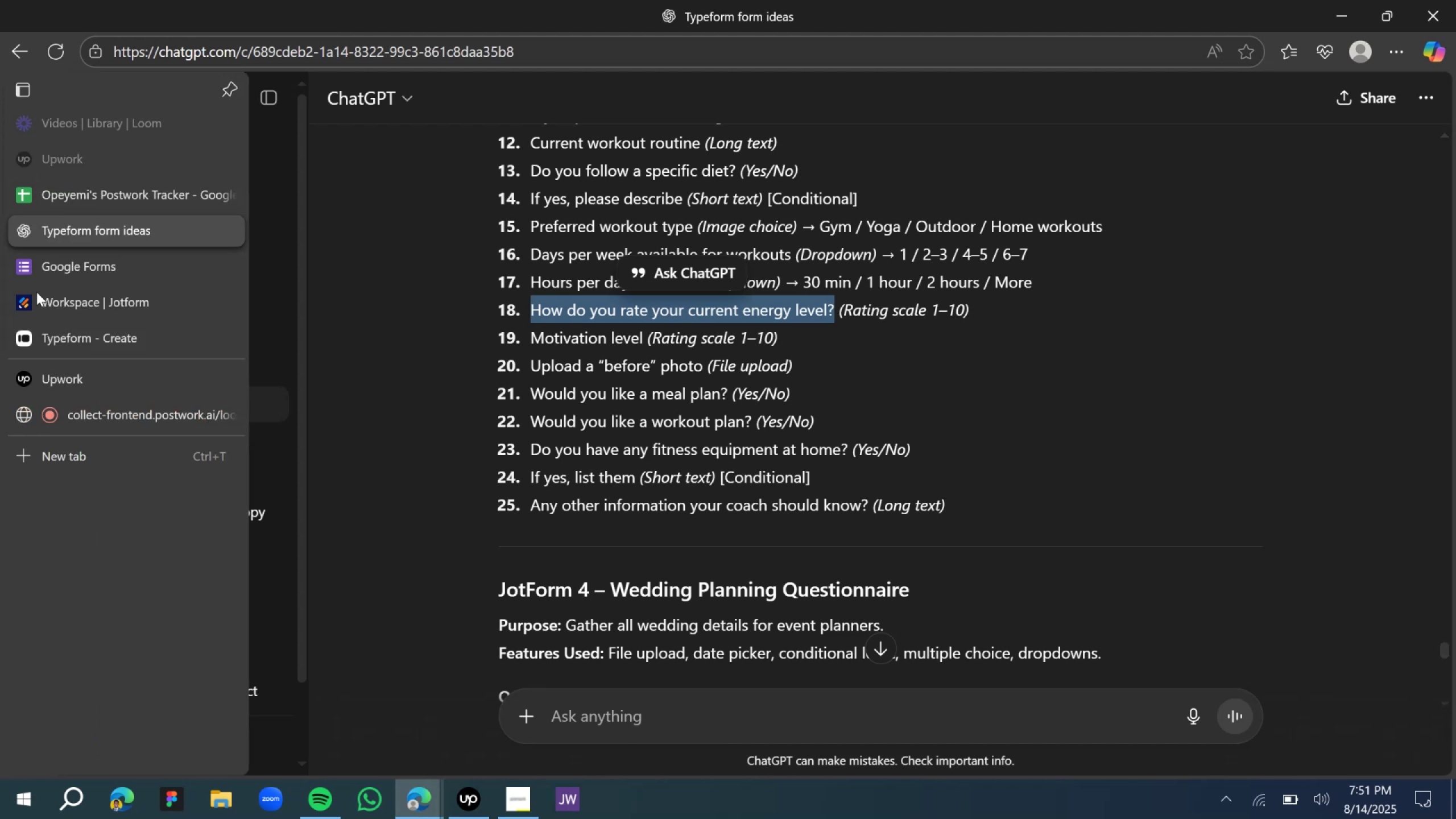 
left_click([55, 322])
 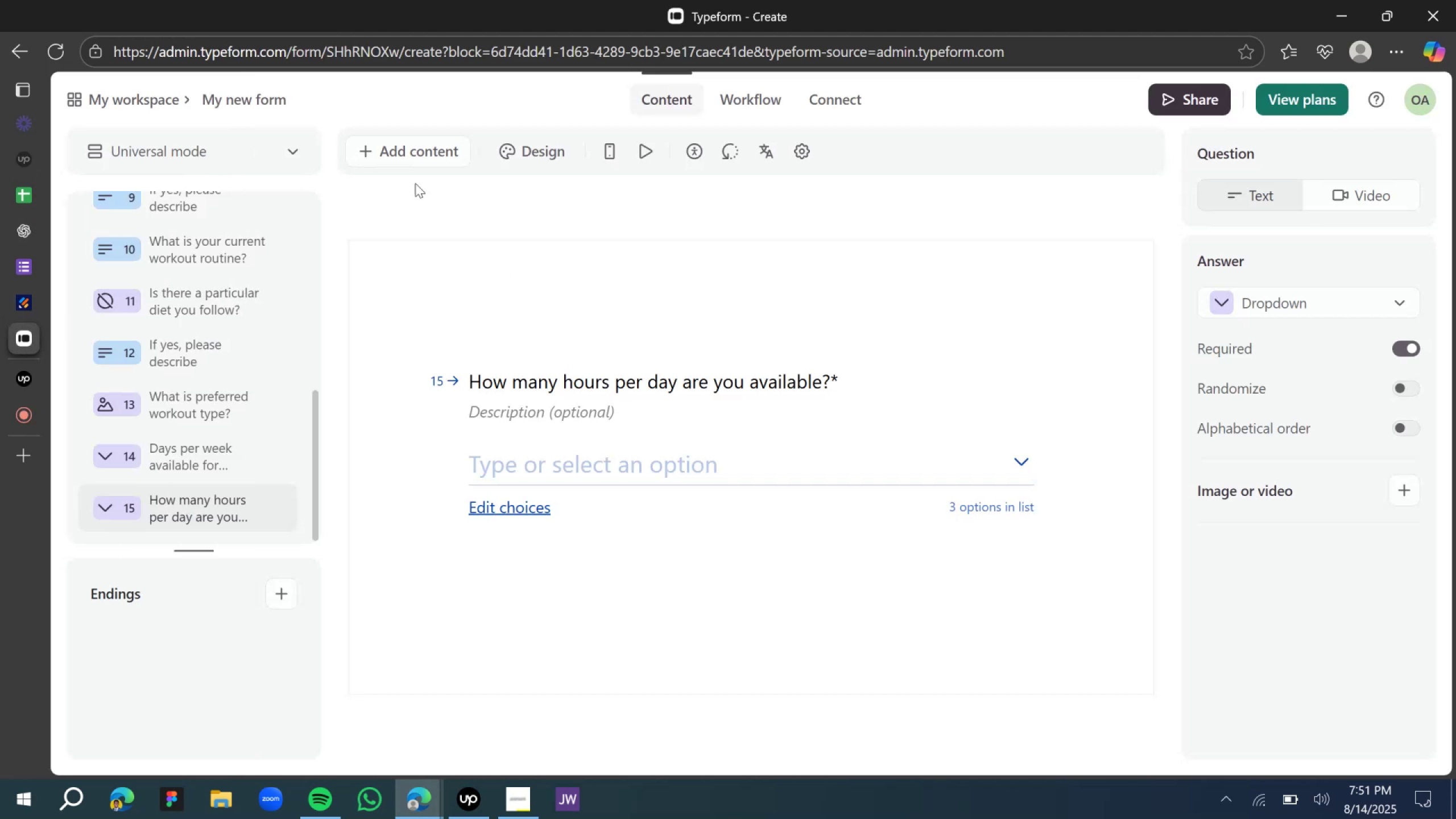 
left_click([401, 156])
 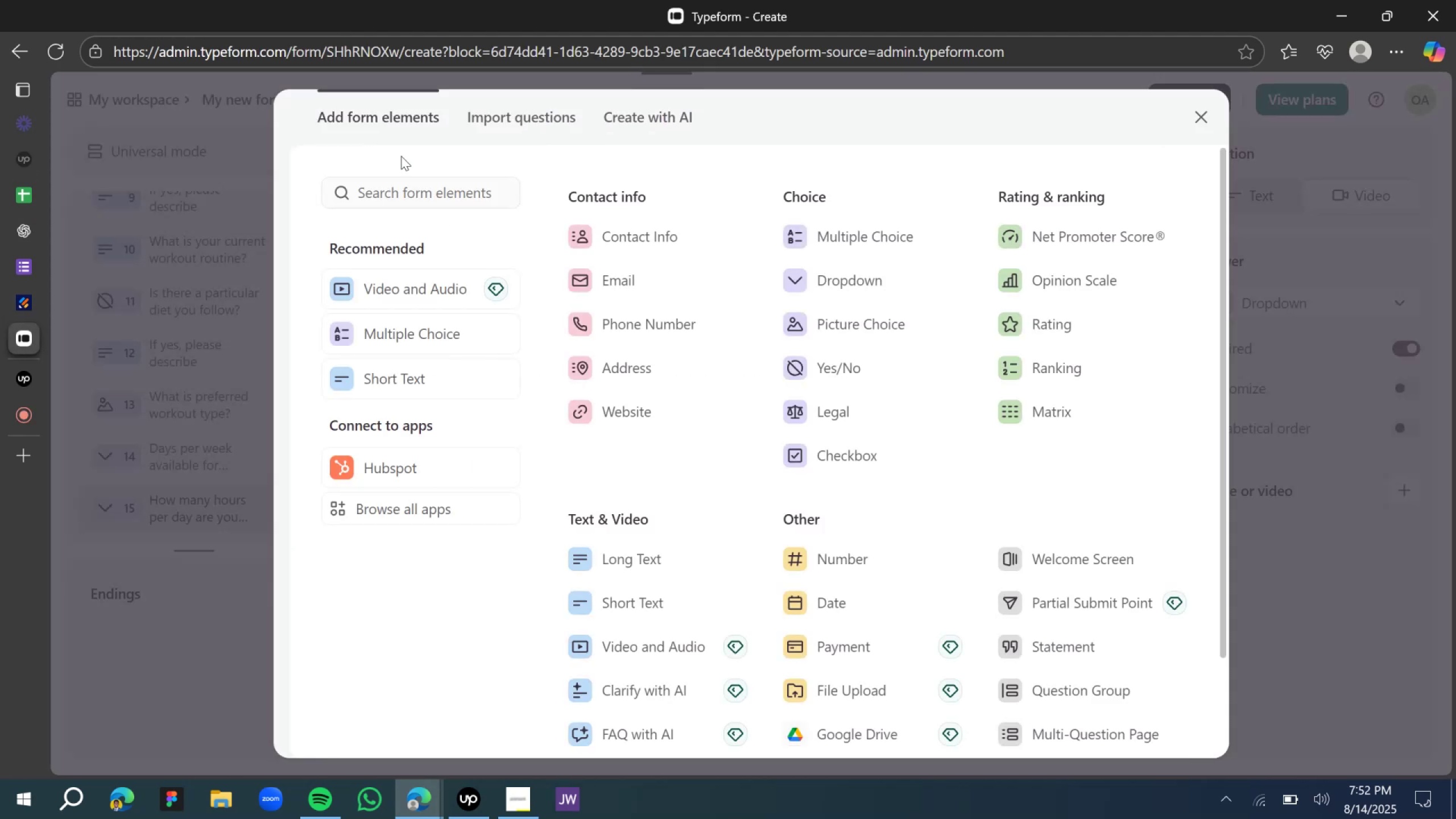 
scroll: coordinate [879, 519], scroll_direction: down, amount: 3.0
 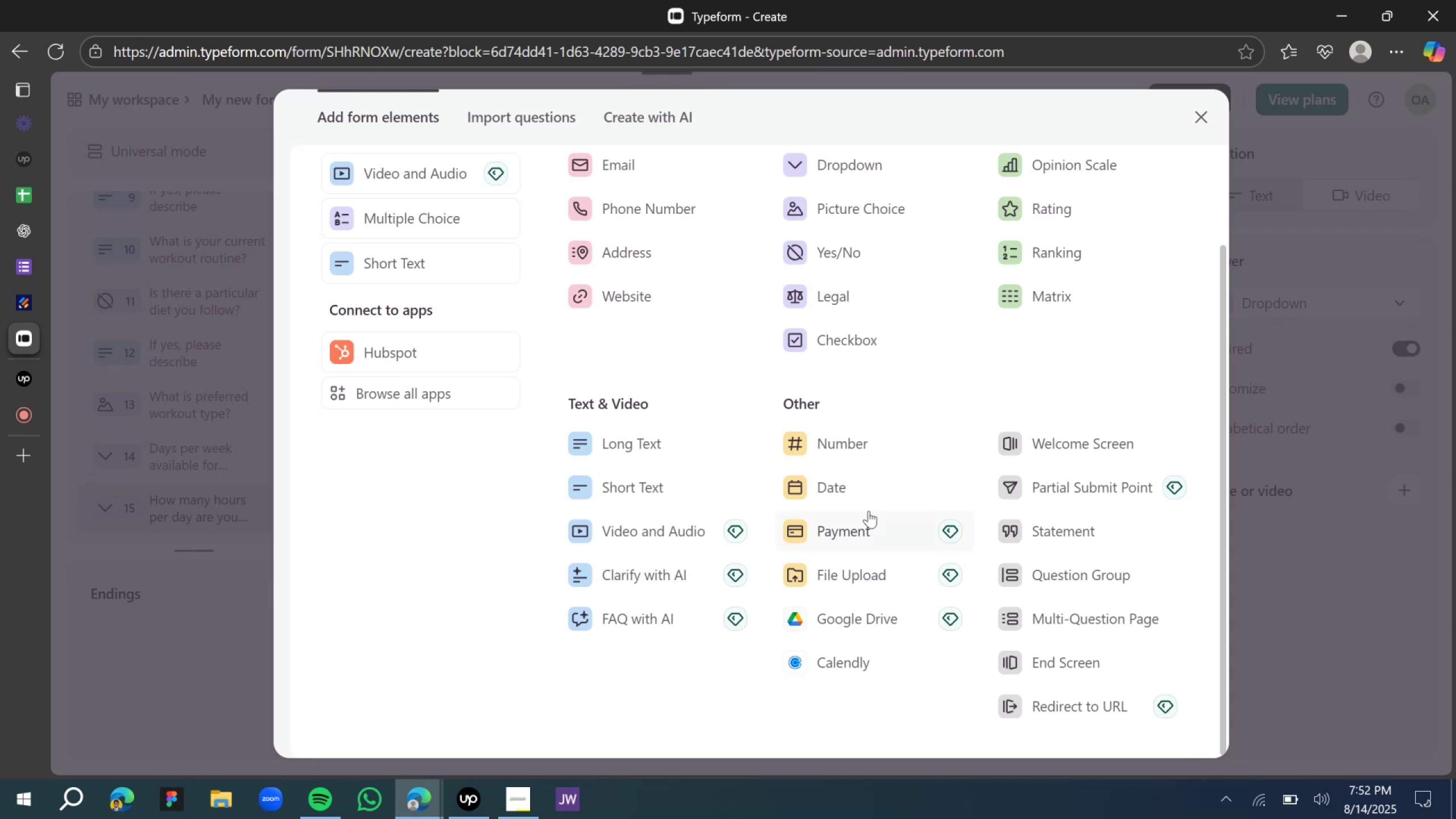 
scroll: coordinate [868, 511], scroll_direction: up, amount: 2.0
 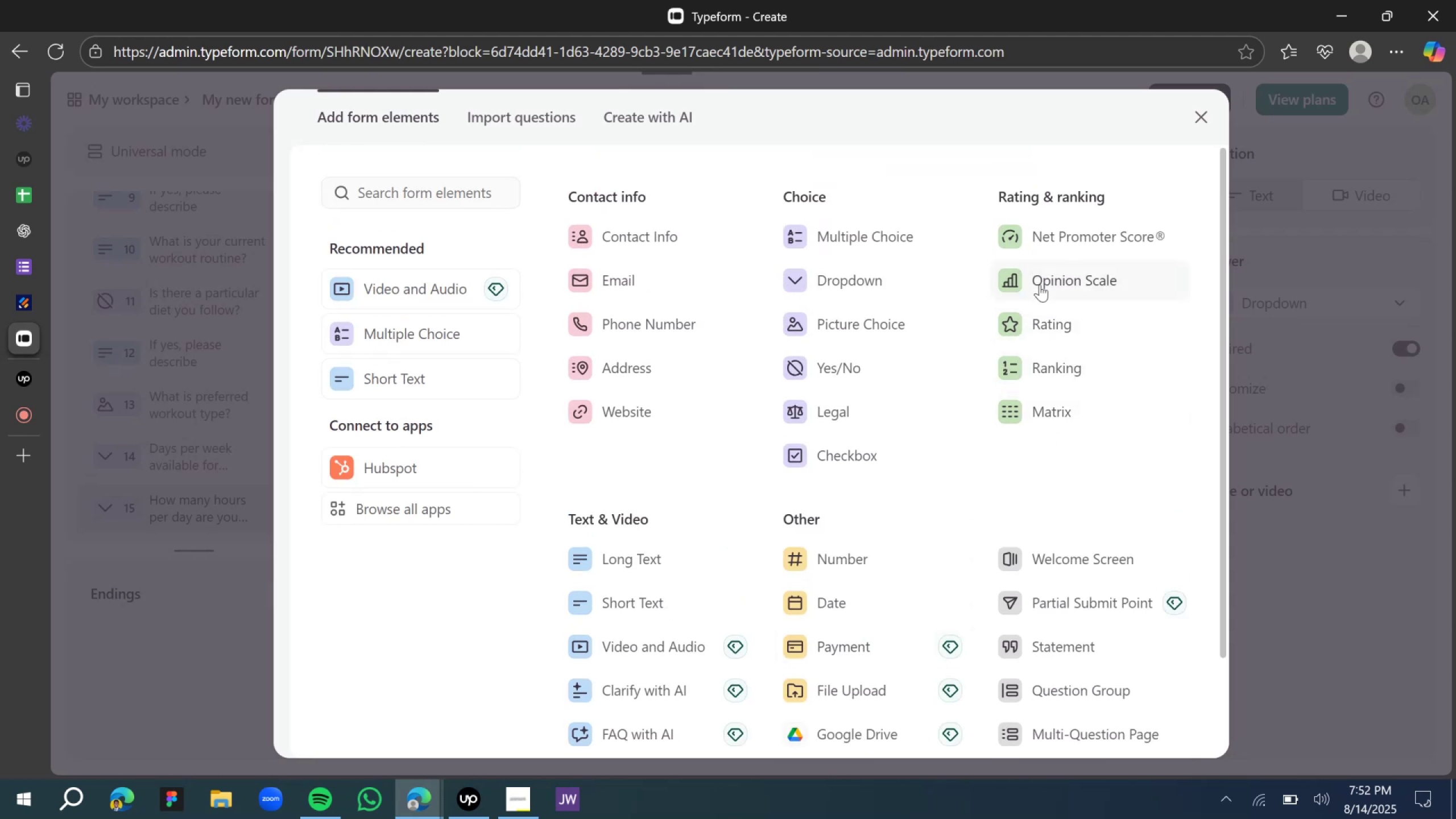 
left_click([1040, 284])
 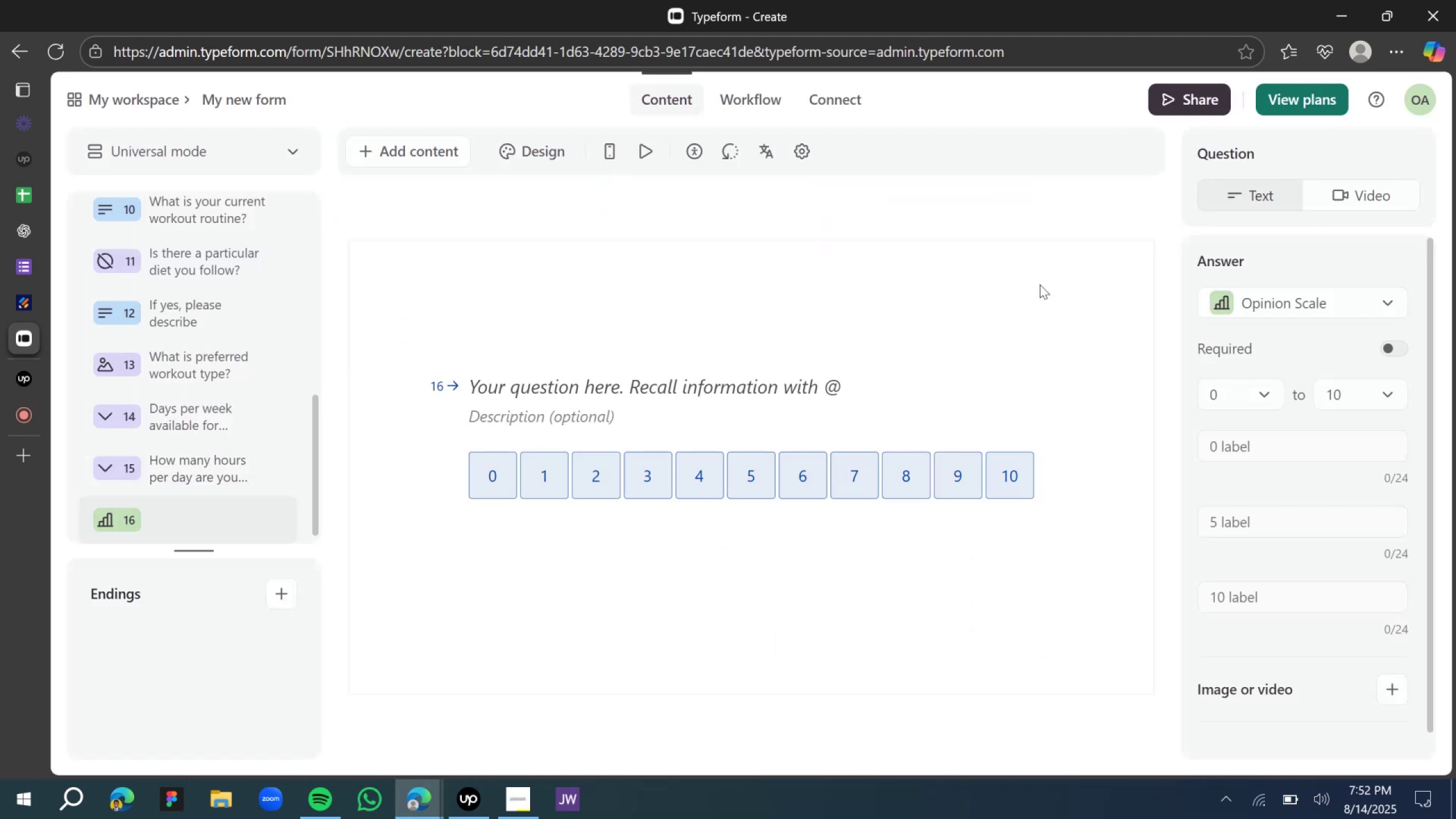 
wait(5.88)
 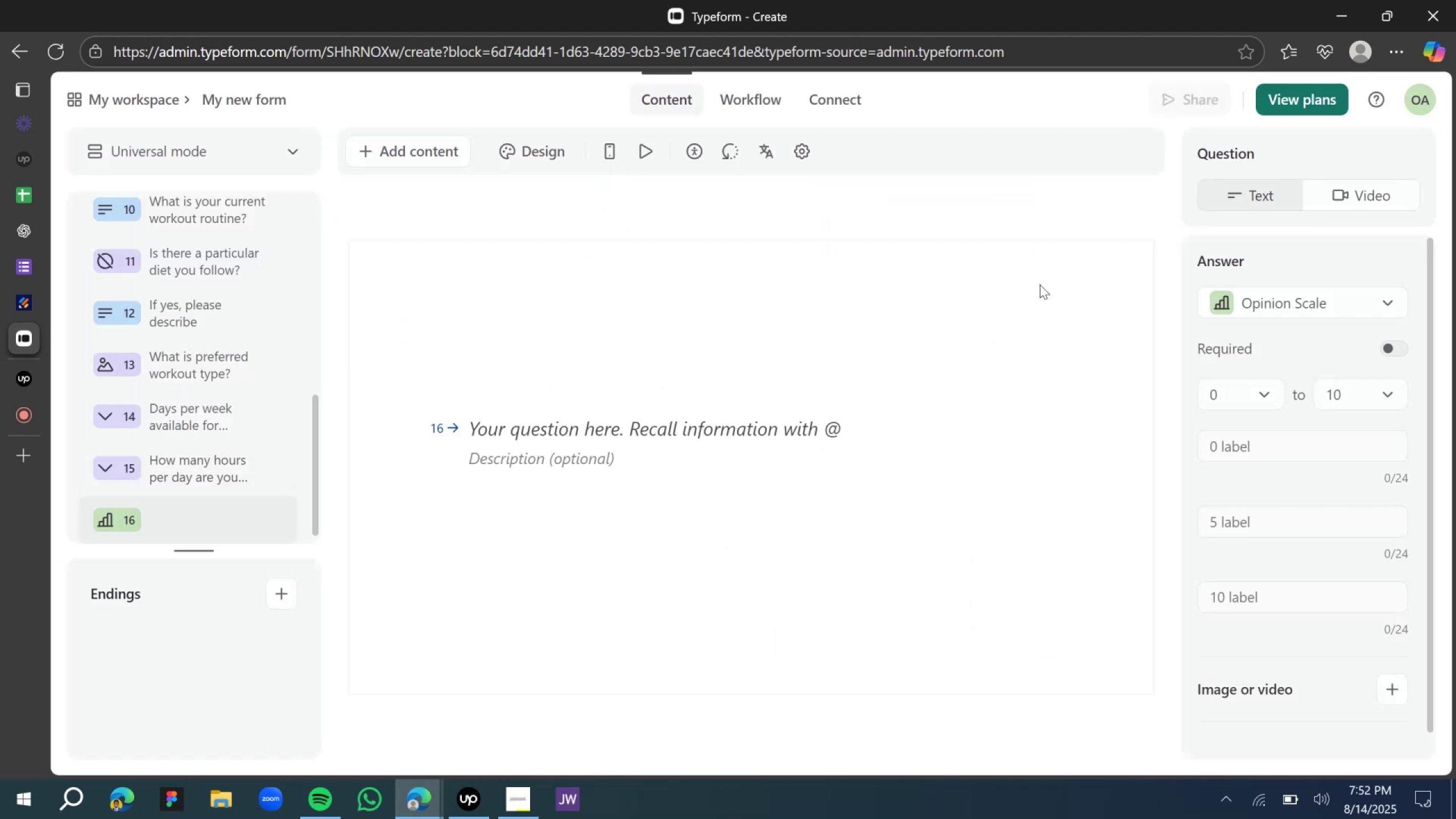 
left_click([643, 394])
 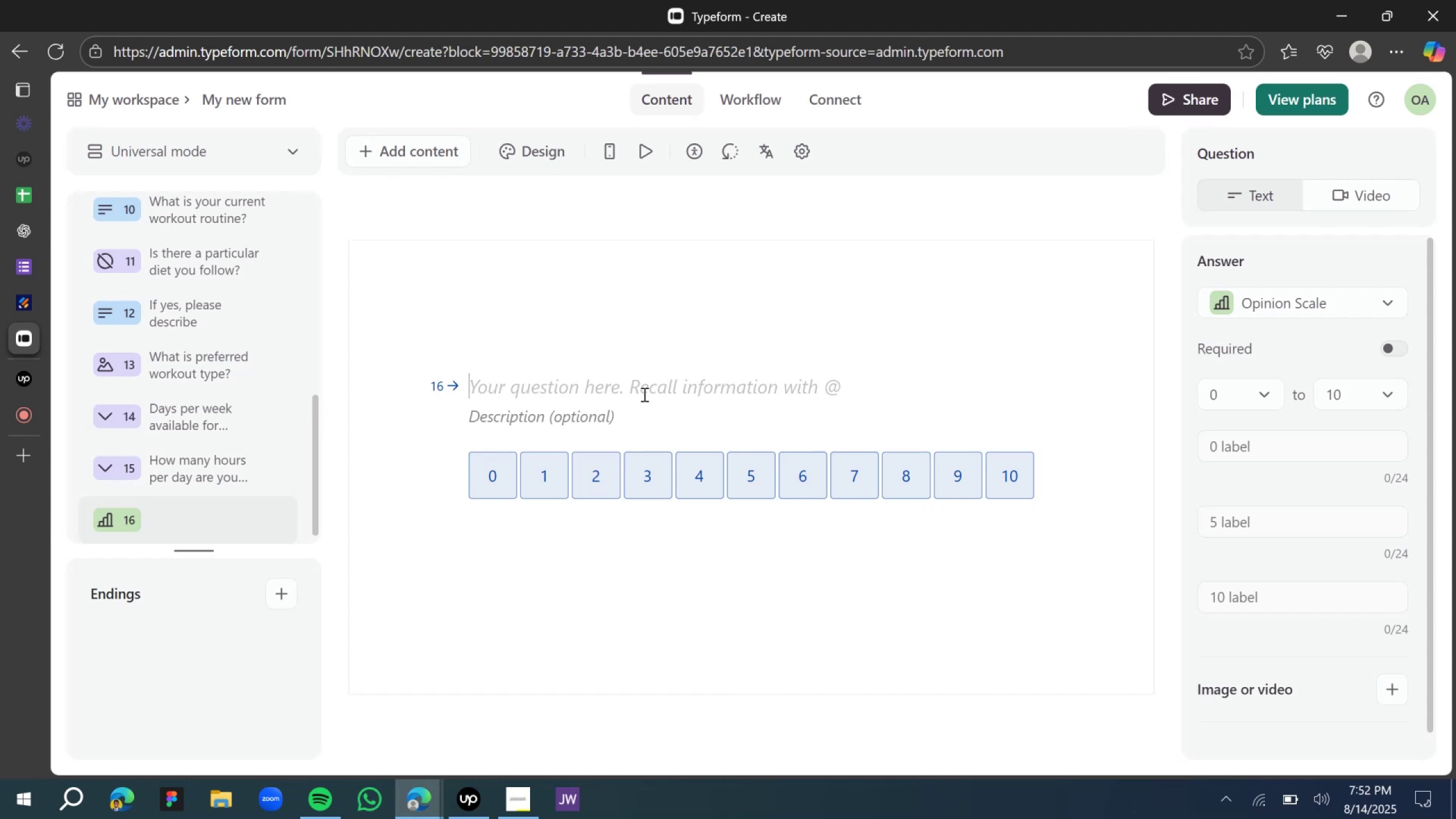 
key(Control+ControlLeft)
 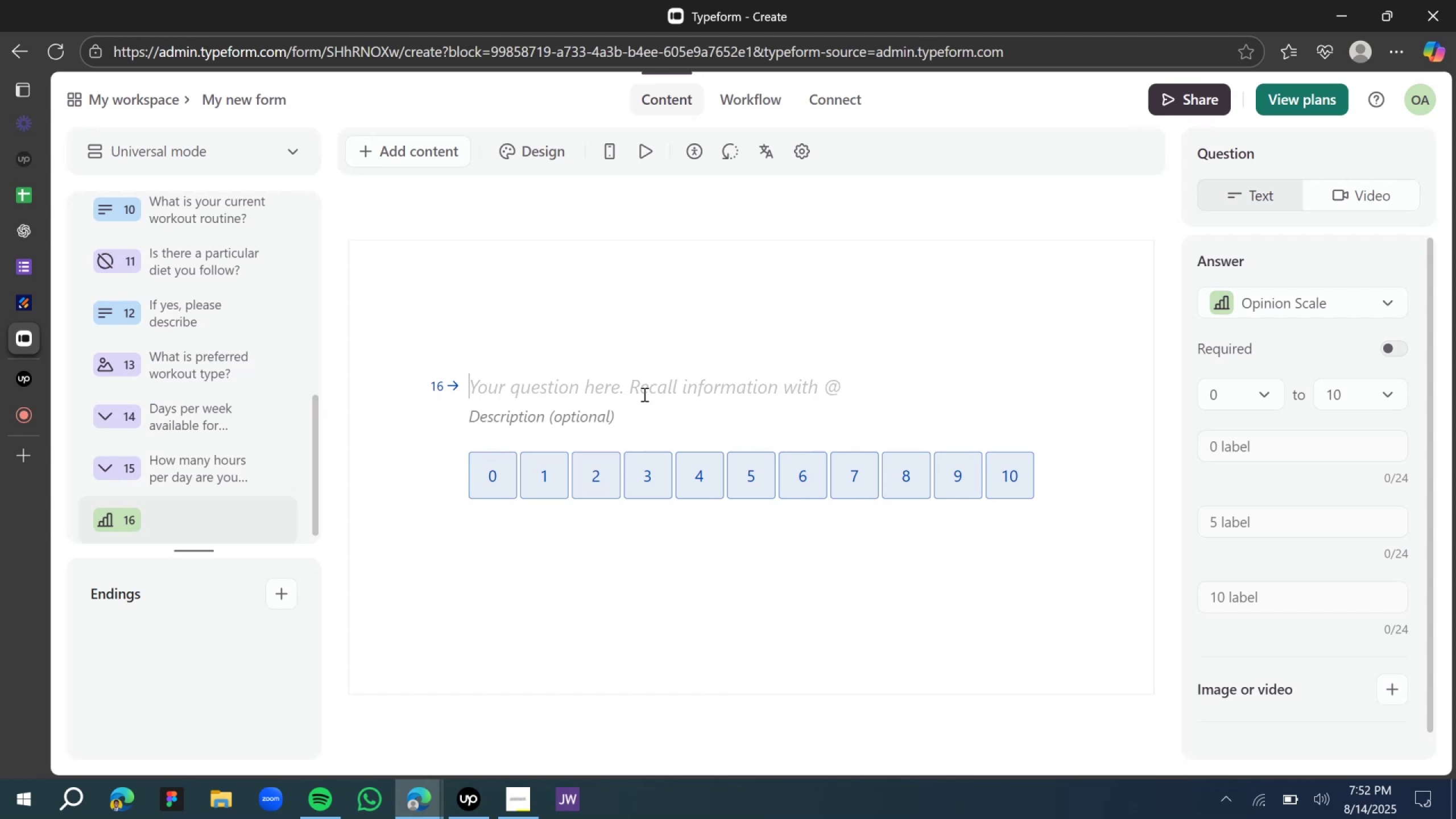 
key(Control+V)
 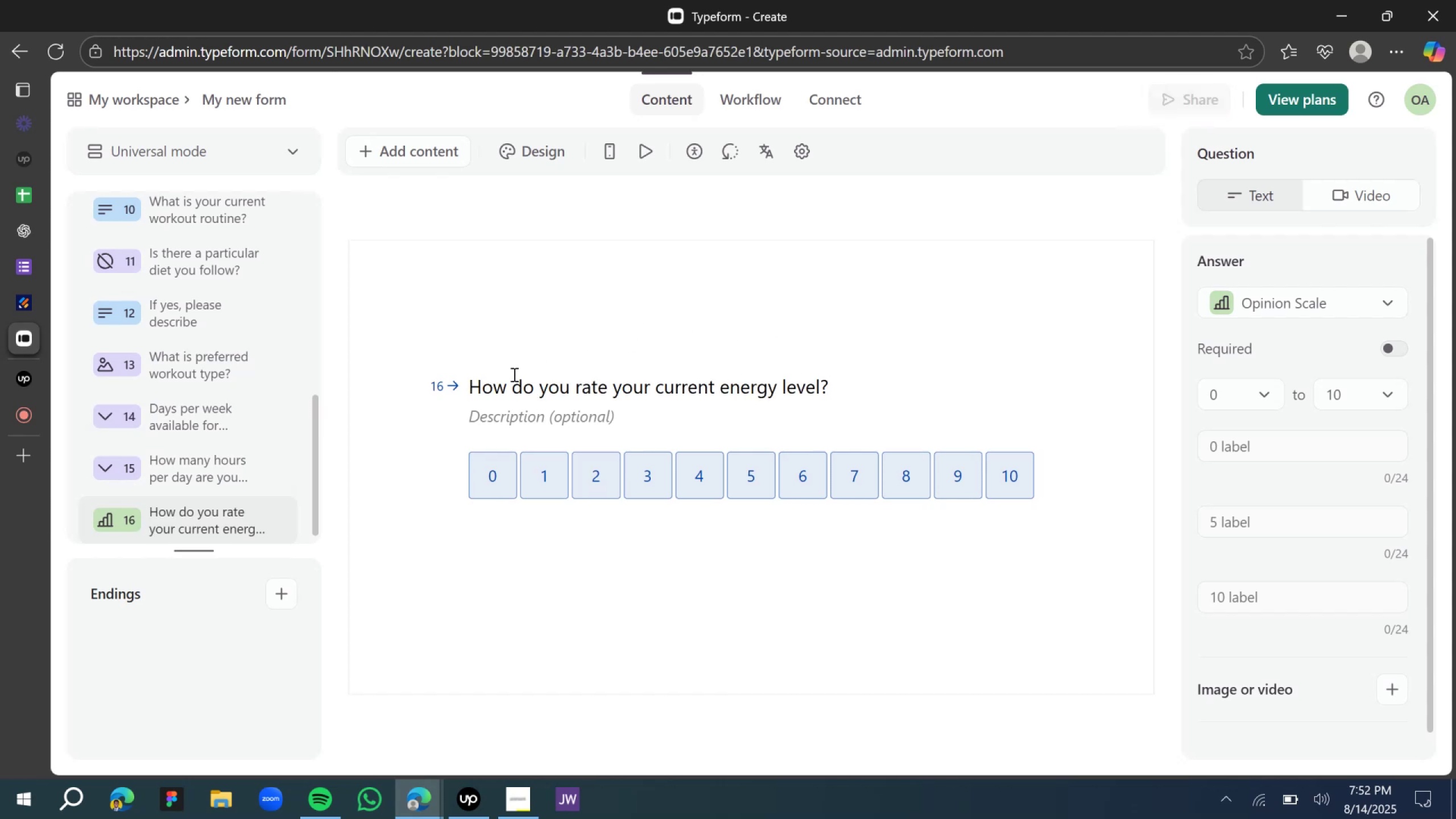 
double_click([519, 382])
 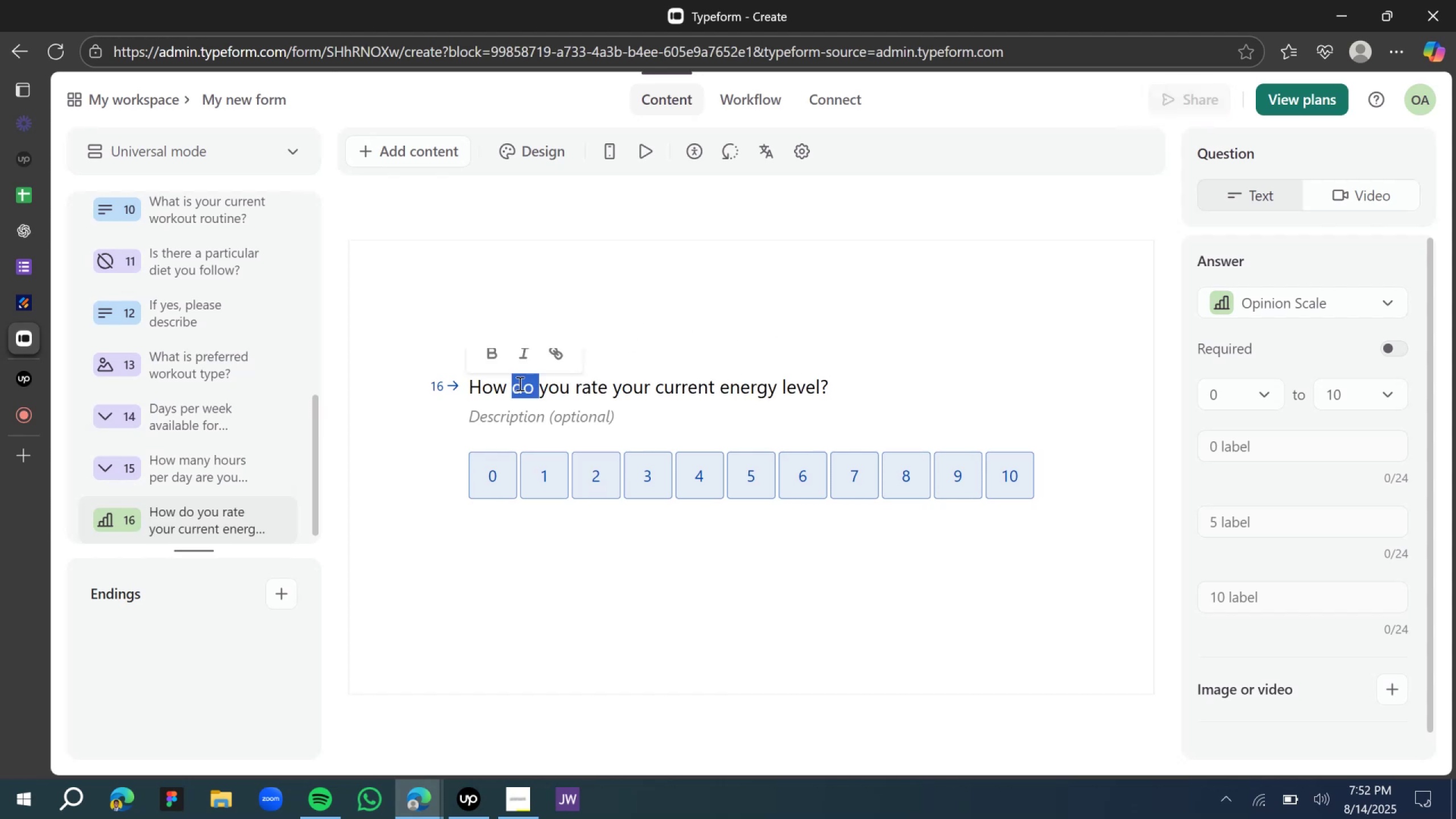 
type(will )
 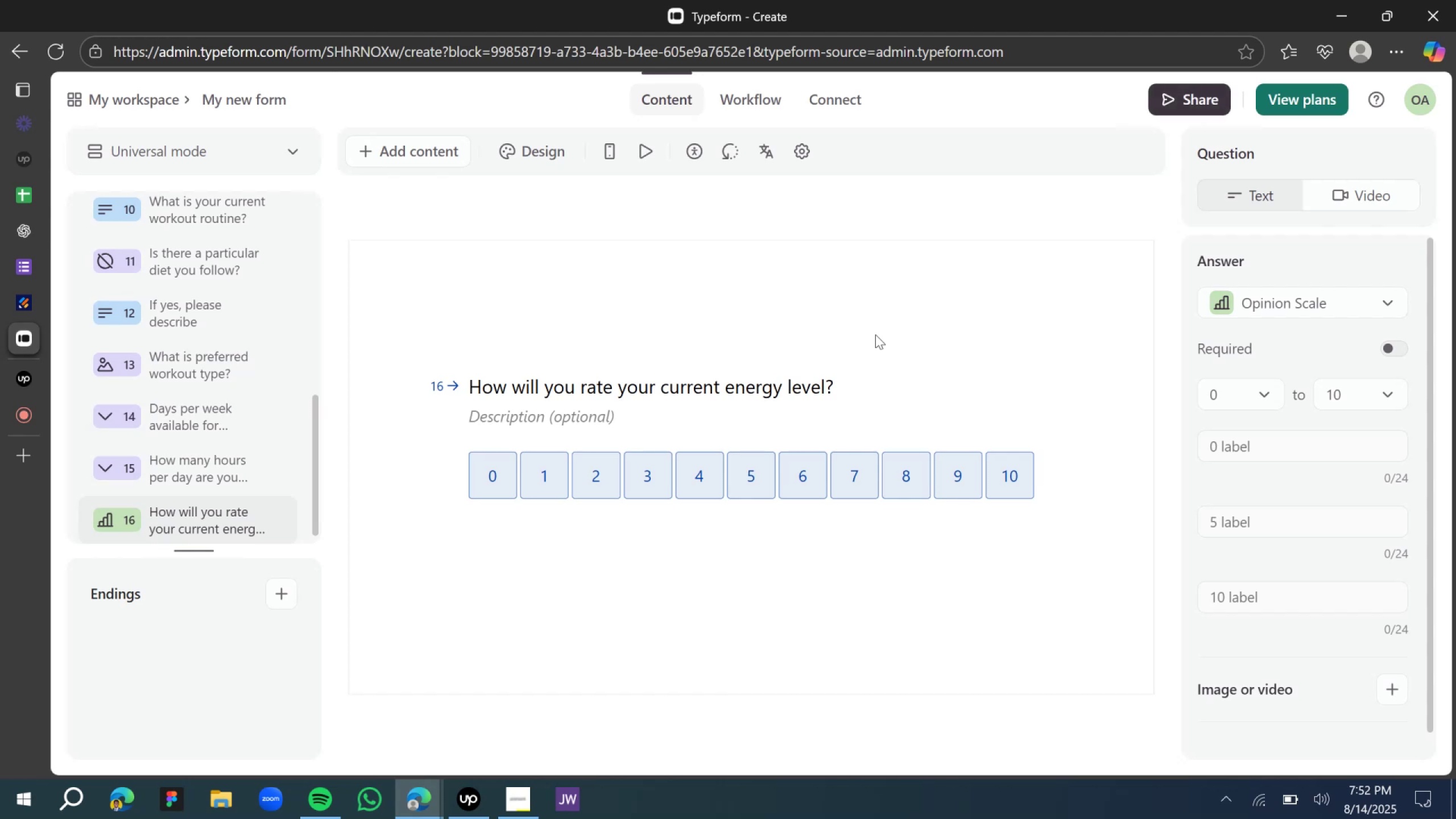 
wait(14.24)
 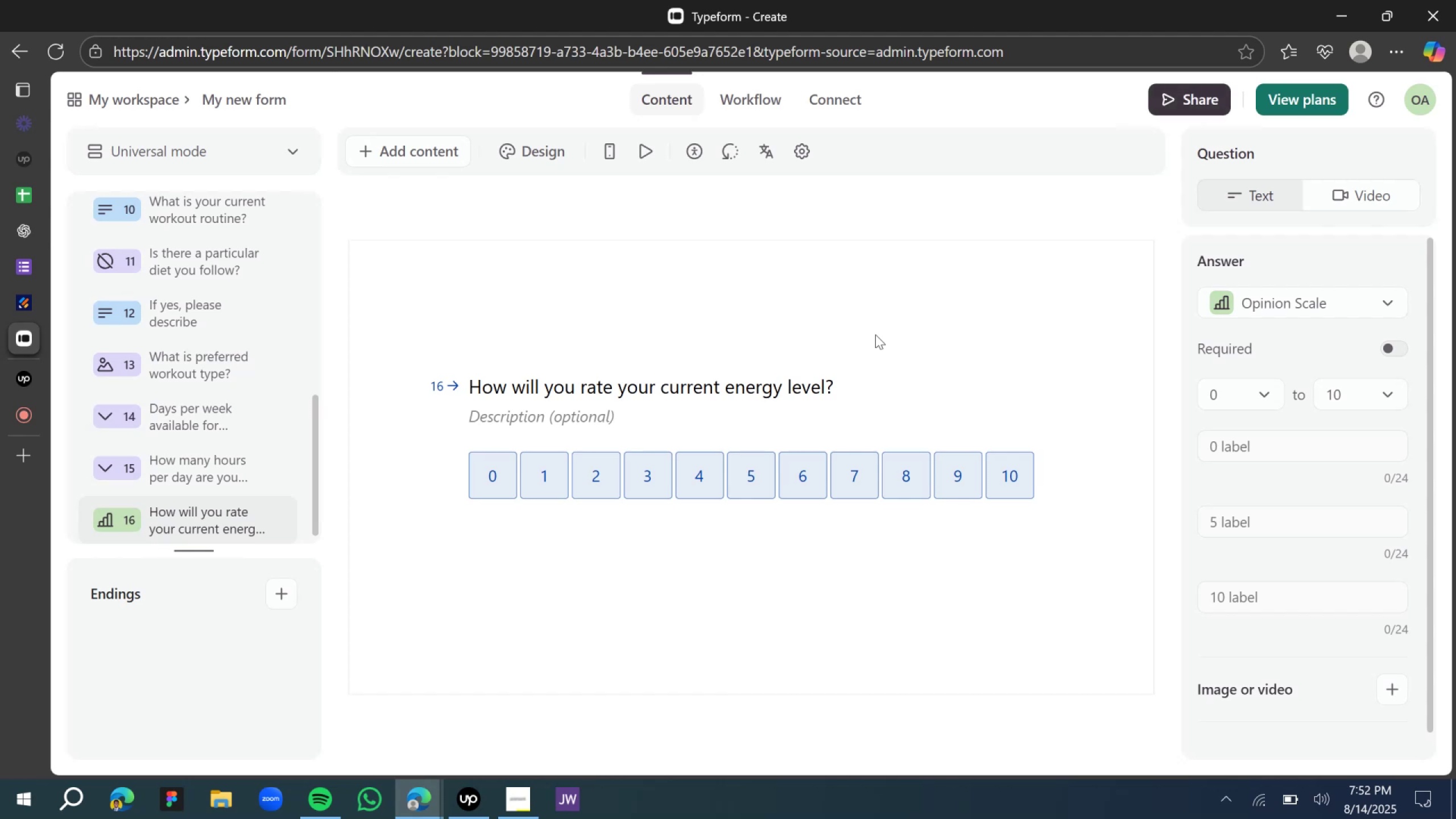 
left_click([1255, 445])
 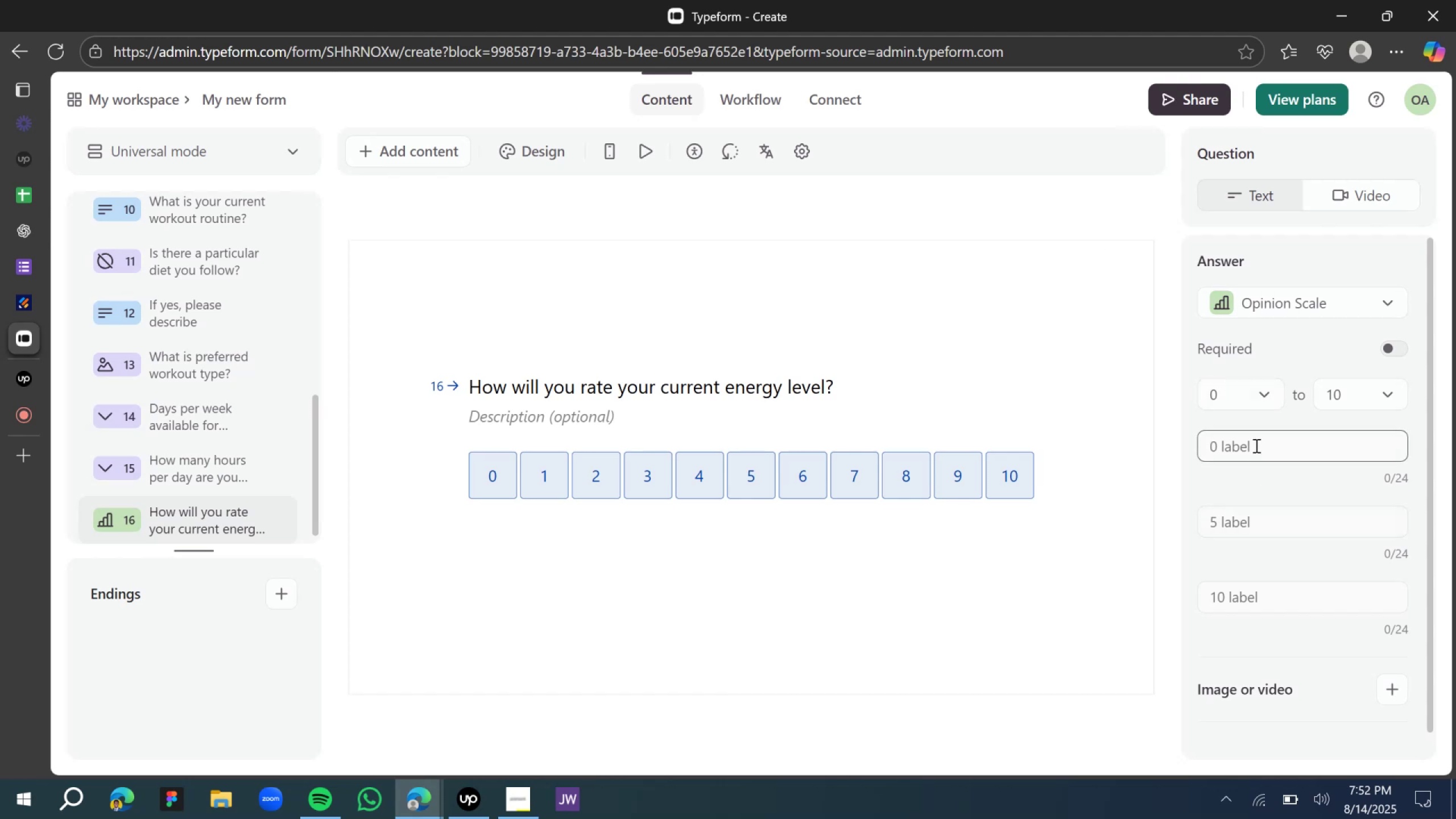 
type(not energized)
 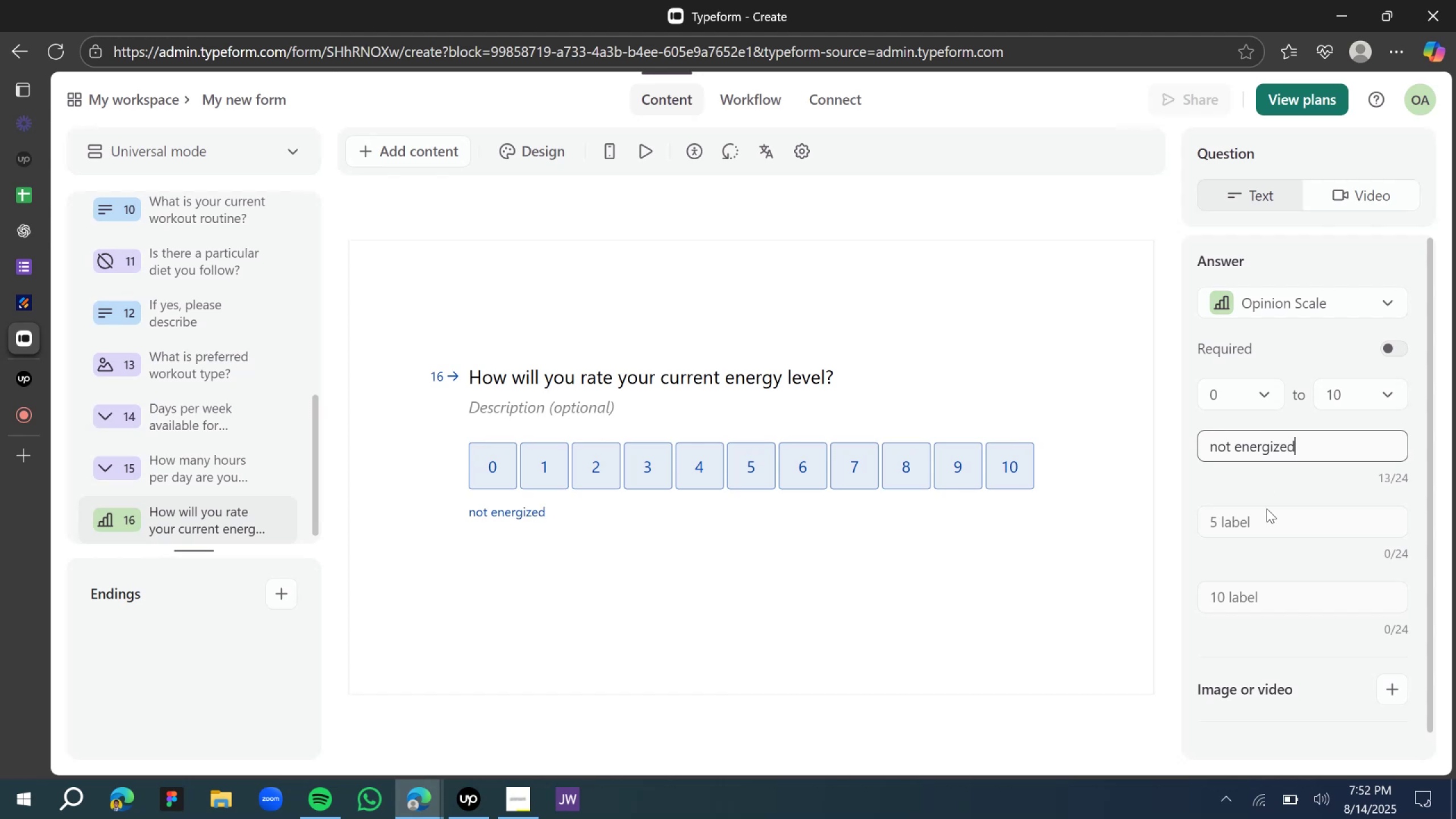 
left_click([1268, 524])
 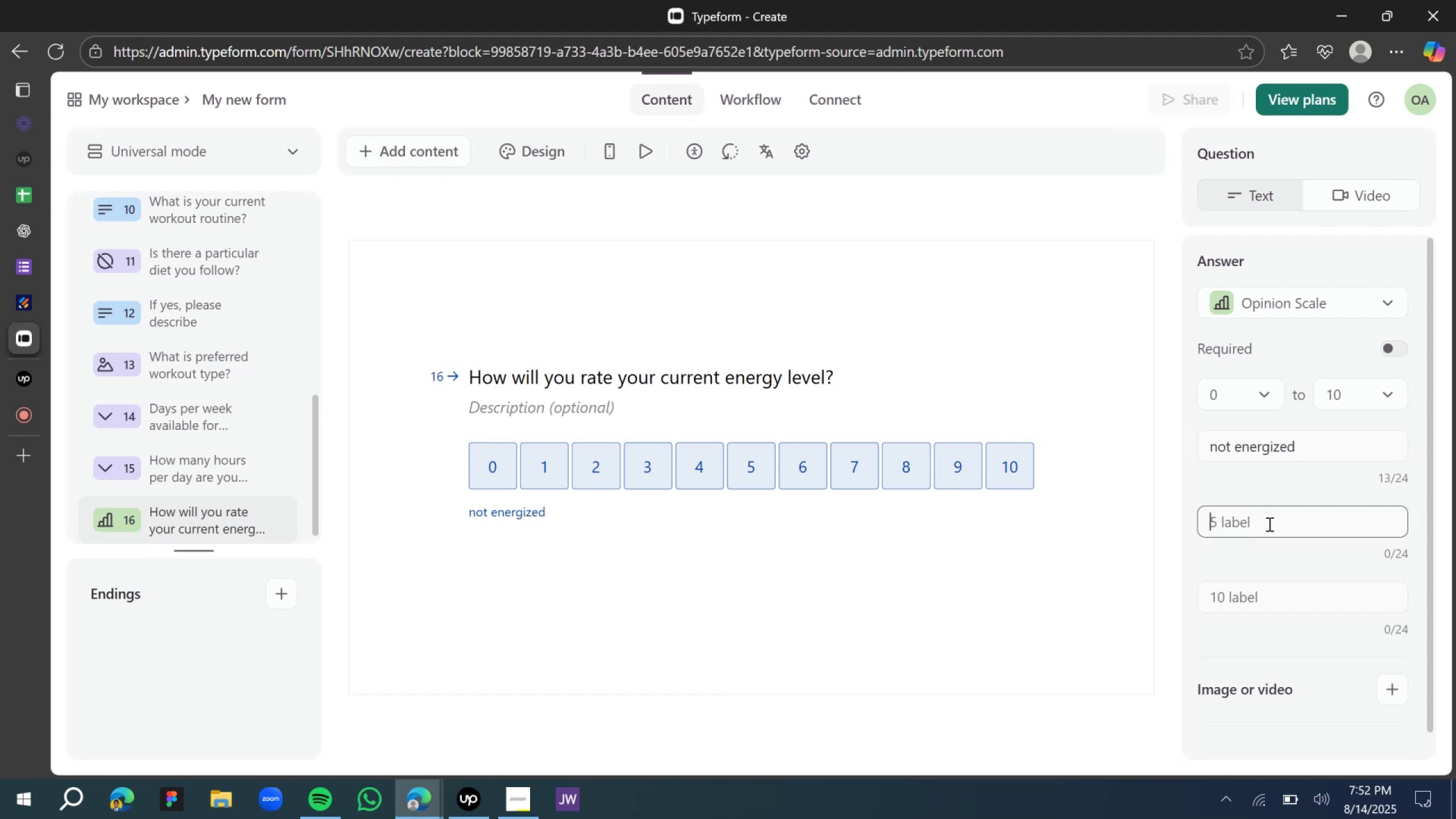 
type(somewhat energized)
 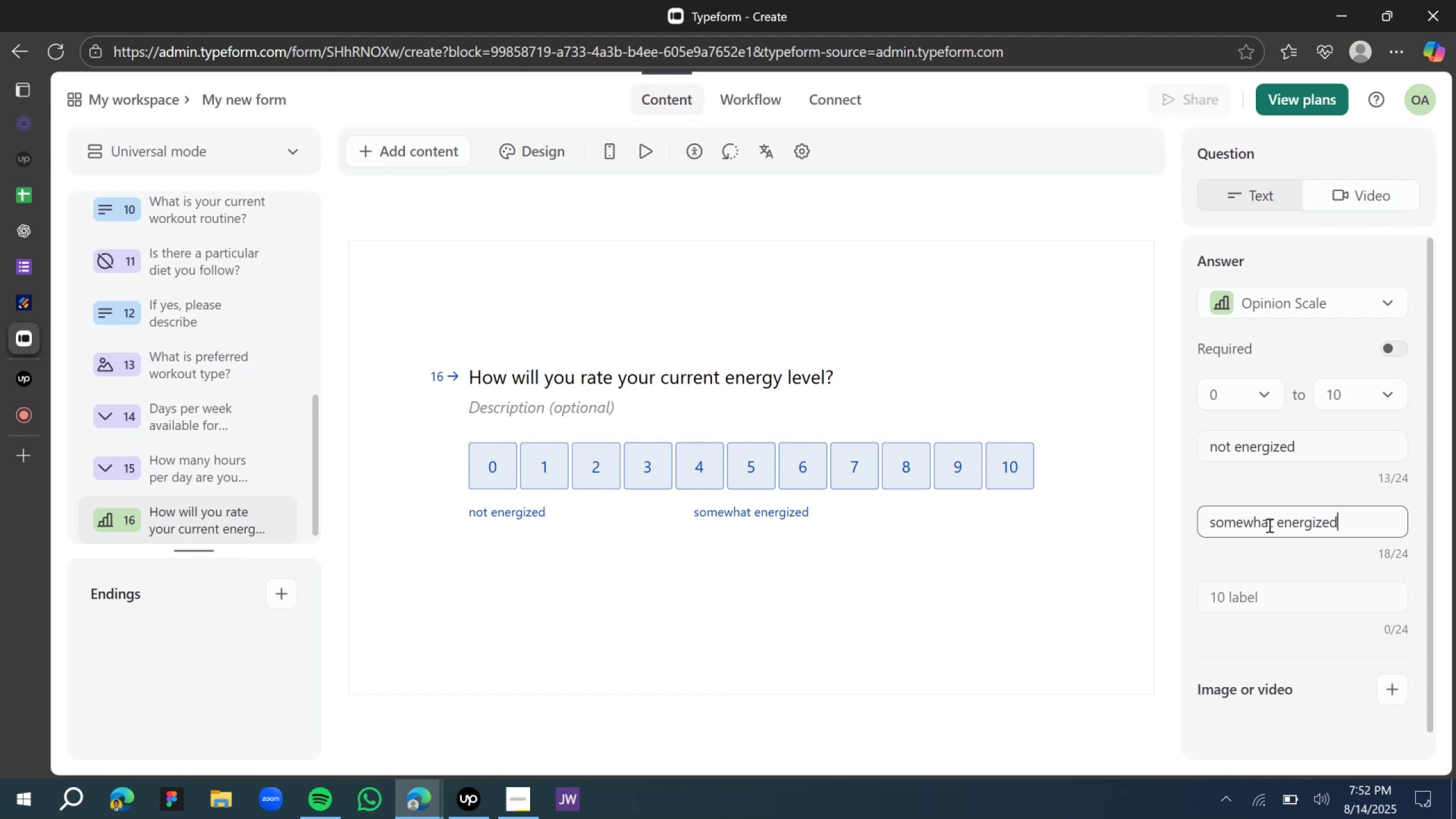 
left_click([1268, 604])
 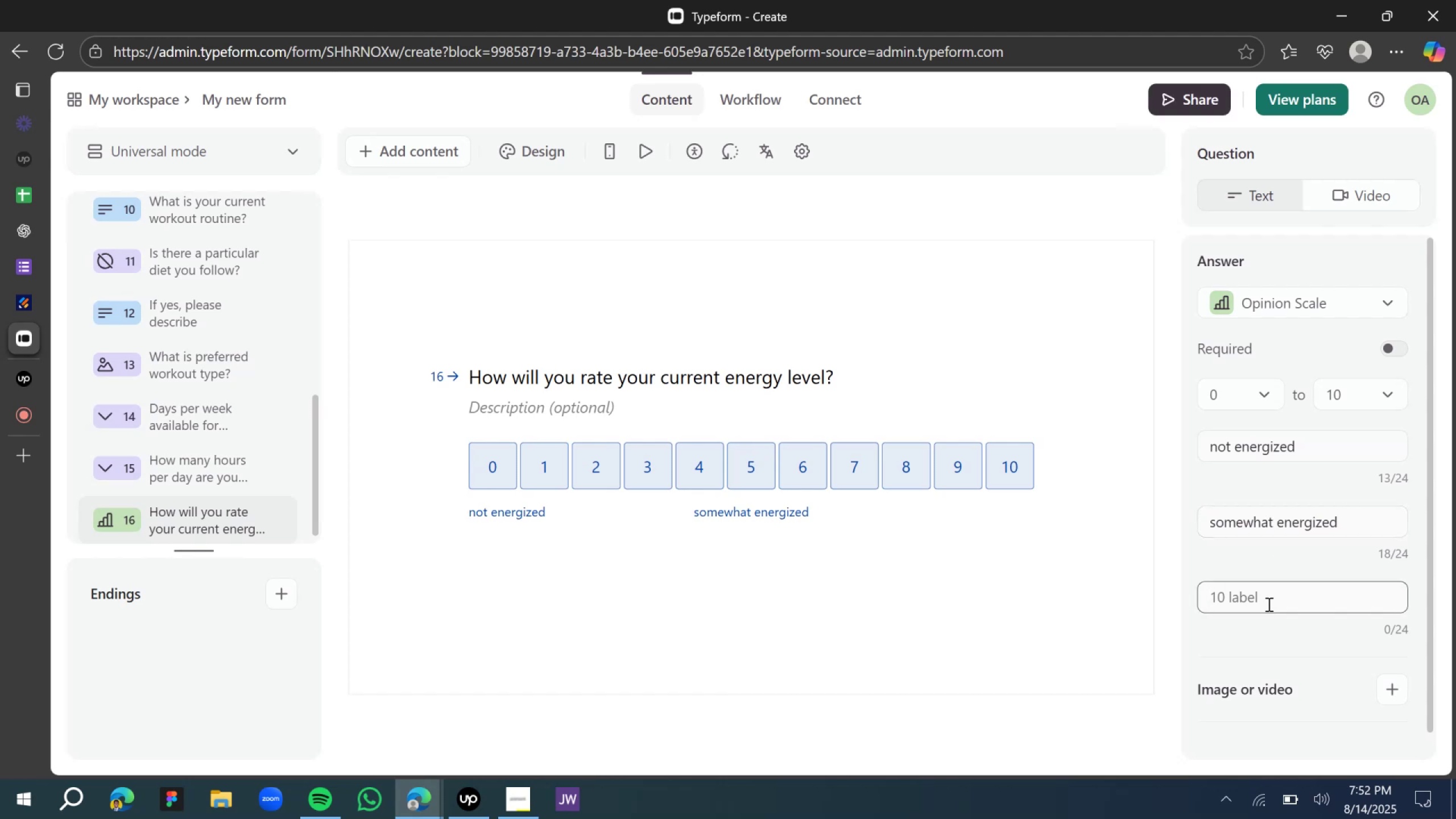 
wait(5.38)
 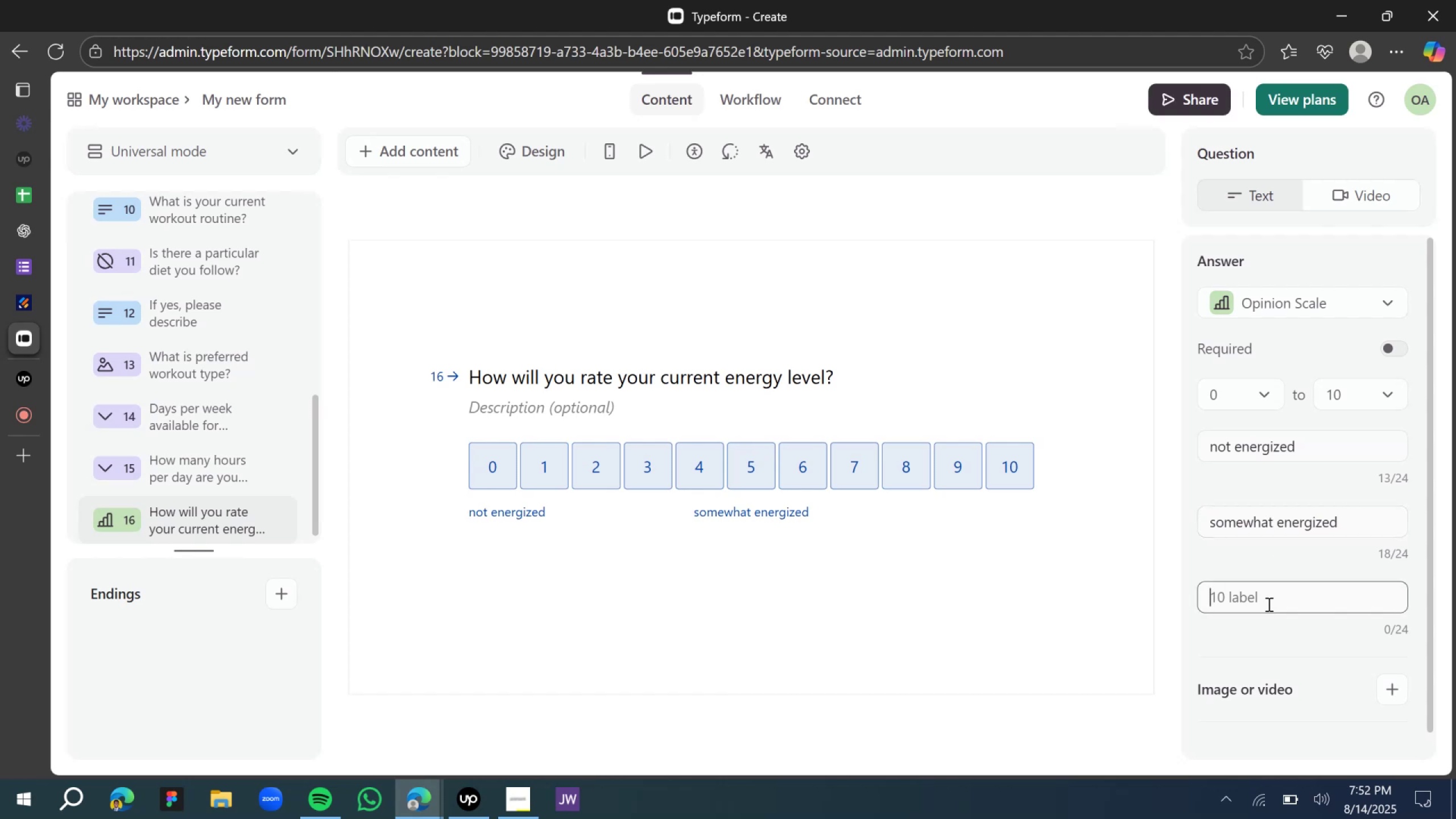 
key(N)
 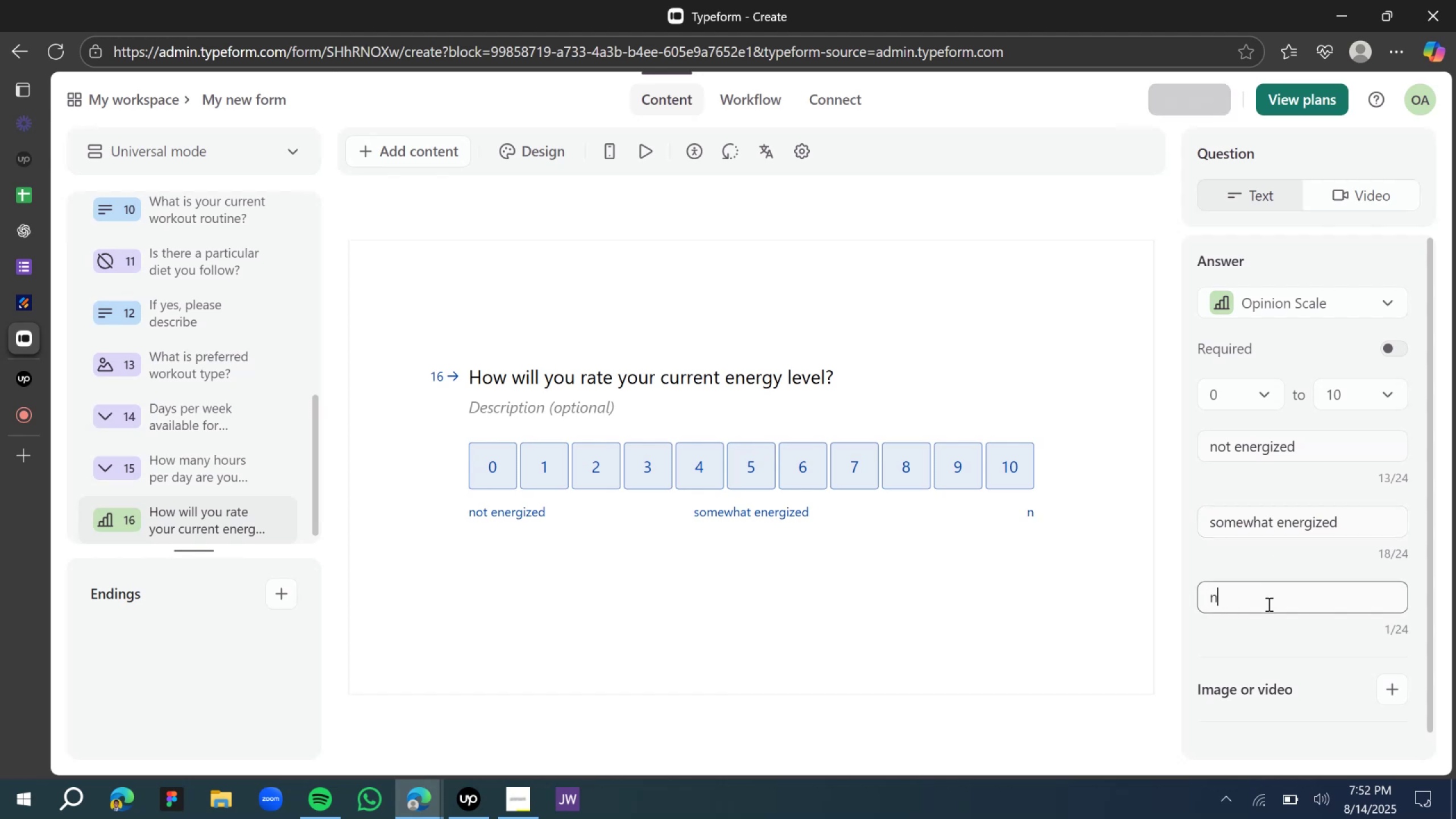 
key(Backspace)
 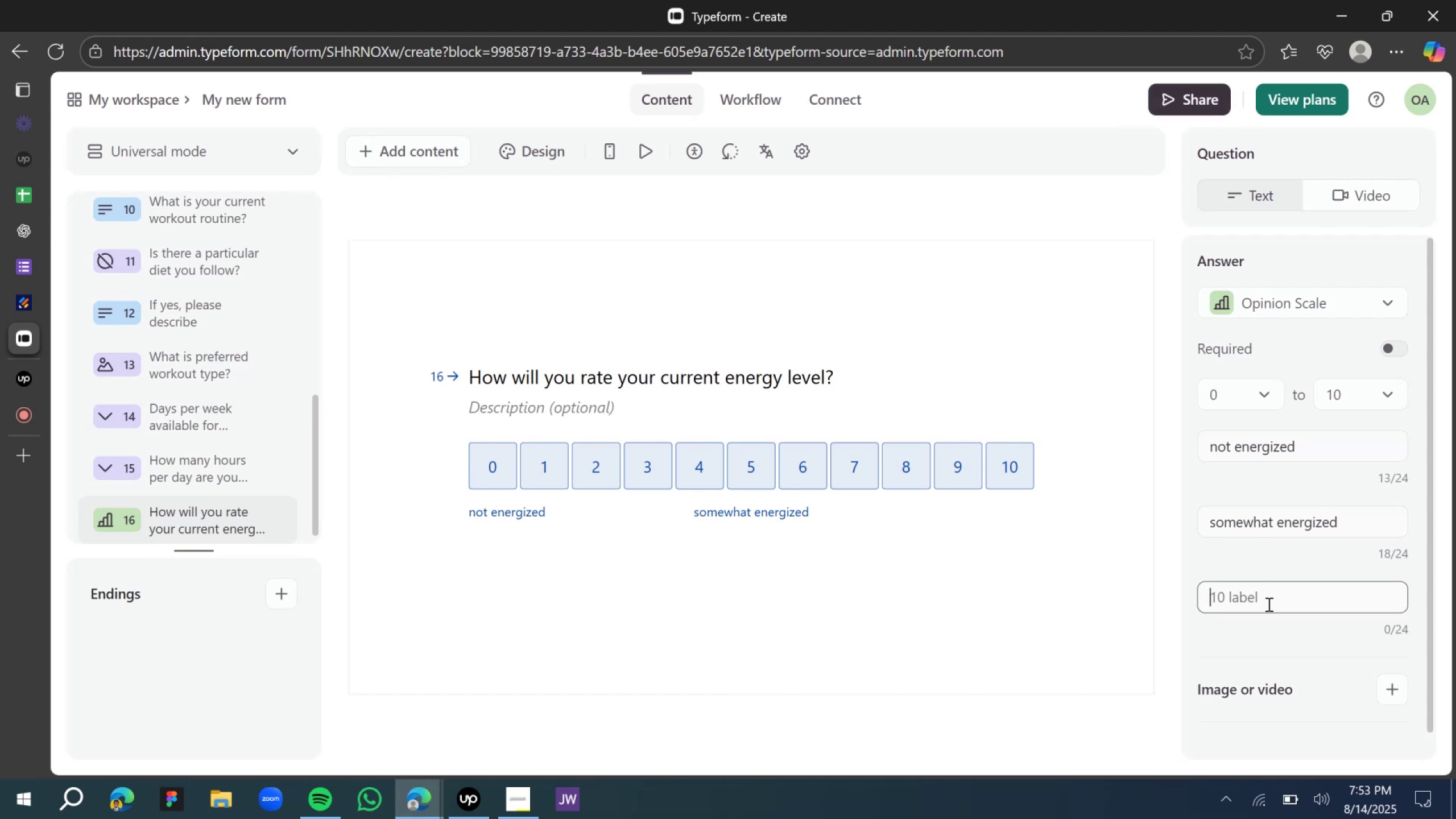 
wait(7.78)
 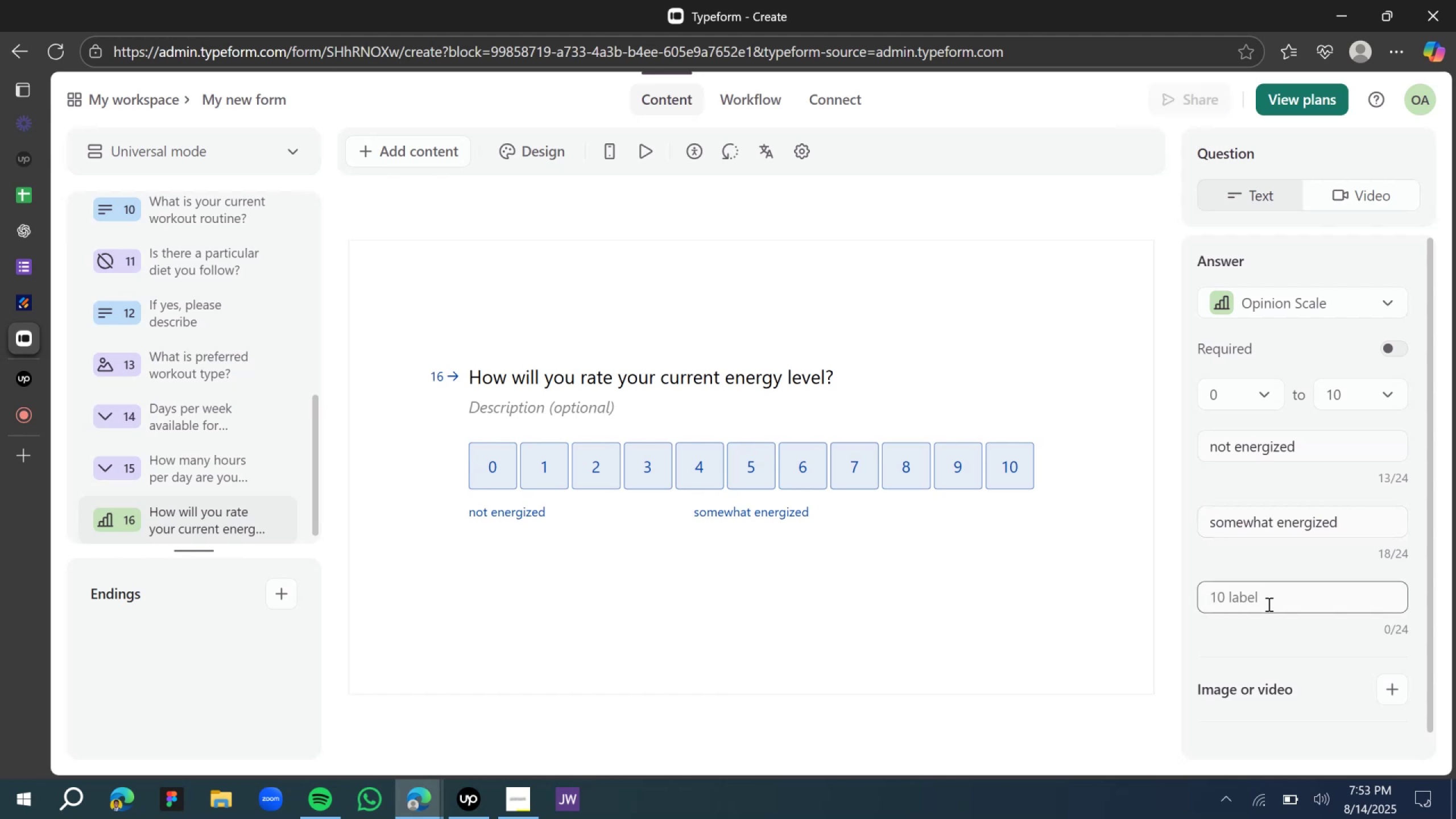 
type(Fully energized)
 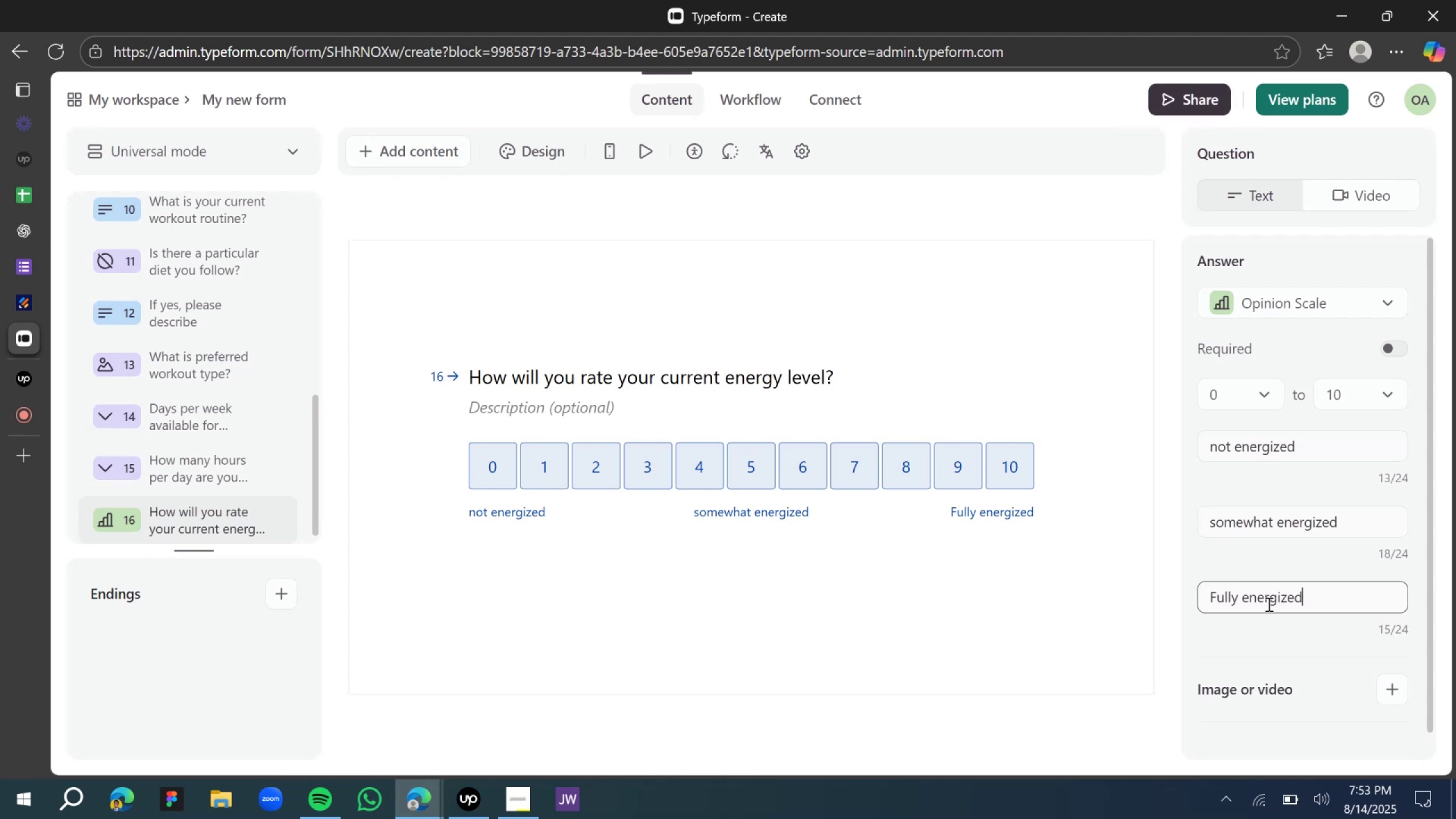 
wait(14.48)
 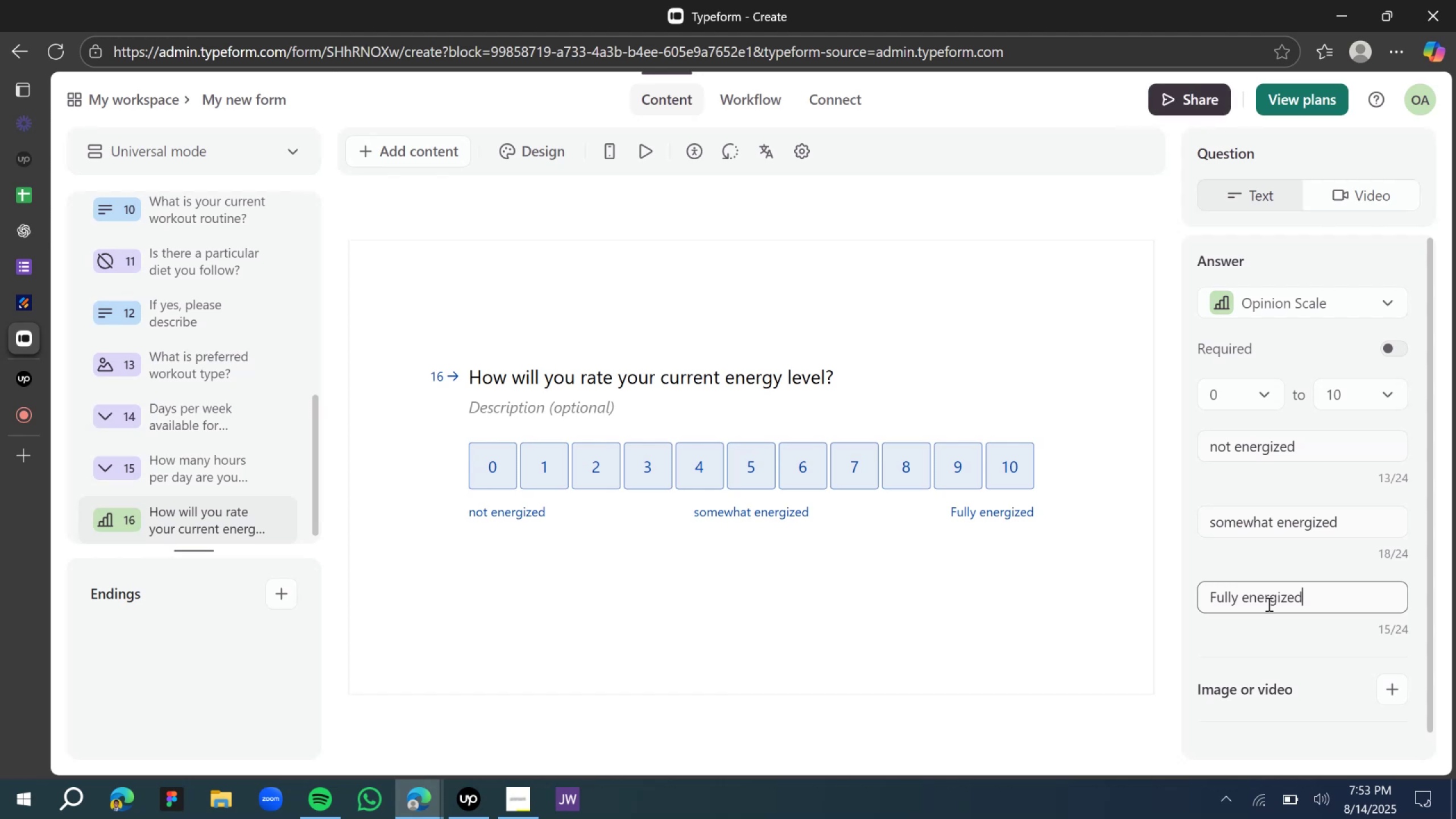 
left_click([1064, 652])
 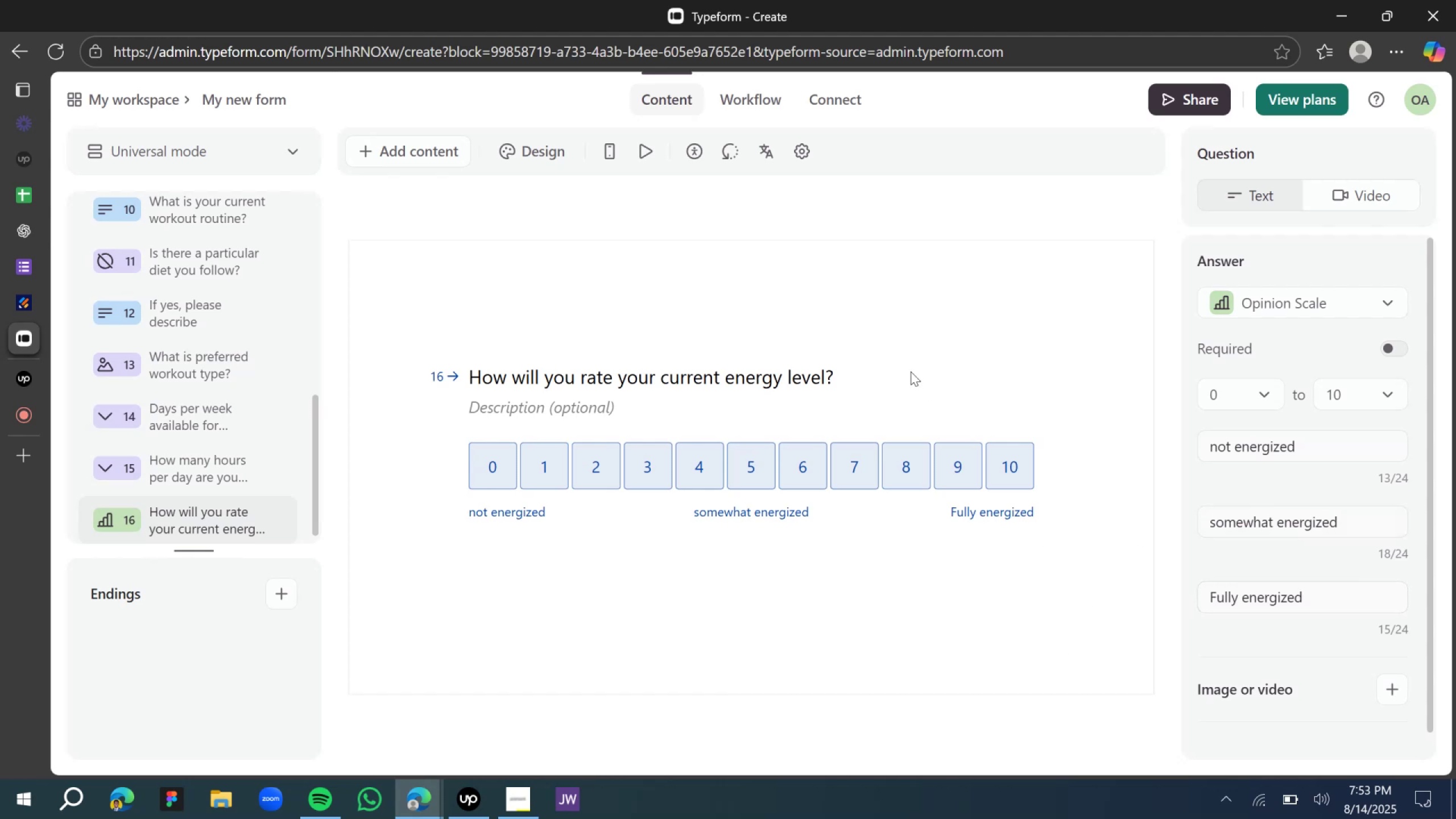 
scroll: coordinate [887, 417], scroll_direction: down, amount: 4.0
 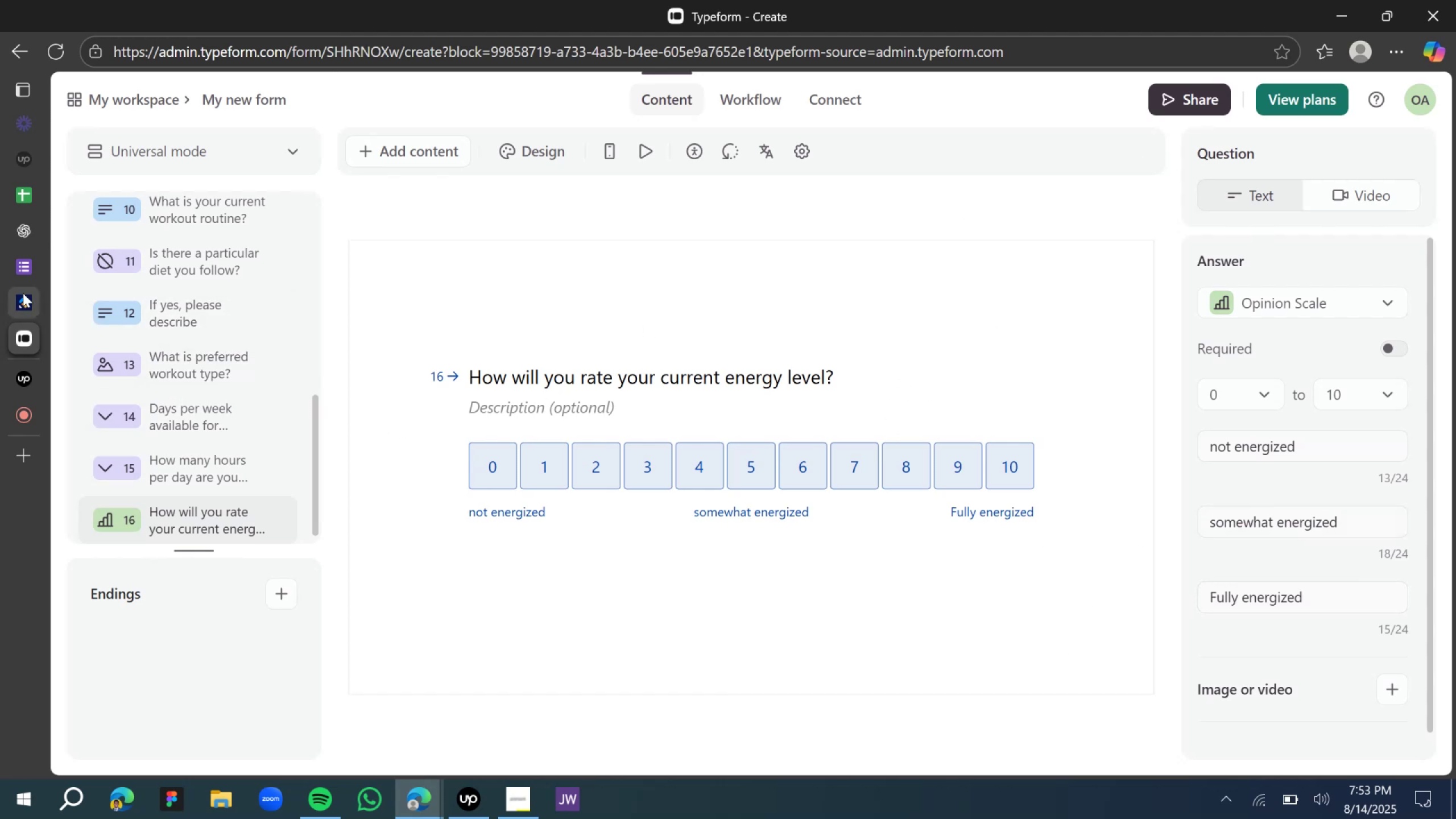 
left_click([19, 268])
 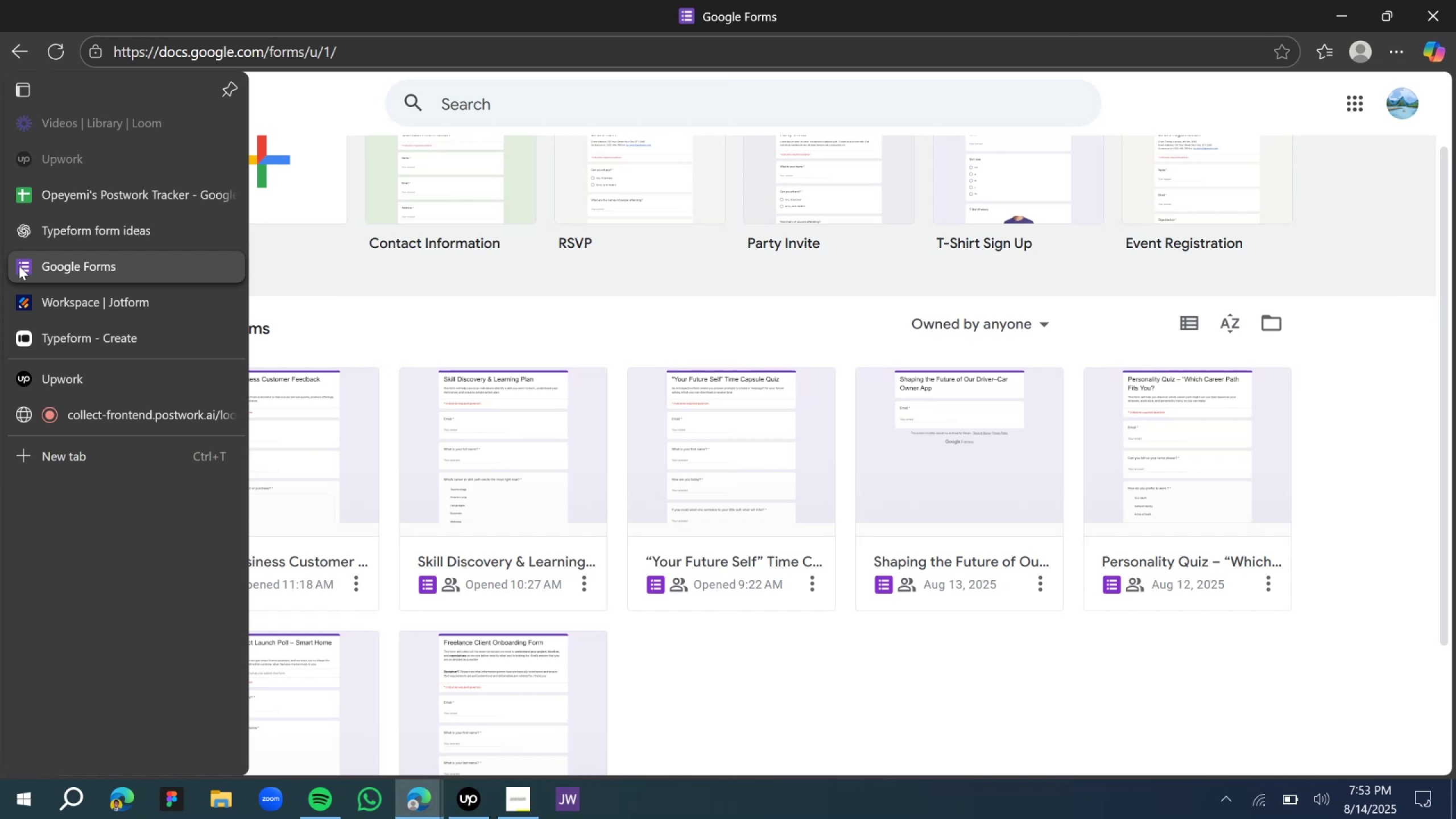 
left_click([33, 222])
 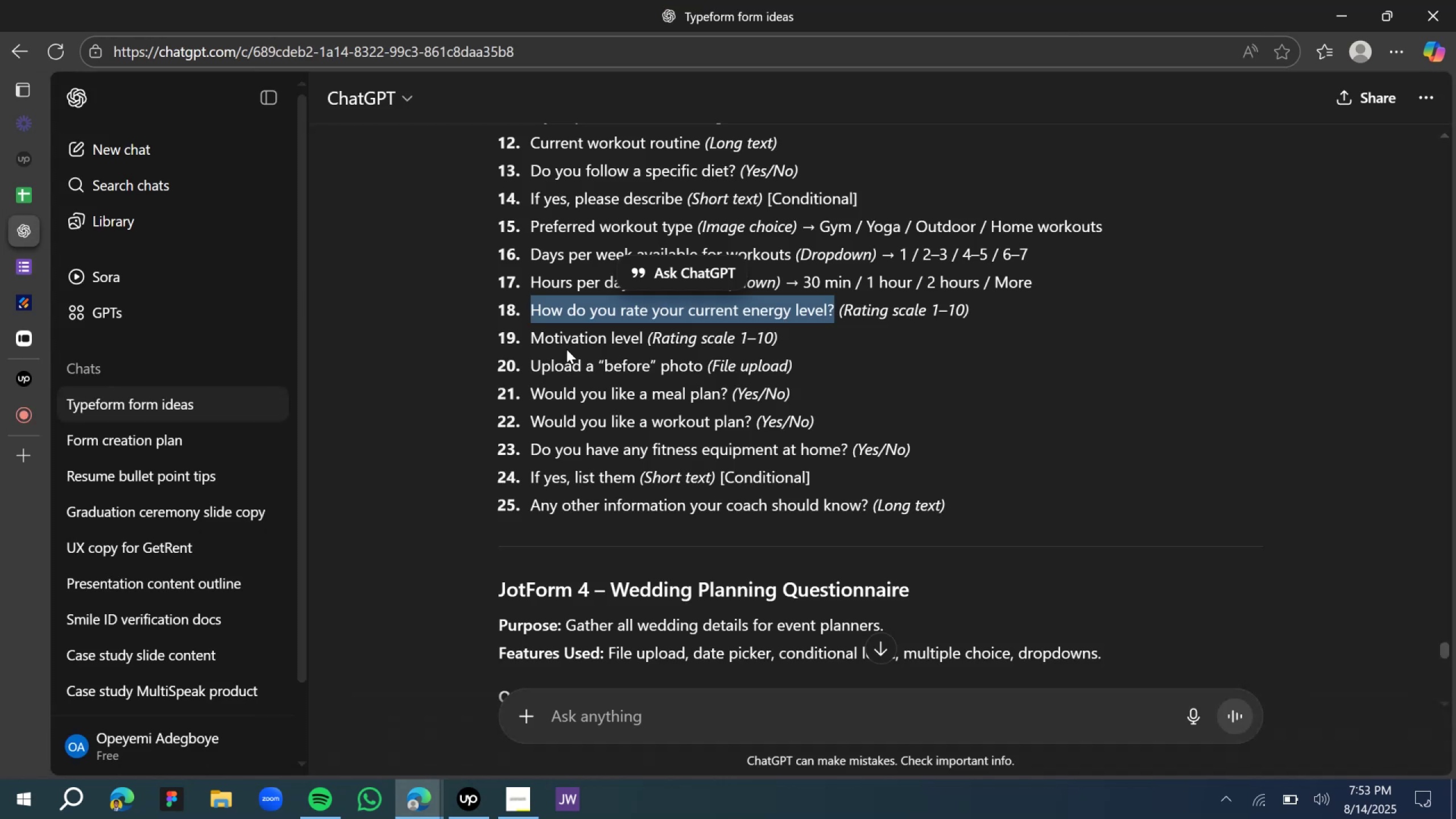 
double_click([560, 340])
 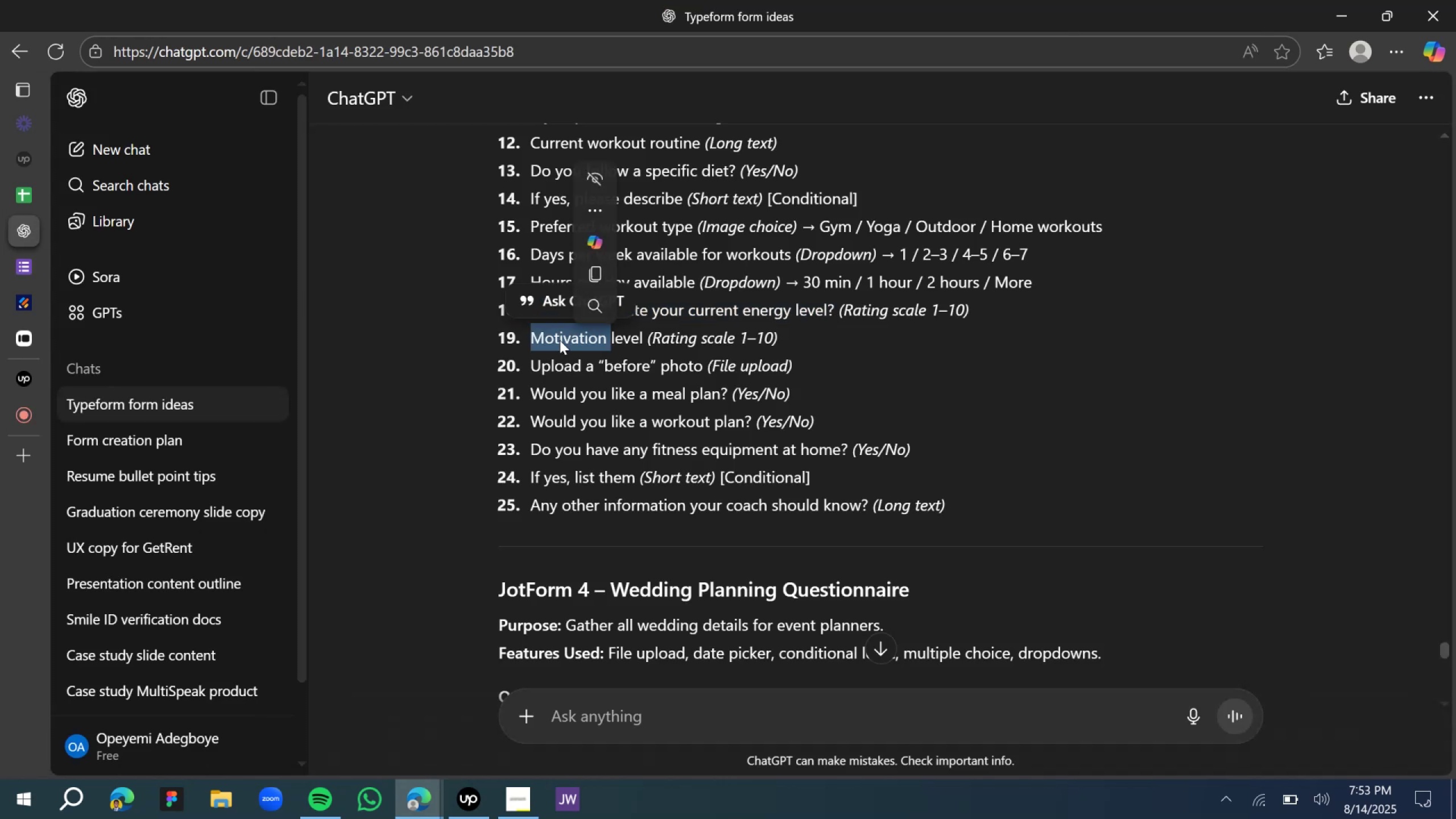 
triple_click([560, 340])
 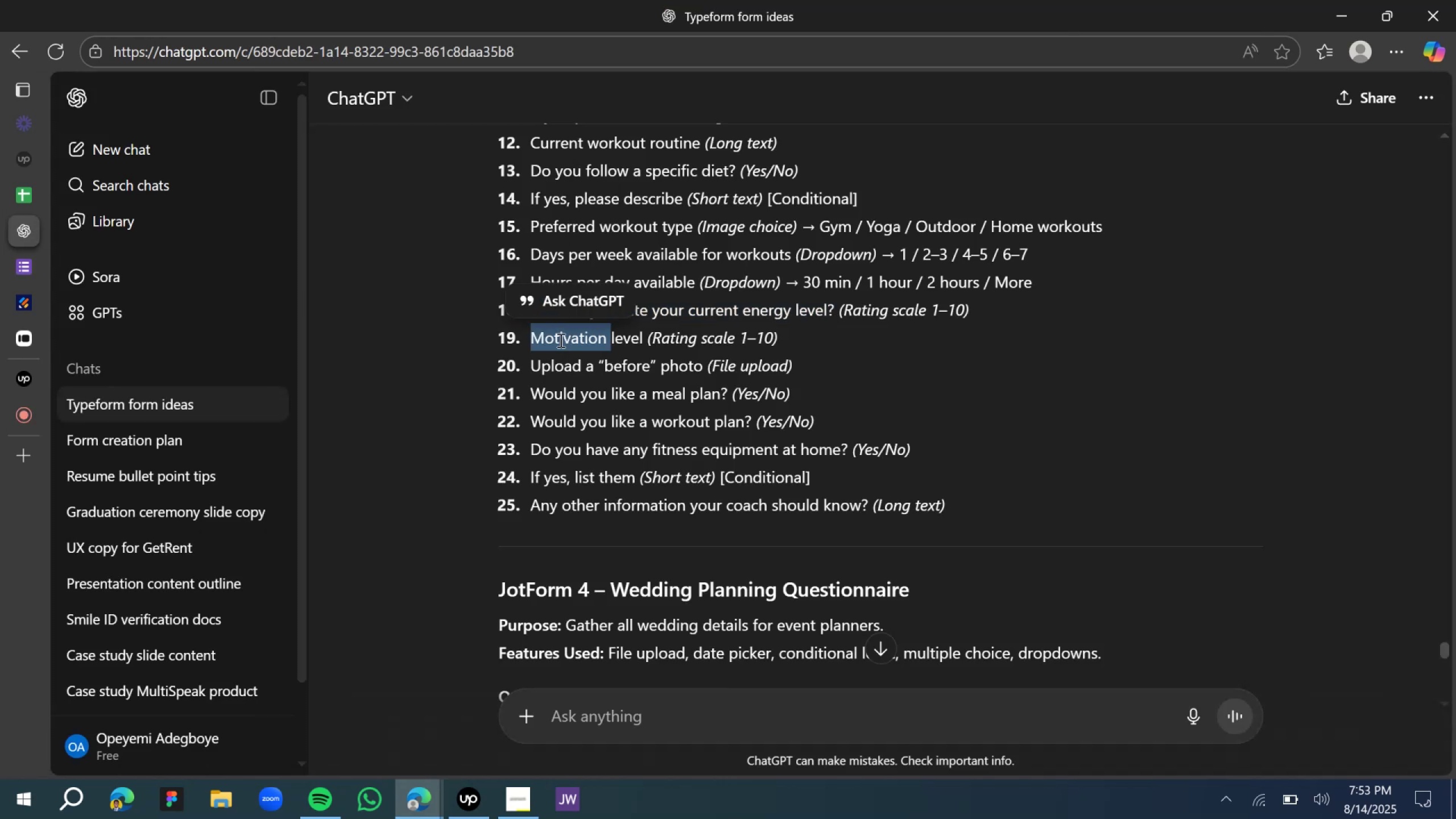 
left_click([568, 342])
 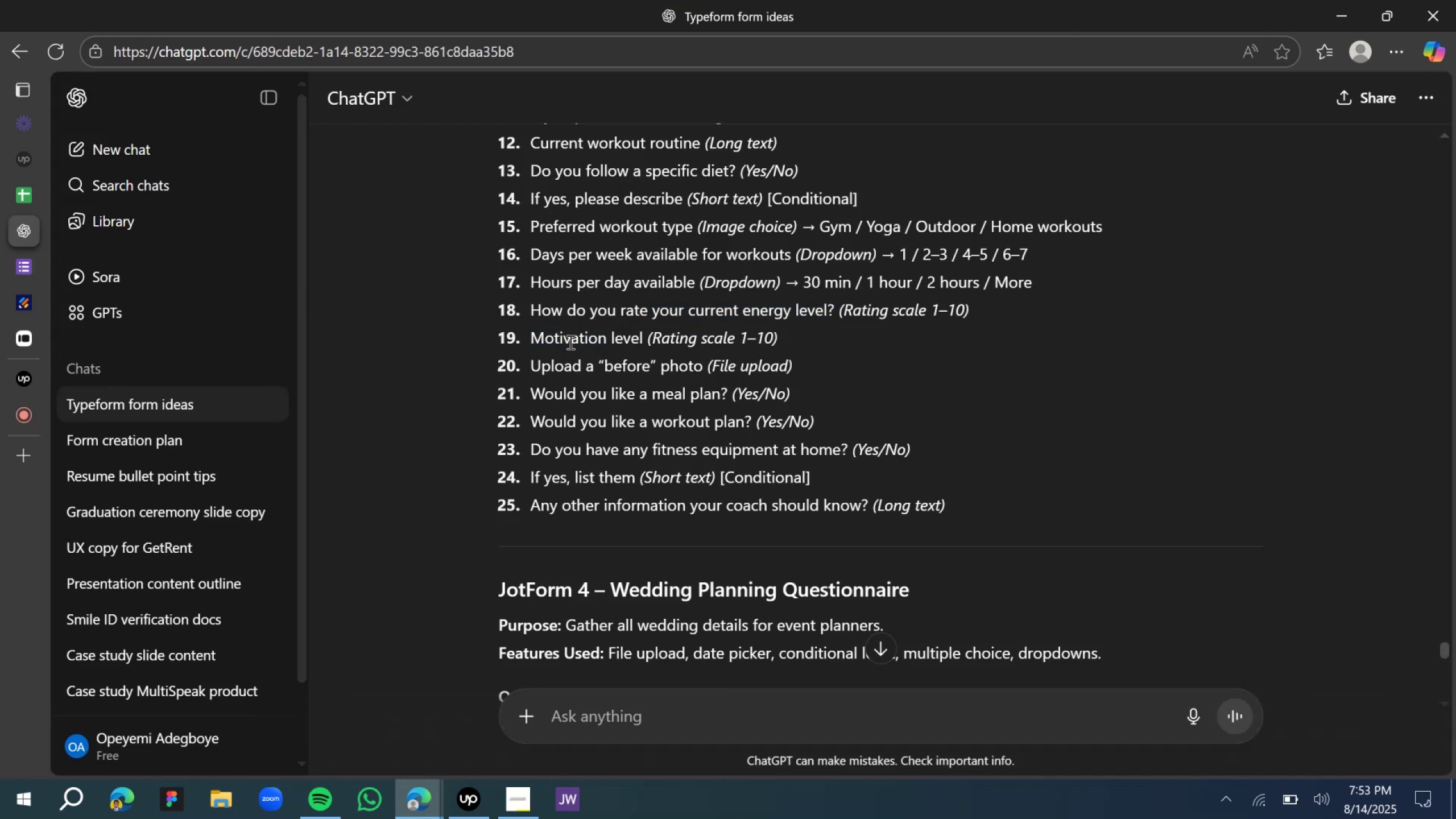 
key(Control+ControlLeft)
 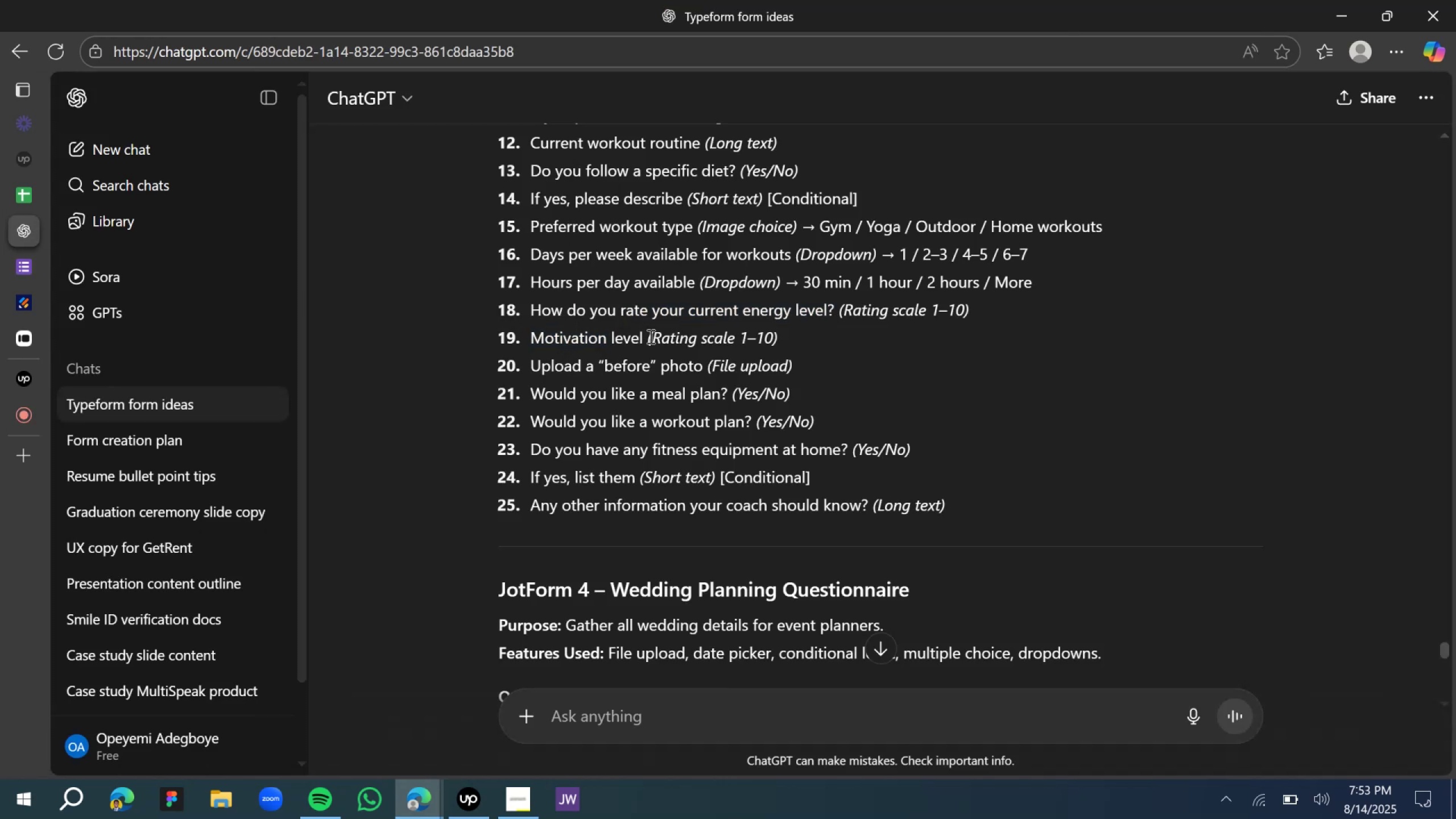 
left_click_drag(start_coordinate=[650, 336], to_coordinate=[532, 336])
 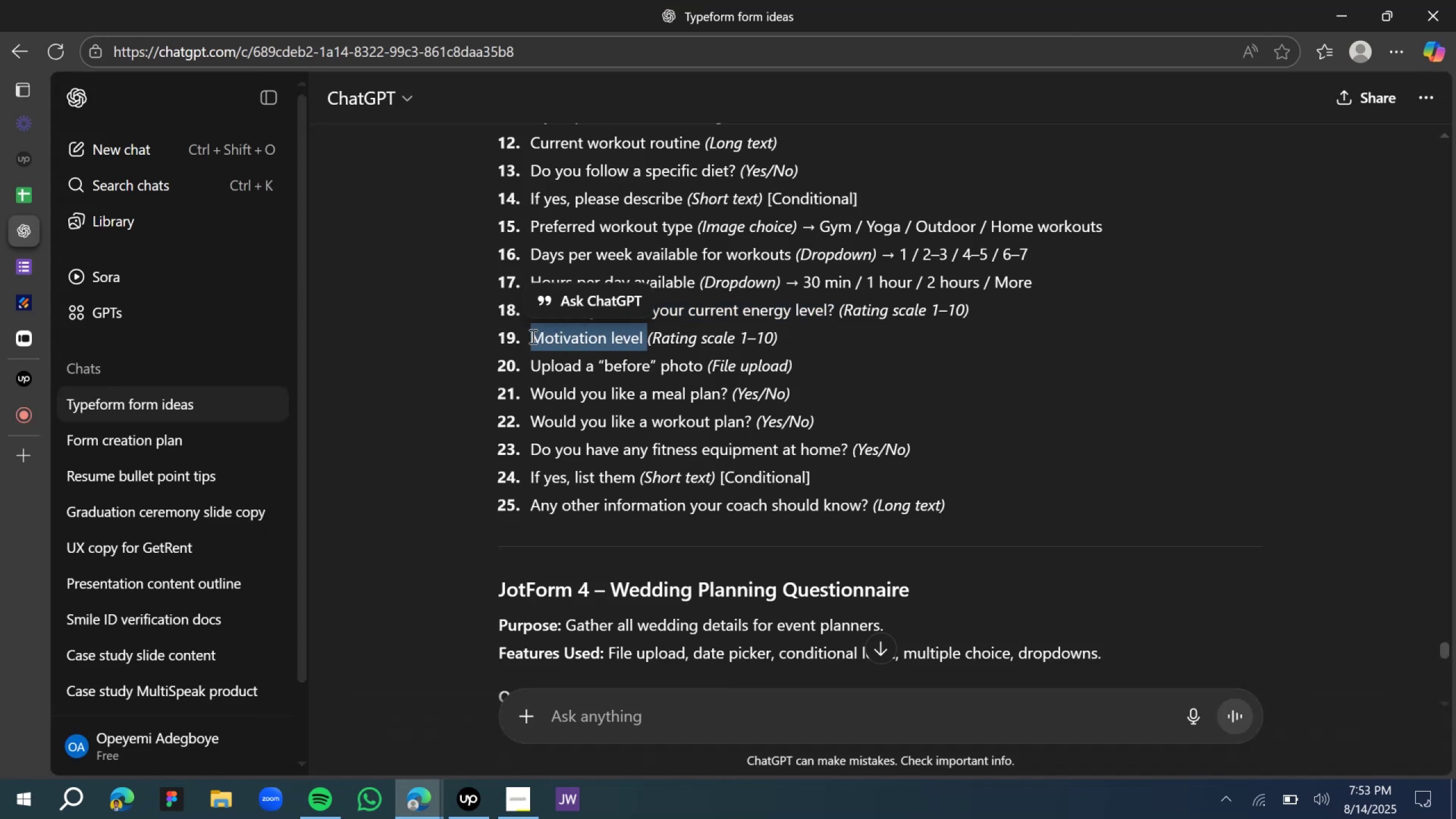 
key(Control+C)
 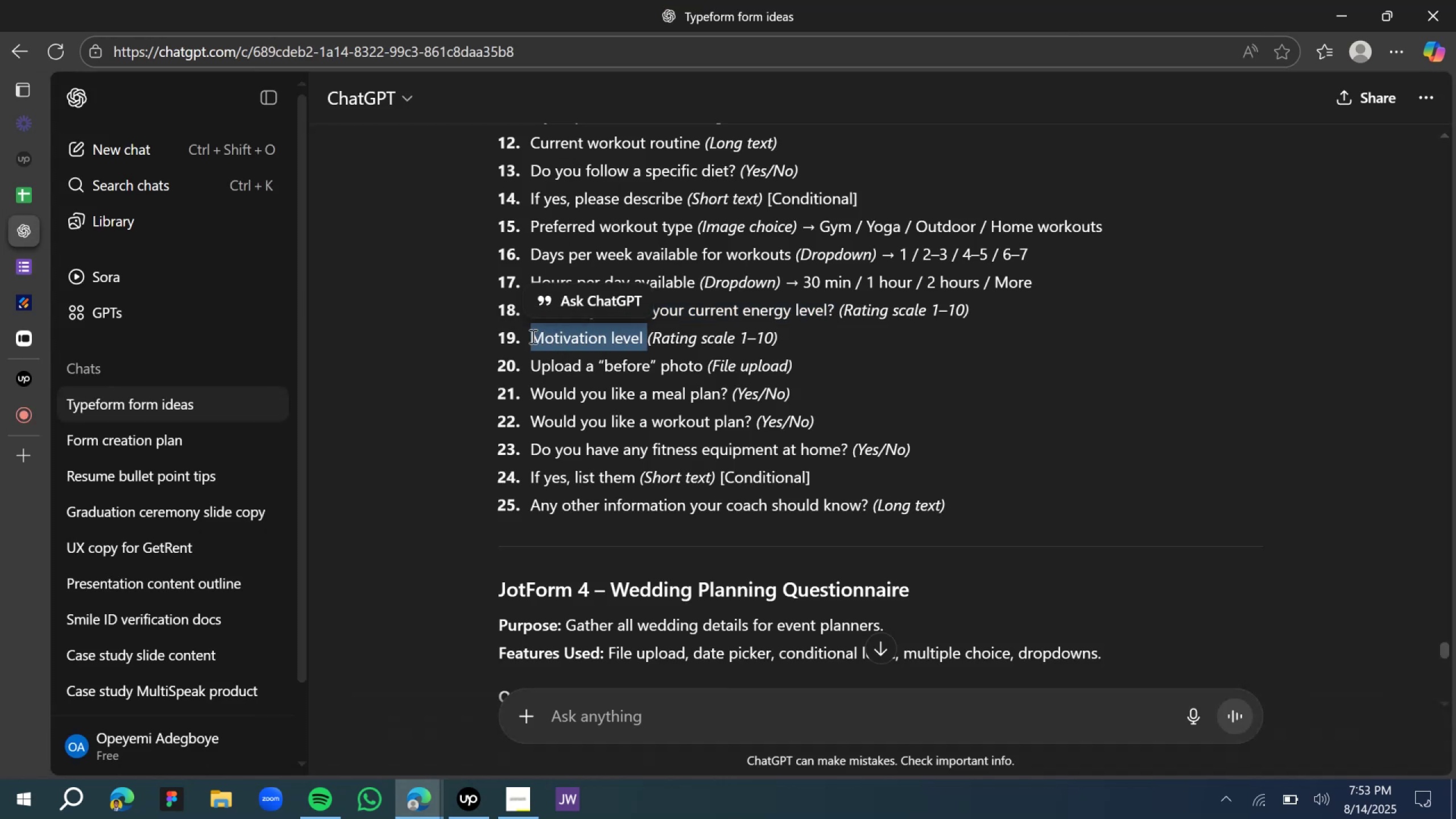 
key(Control+C)
 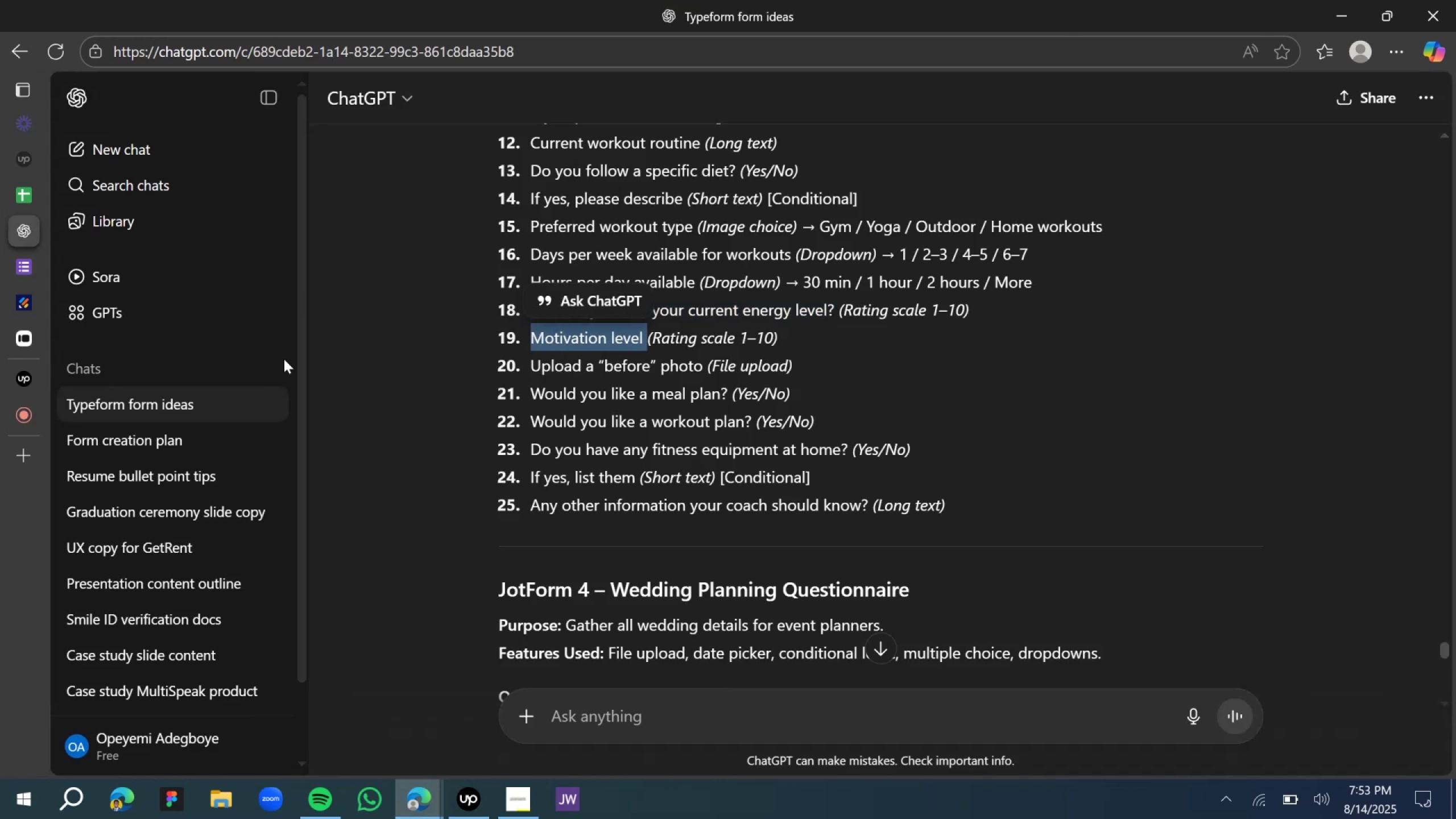 
key(Control+C)
 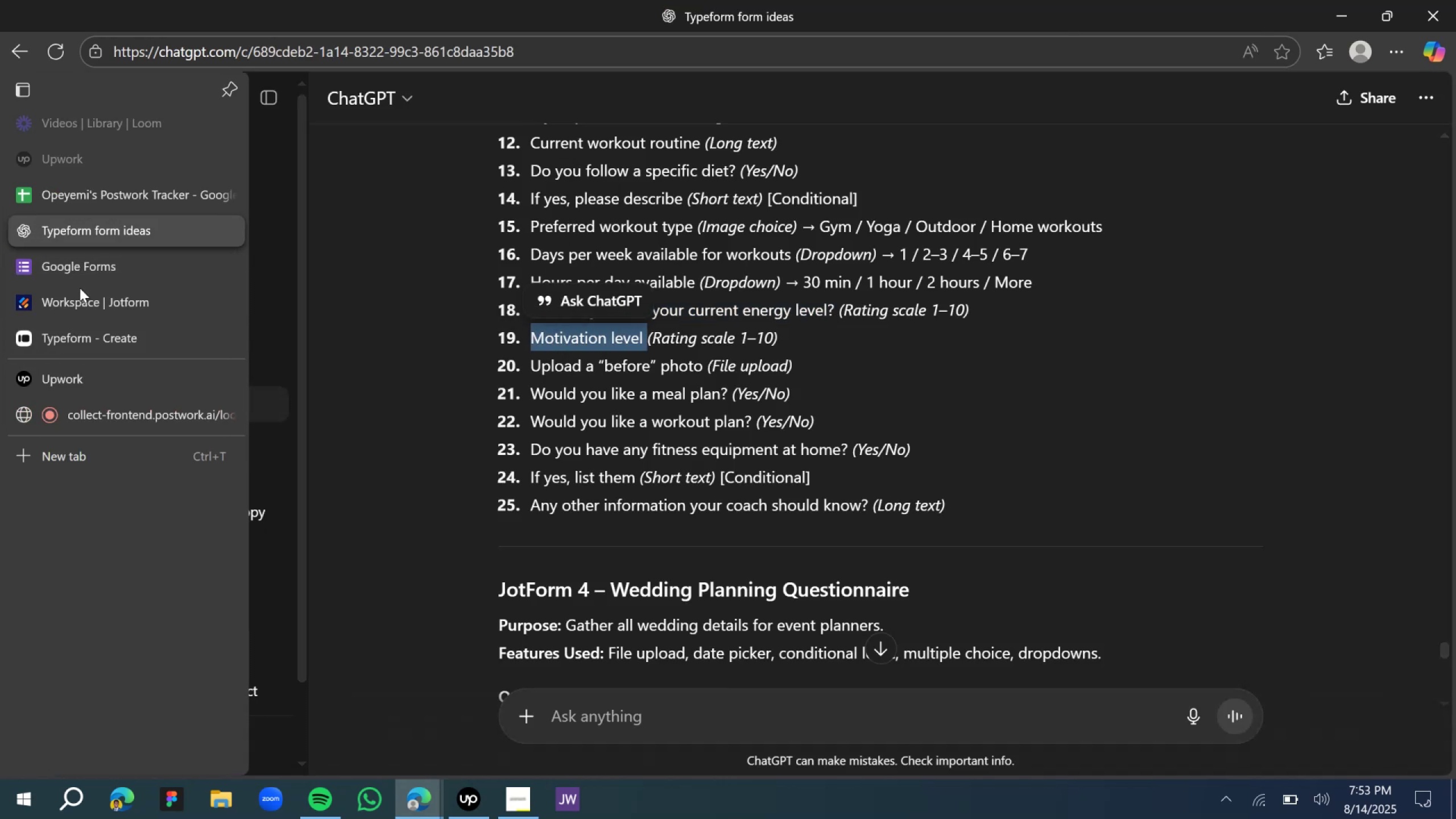 
left_click([96, 334])
 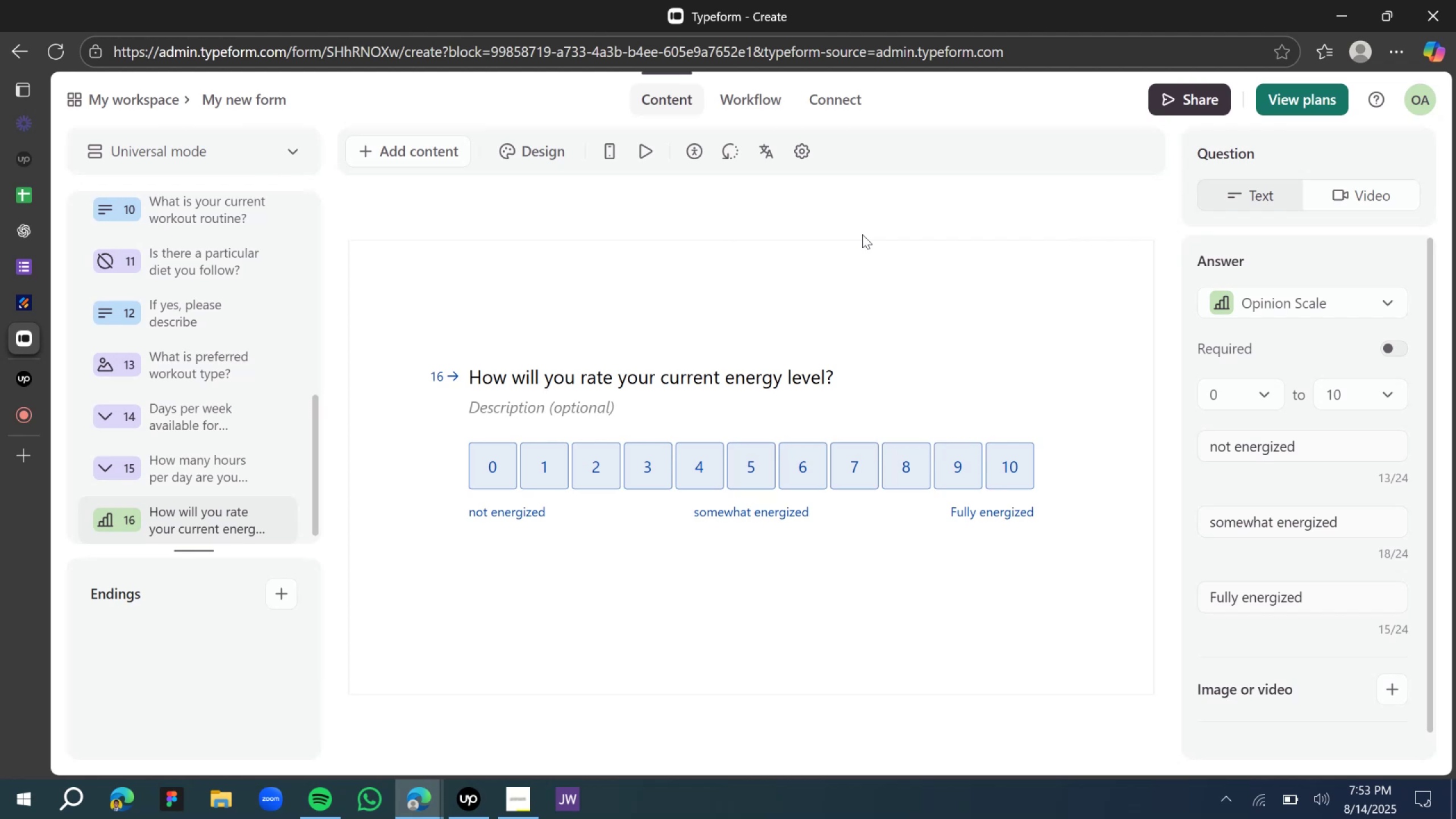 
scroll: coordinate [735, 344], scroll_direction: down, amount: 3.0
 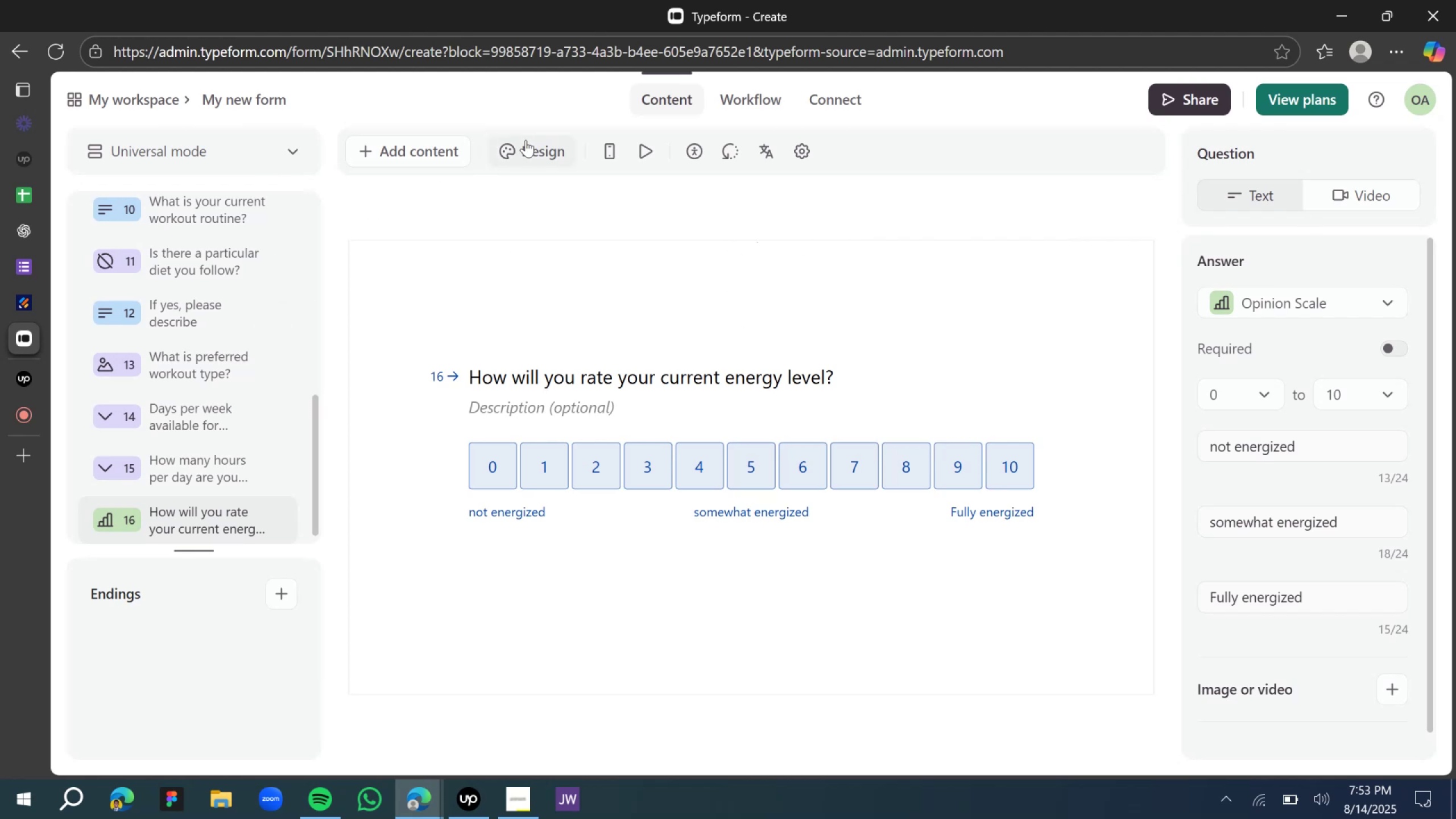 
left_click([390, 173])
 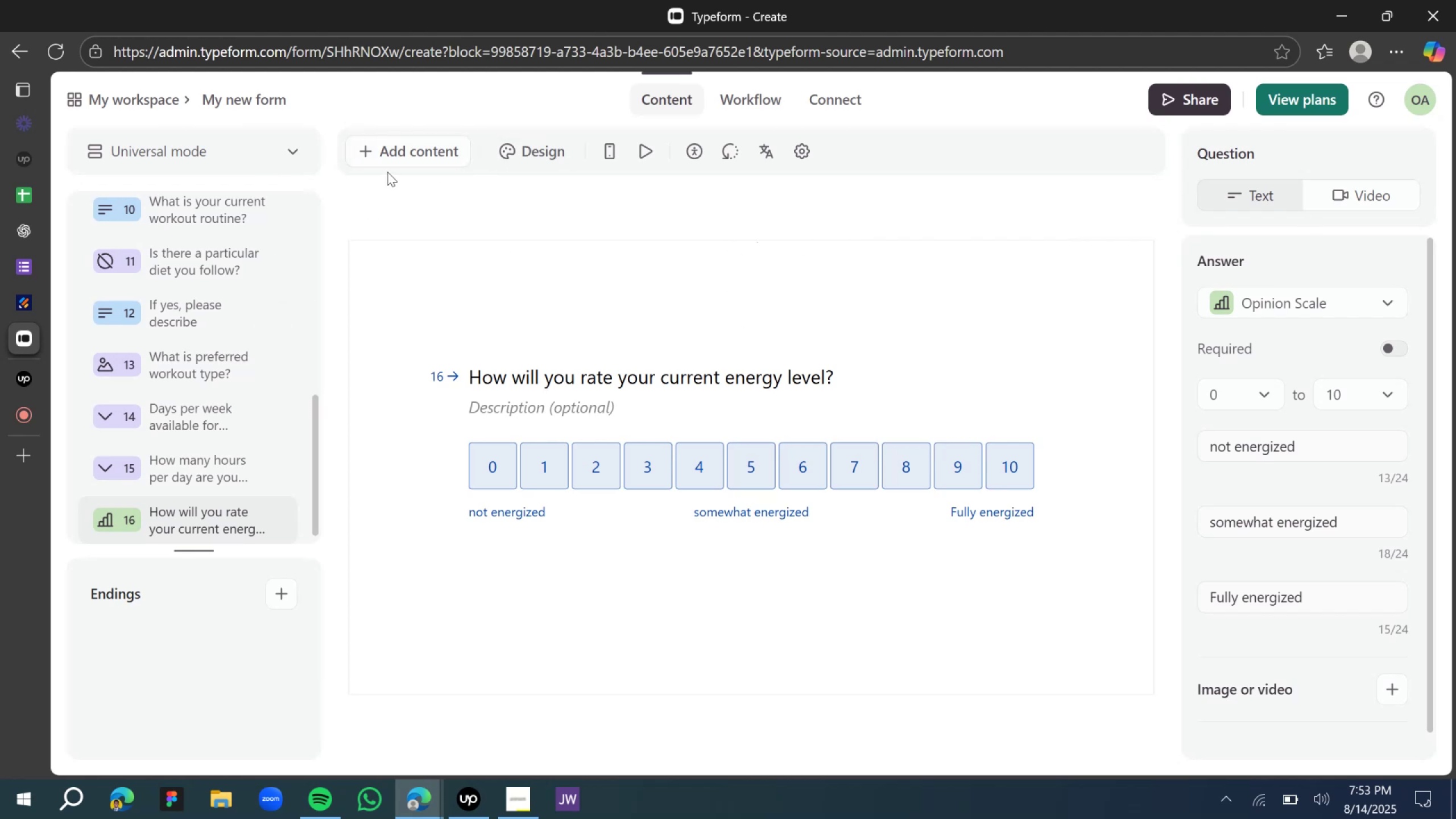 
double_click([382, 165])
 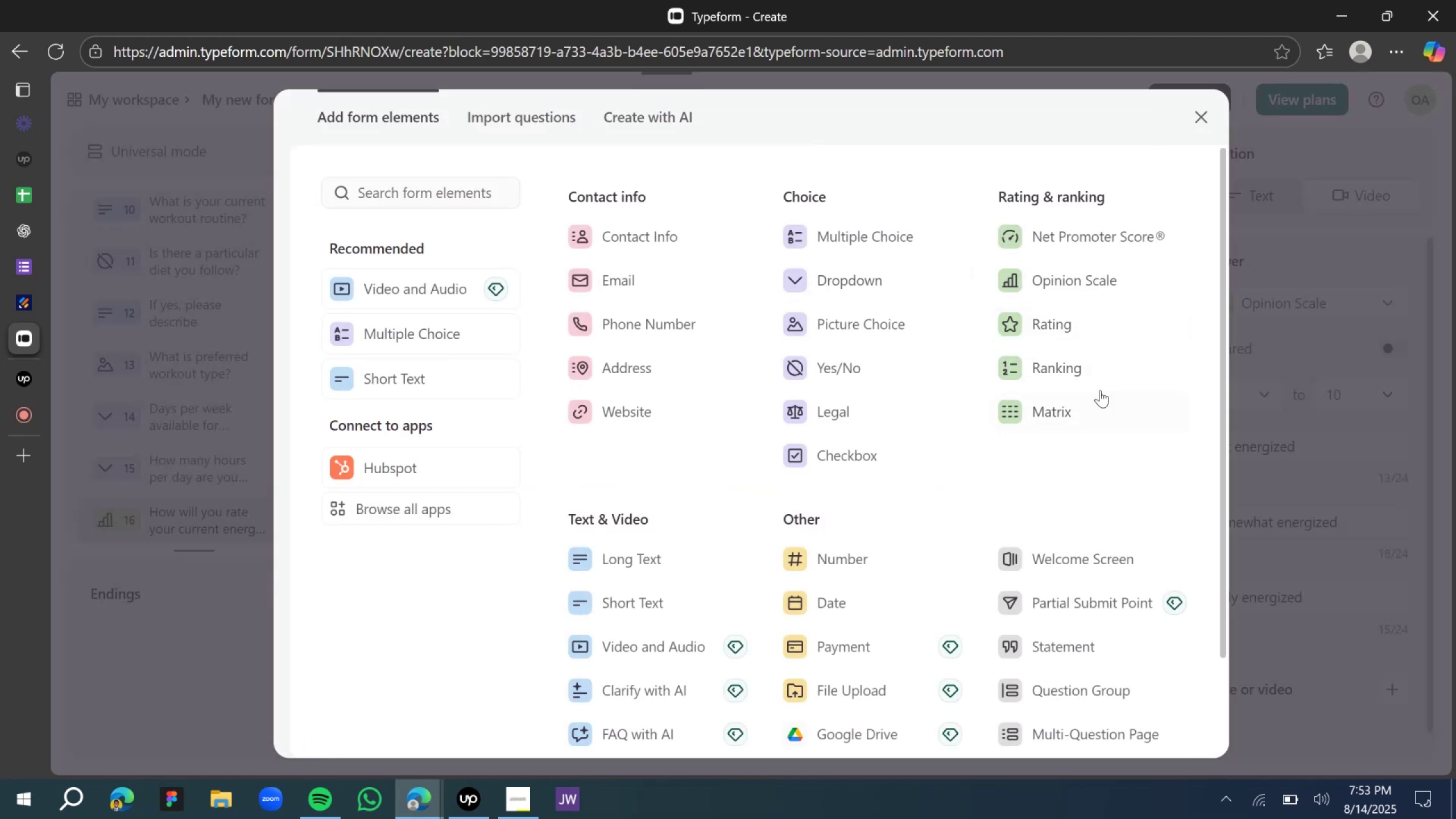 
scroll: coordinate [863, 382], scroll_direction: down, amount: 2.0
 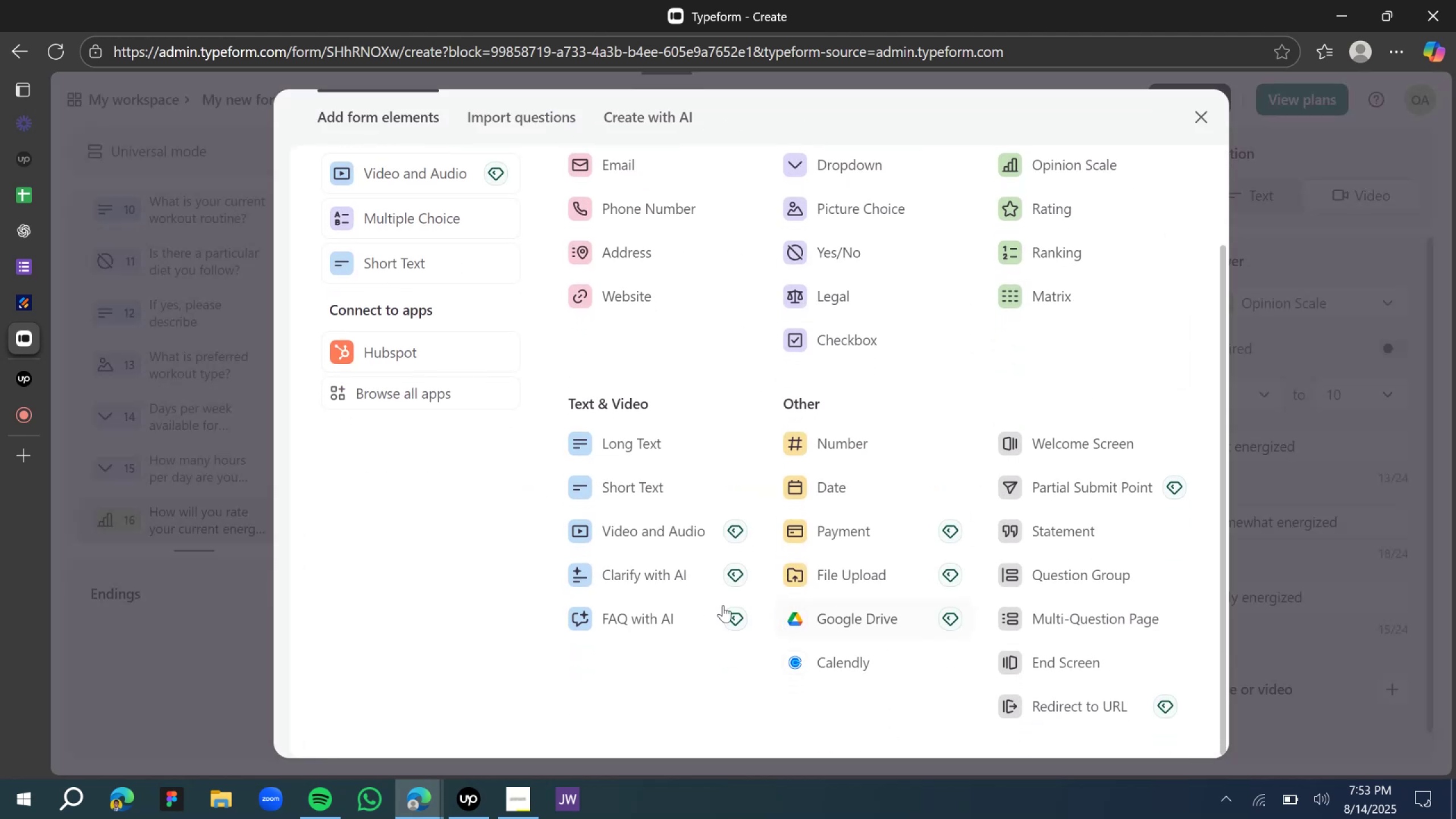 
scroll: coordinate [636, 497], scroll_direction: up, amount: 2.0
 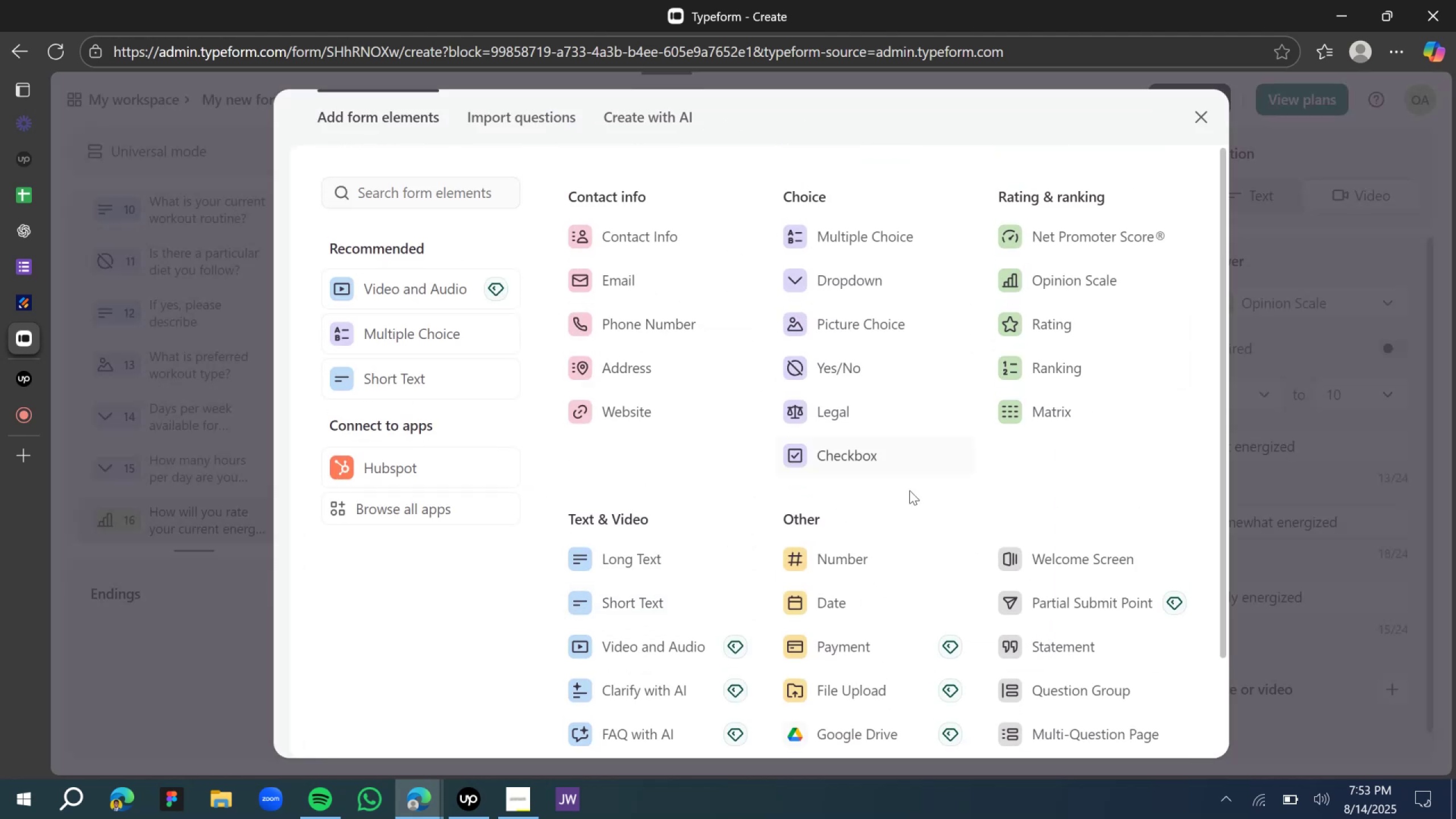 
scroll: coordinate [1032, 599], scroll_direction: down, amount: 1.0
 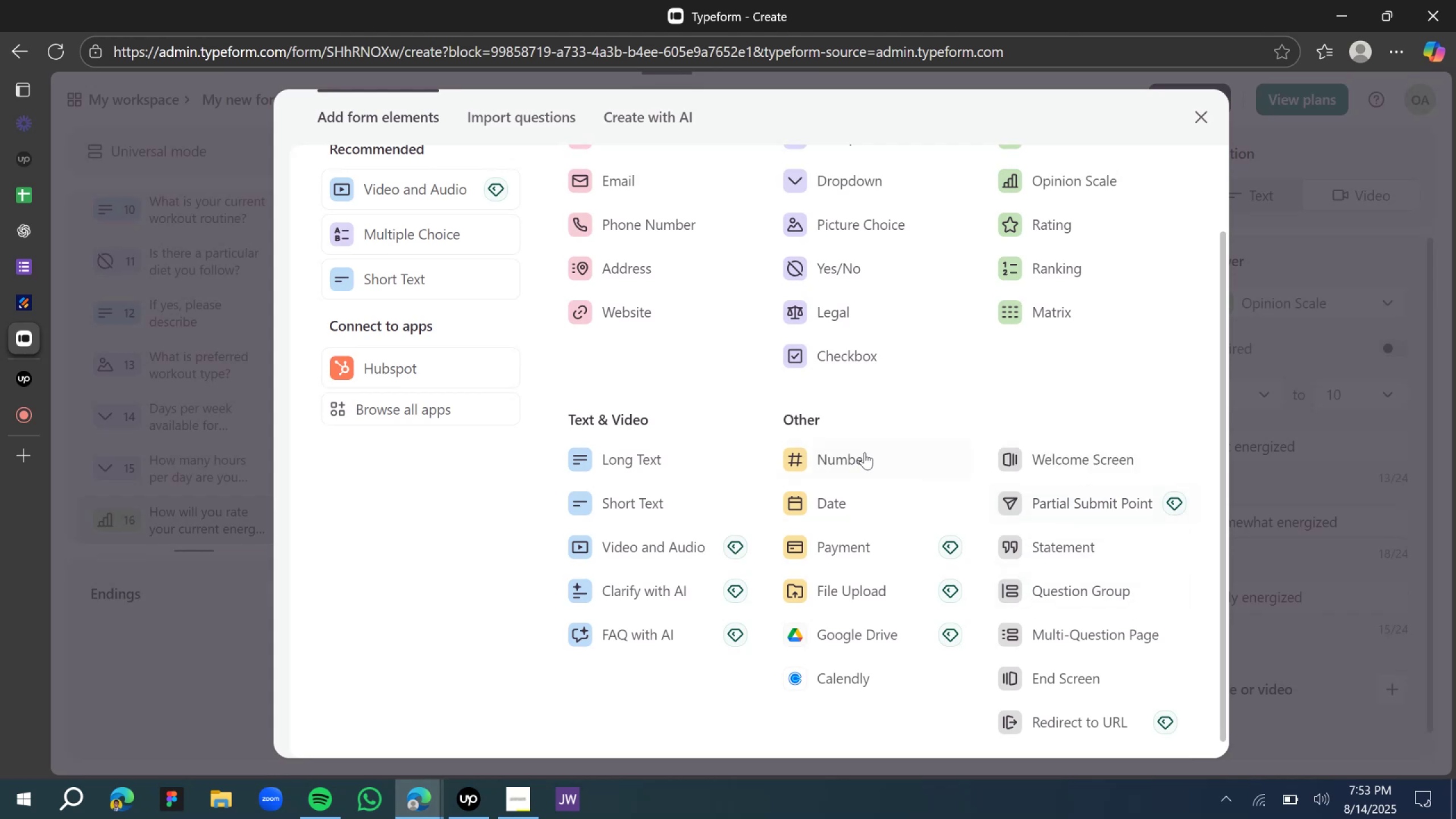 
scroll: coordinate [809, 455], scroll_direction: up, amount: 1.0
 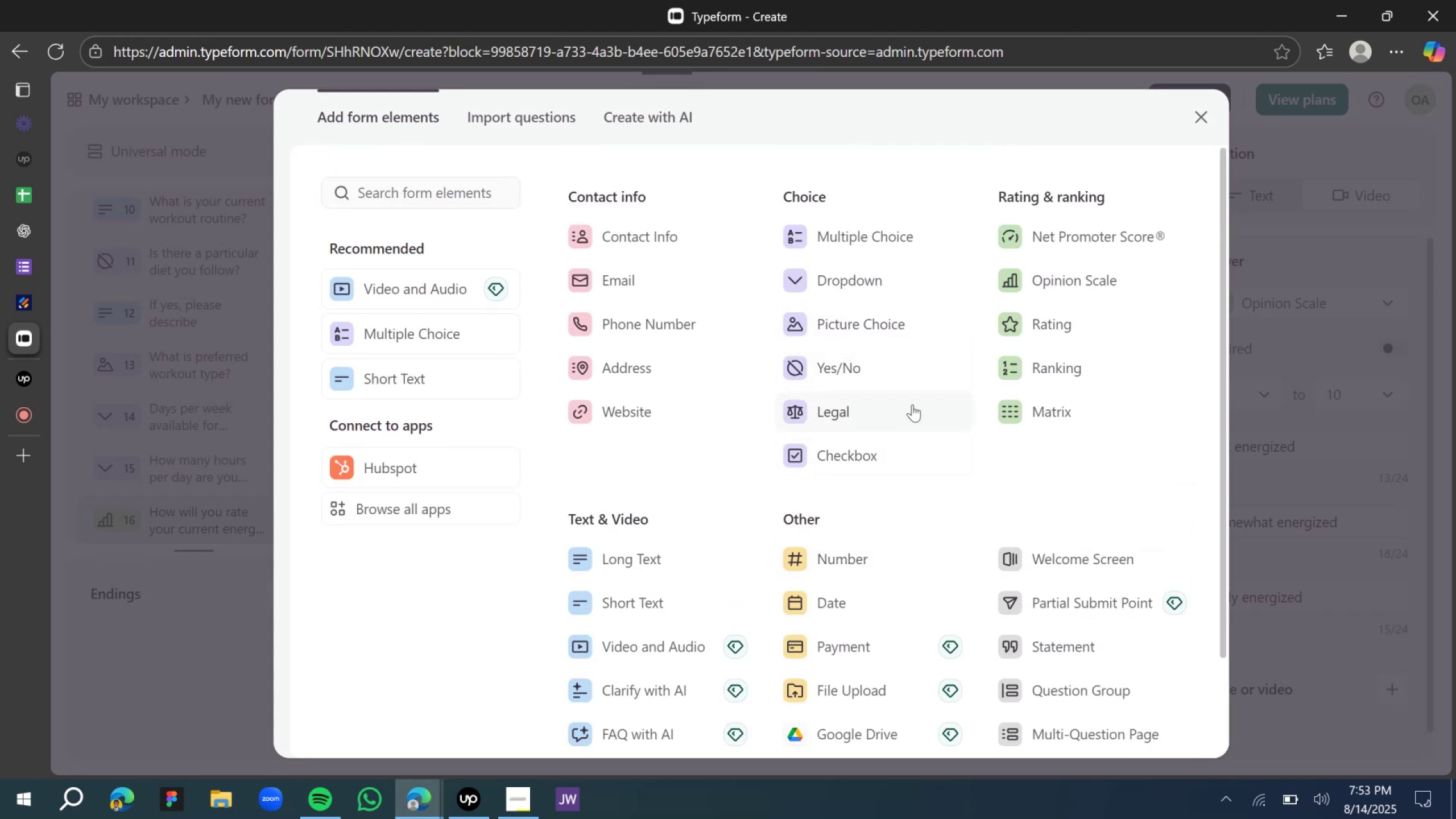 
left_click([1064, 328])
 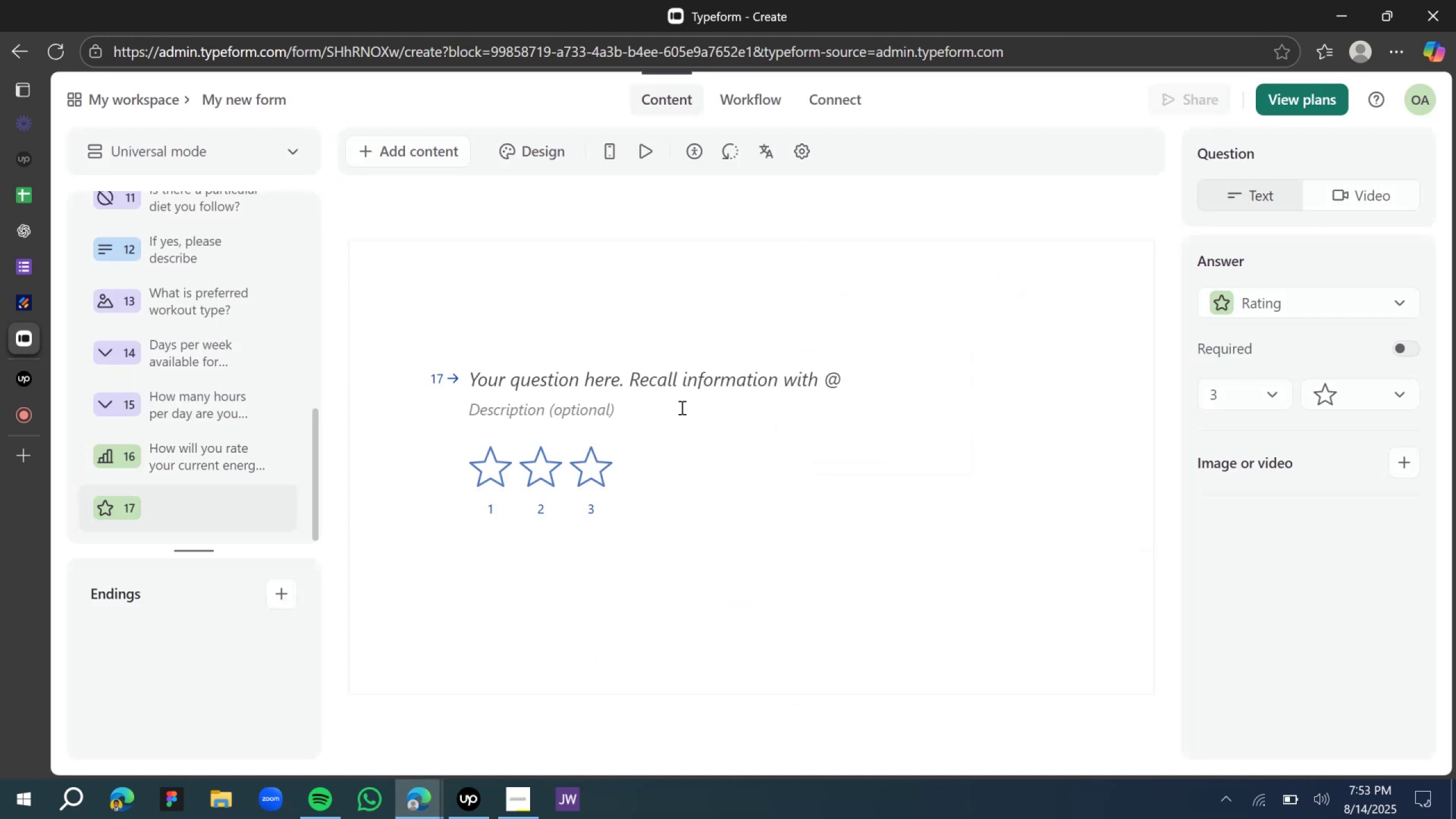 
left_click([648, 386])
 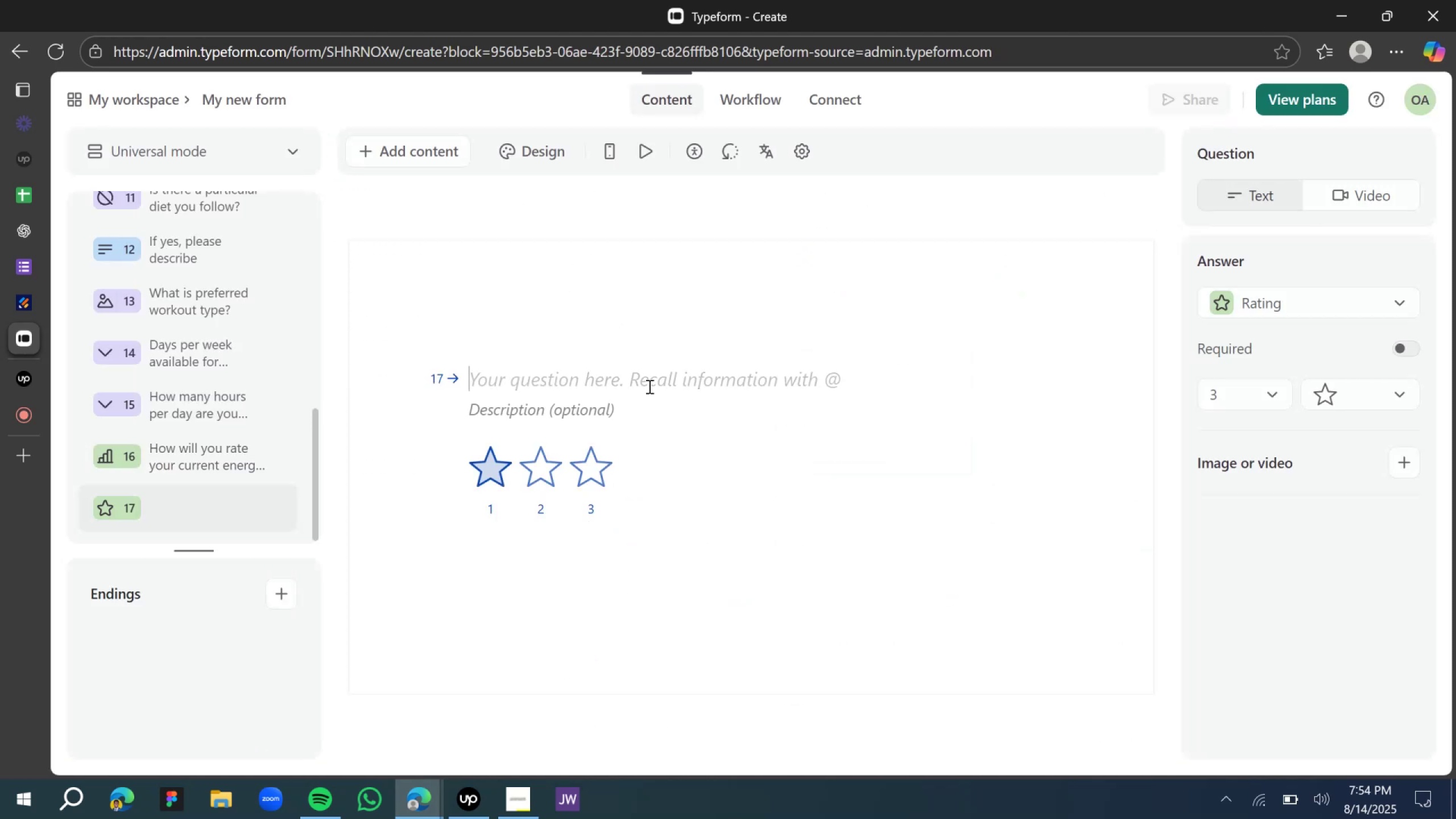 
key(Control+V)
 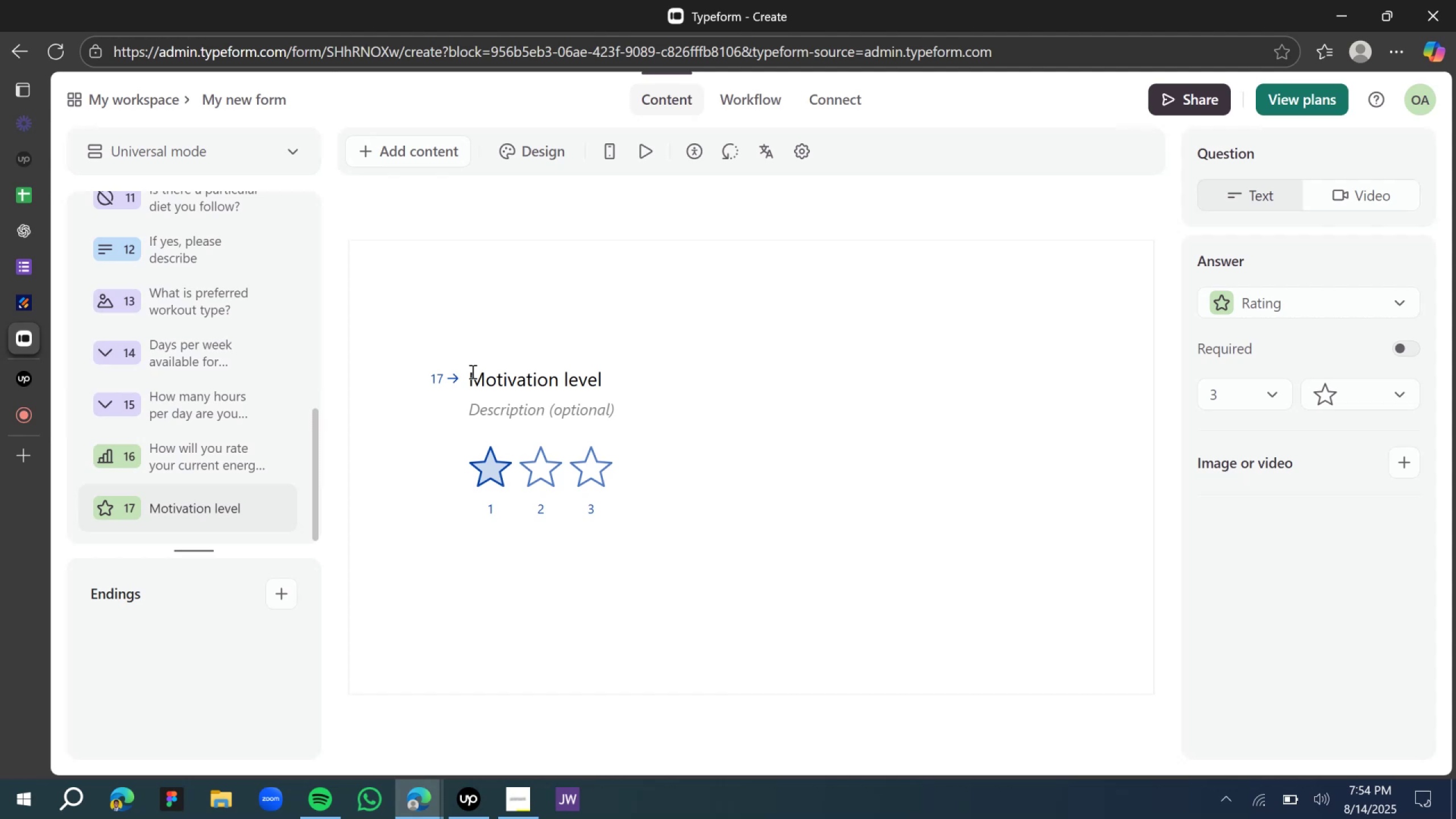 
left_click([482, 382])
 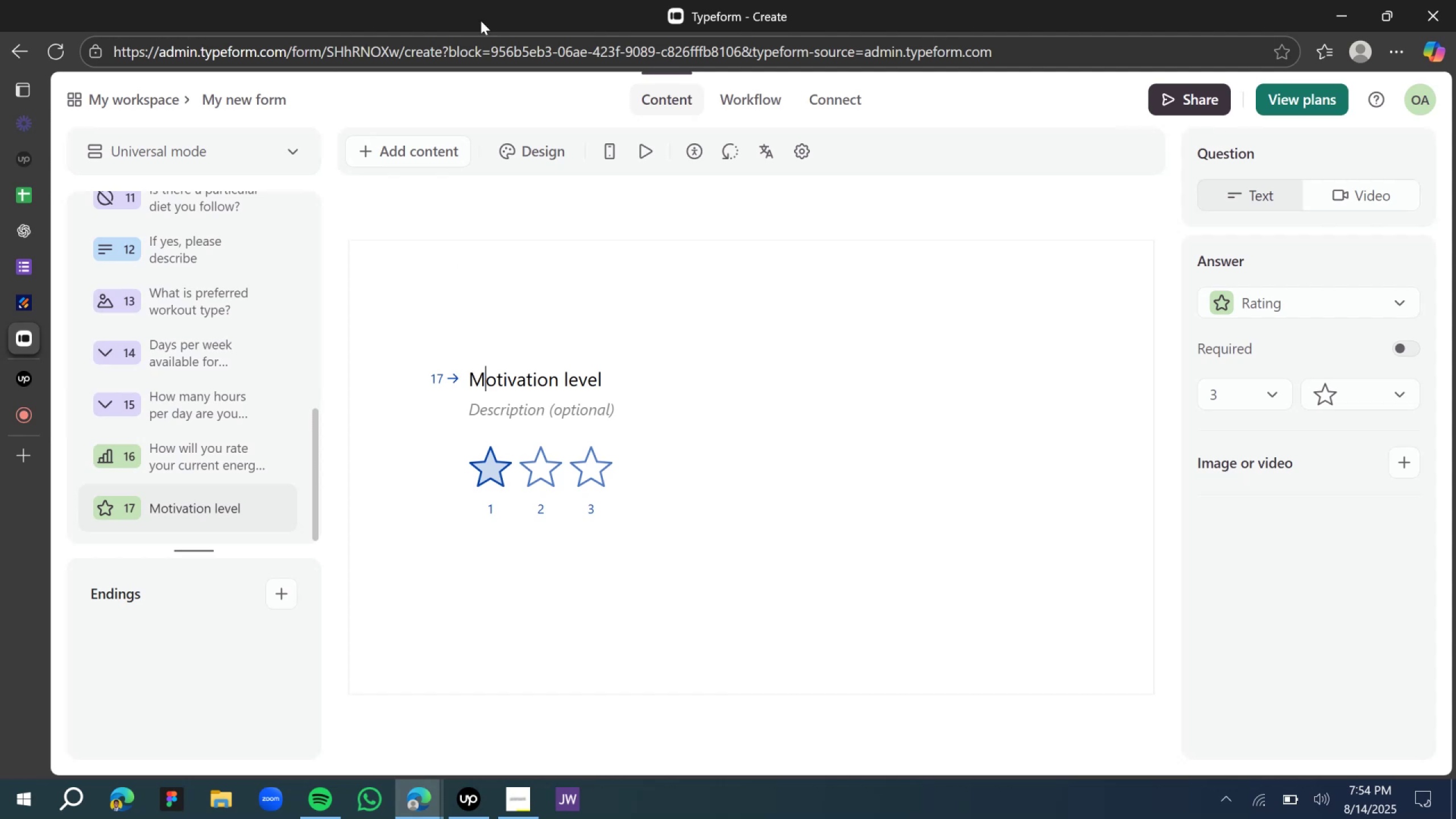 
key(Backspace)
type(what )
key(Backspace)
key(Backspace)
key(Backspace)
key(Backspace)
key(Backspace)
key(Backspace)
type(What is your m)
 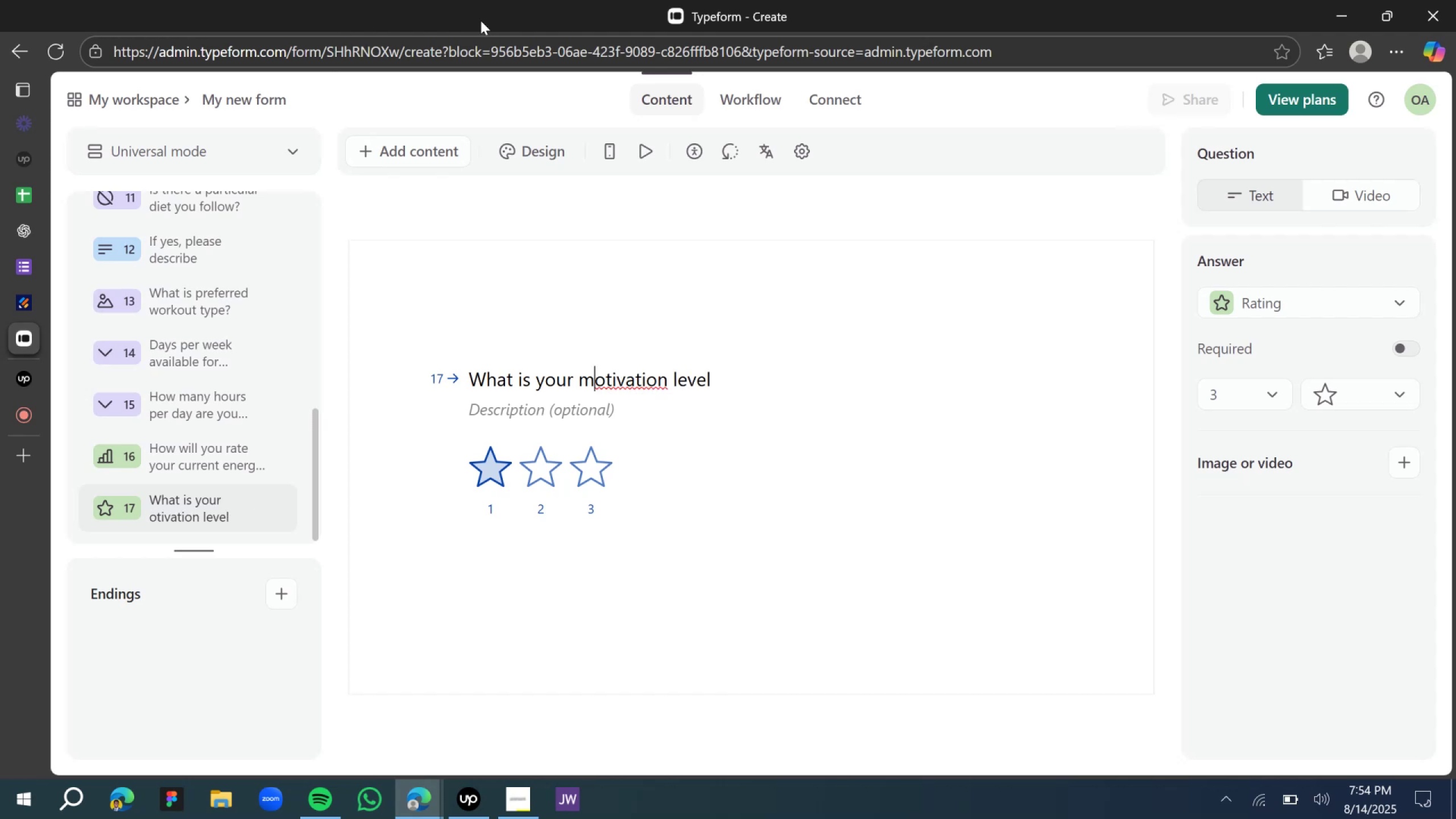 
scroll: coordinate [481, 20], scroll_direction: up, amount: 1.0
 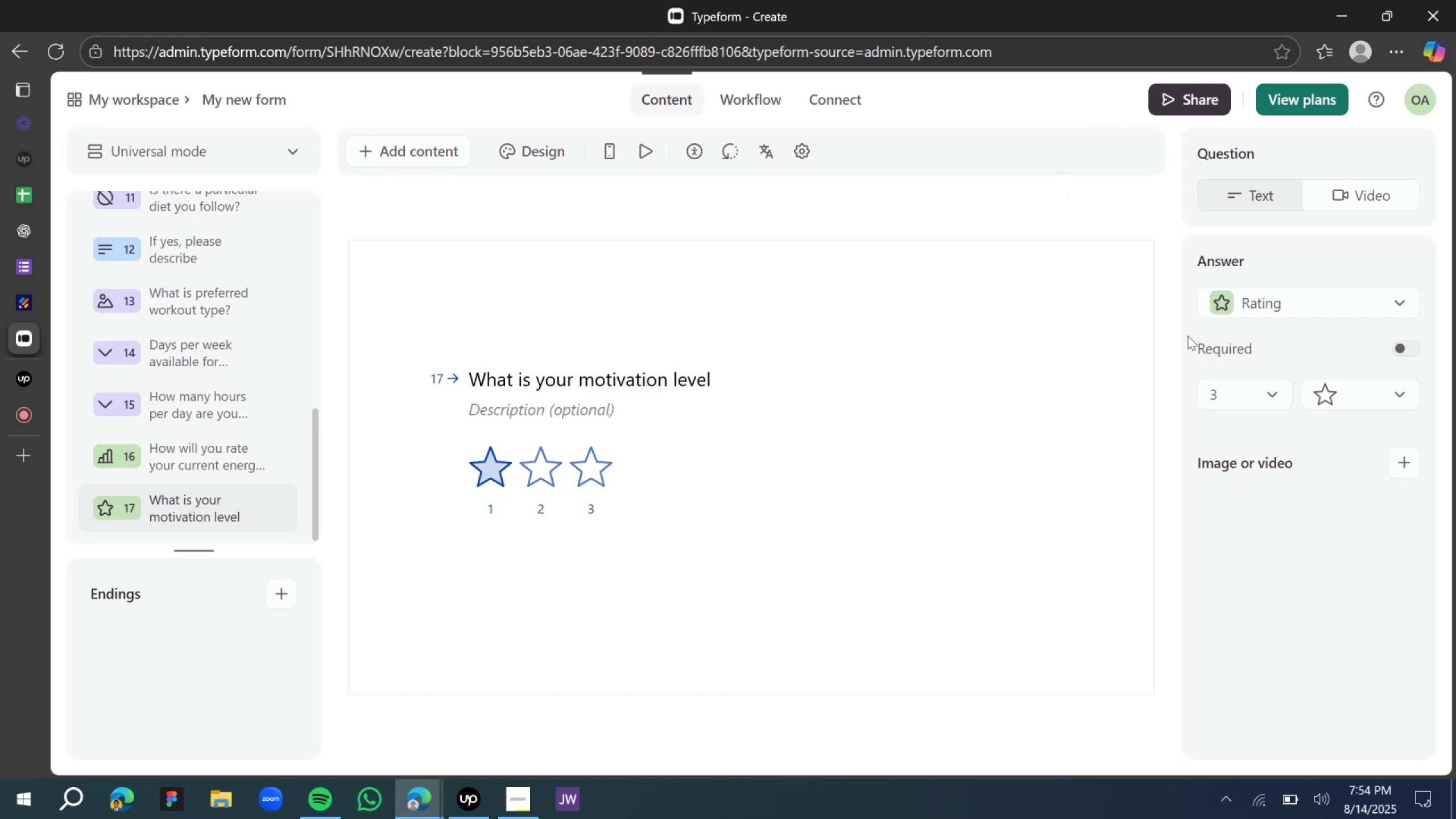 
left_click([1231, 386])
 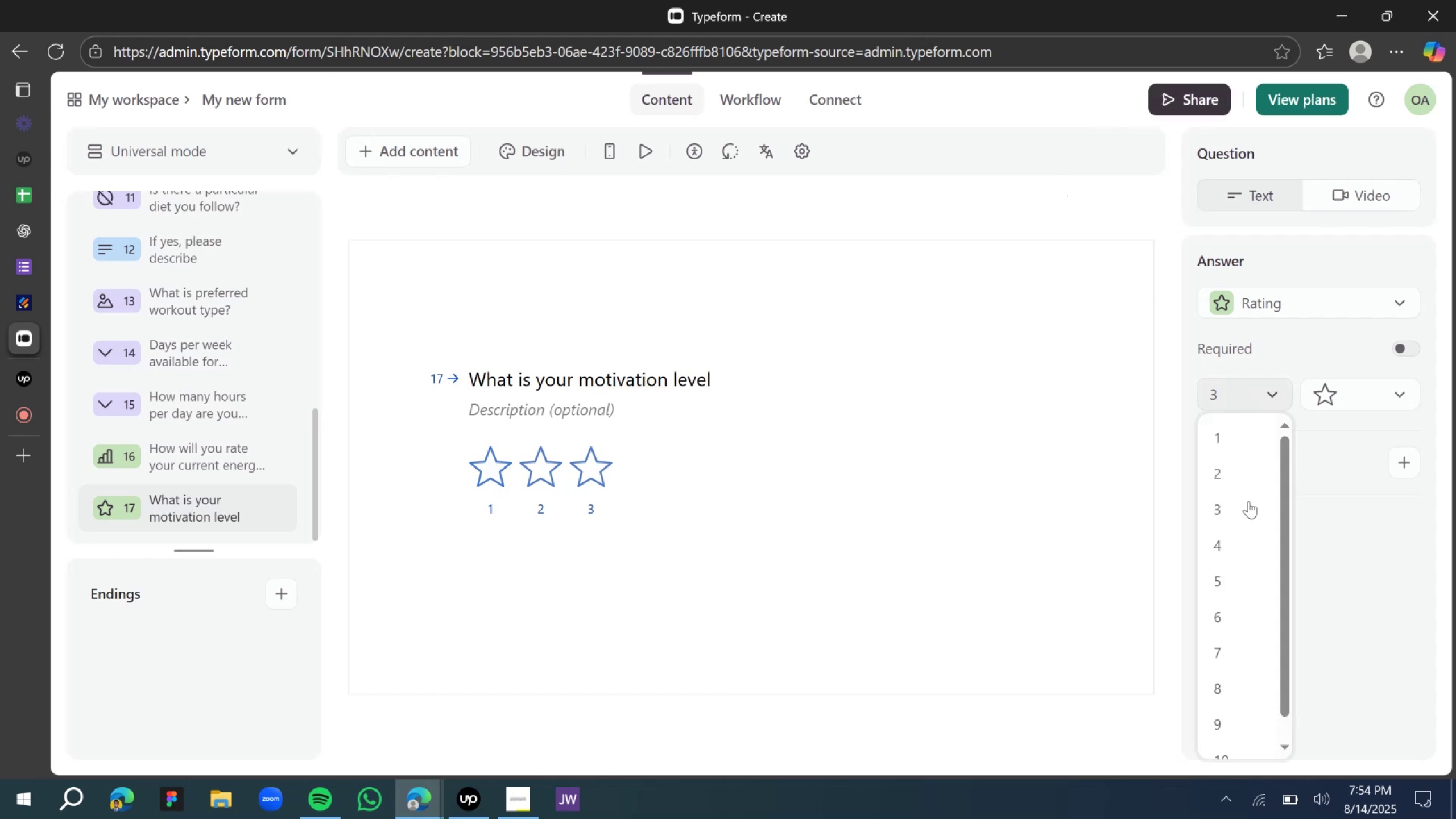 
scroll: coordinate [1252, 689], scroll_direction: down, amount: 2.0
 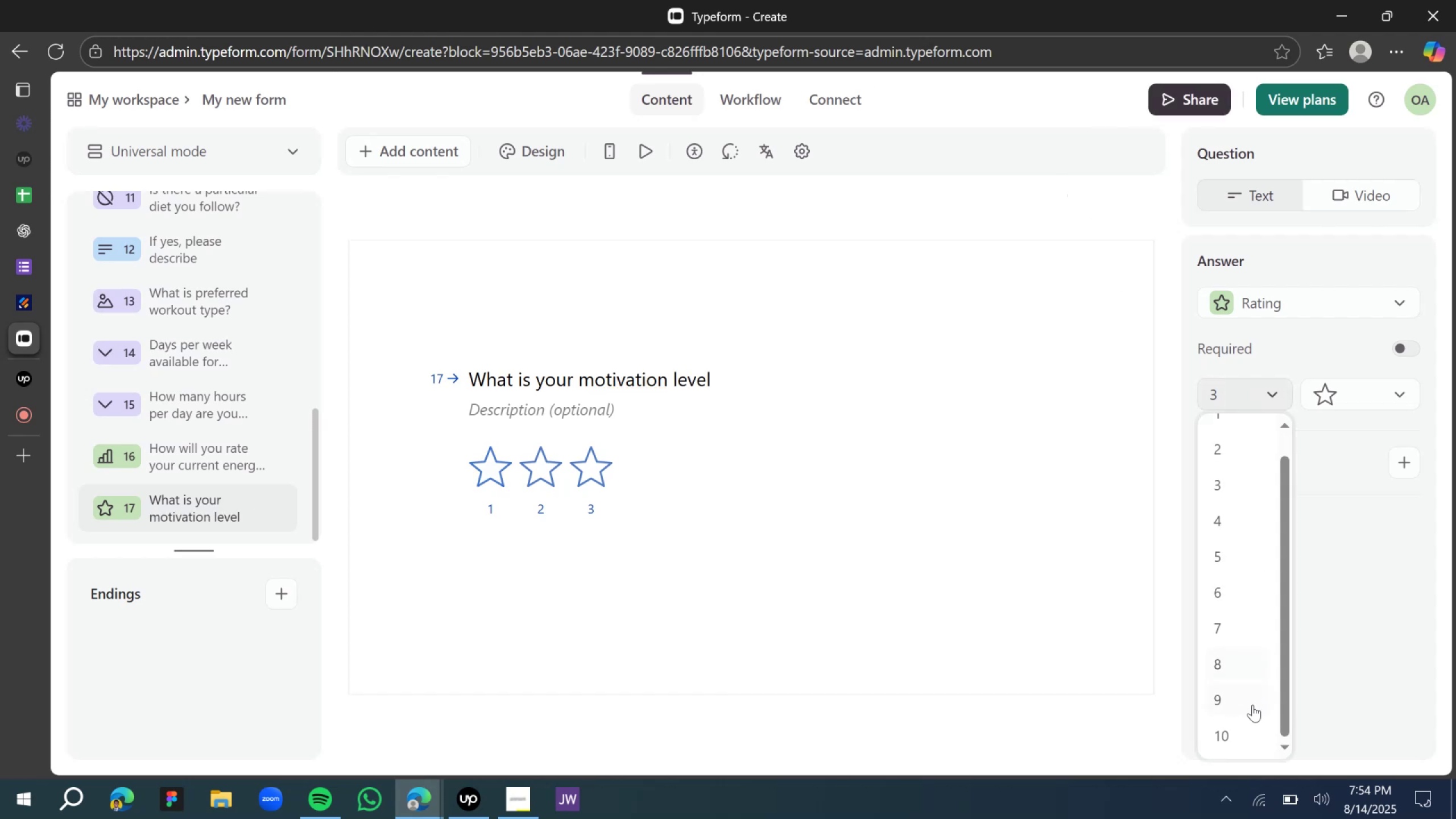 
left_click([1248, 721])
 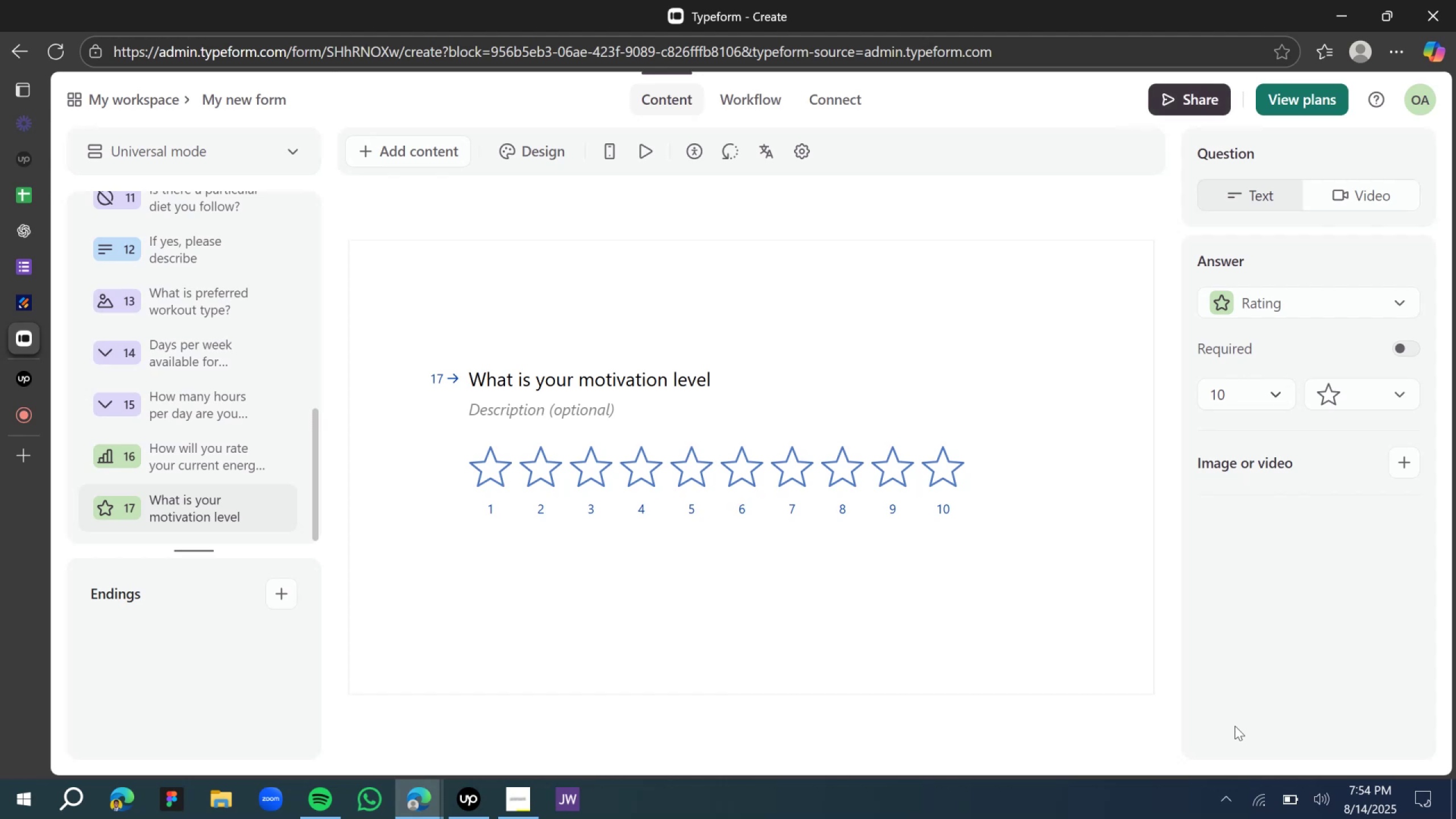 
wait(6.31)
 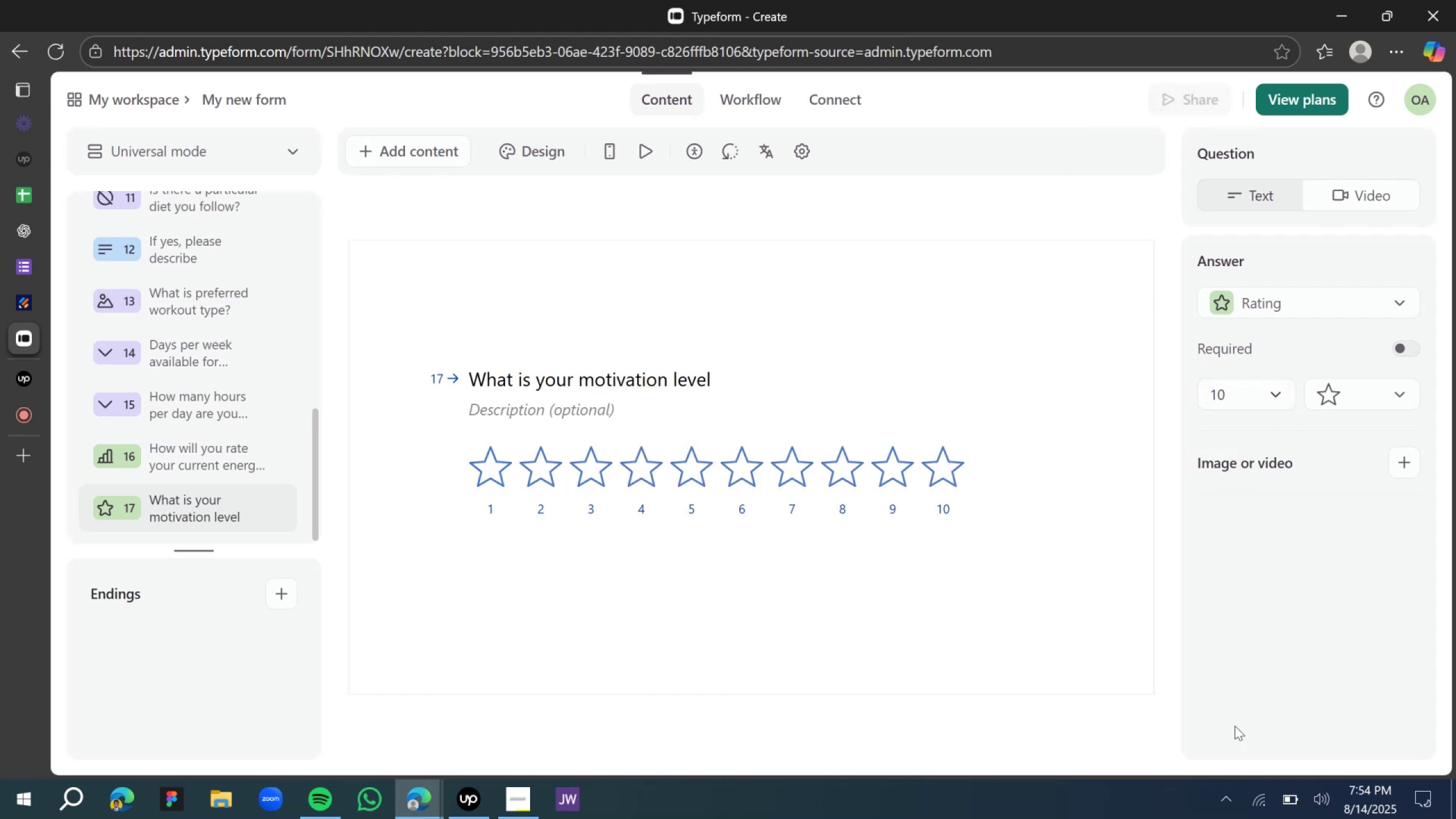 
left_click([1256, 386])
 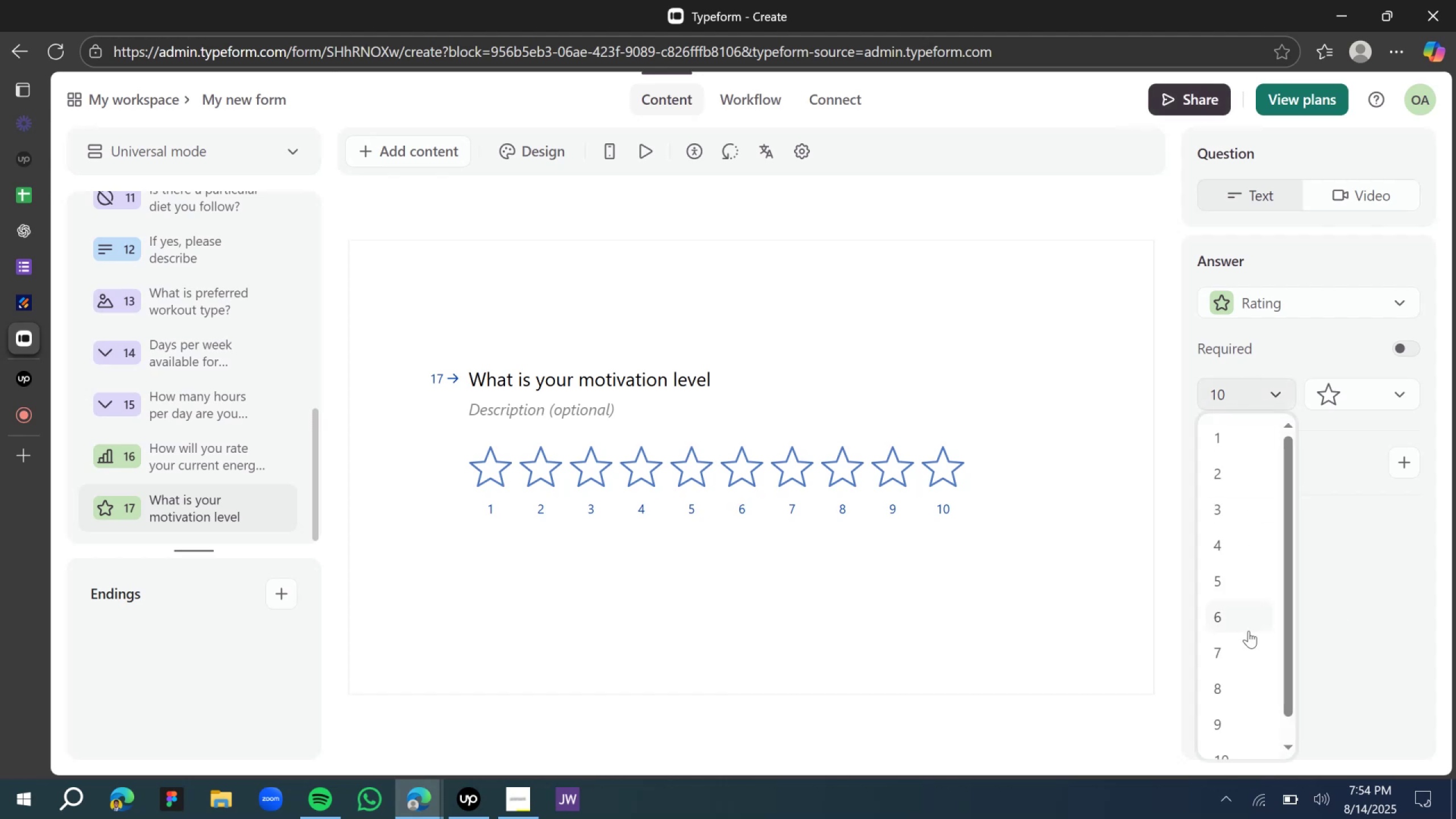 
left_click([1237, 594])
 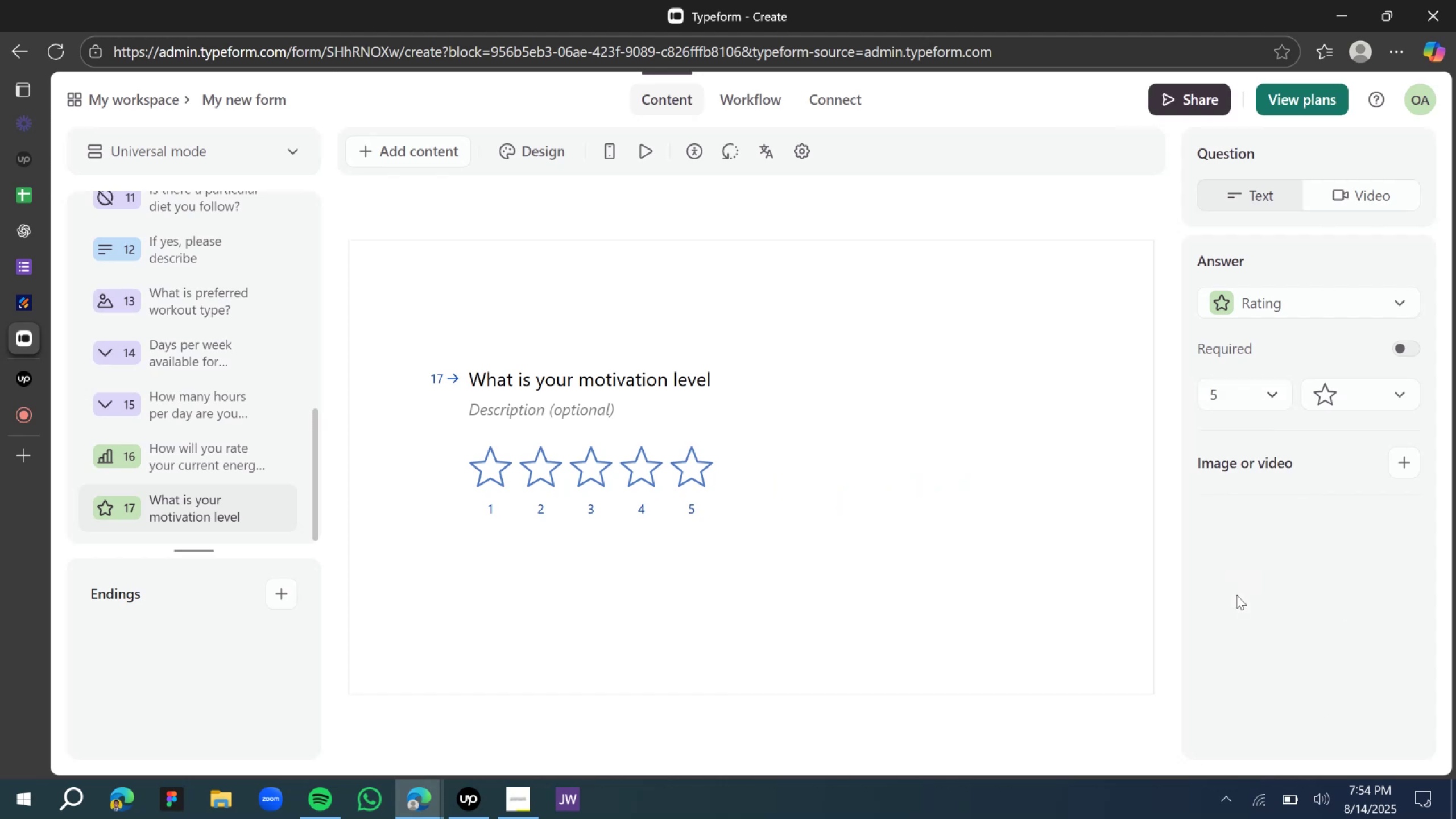 
wait(9.15)
 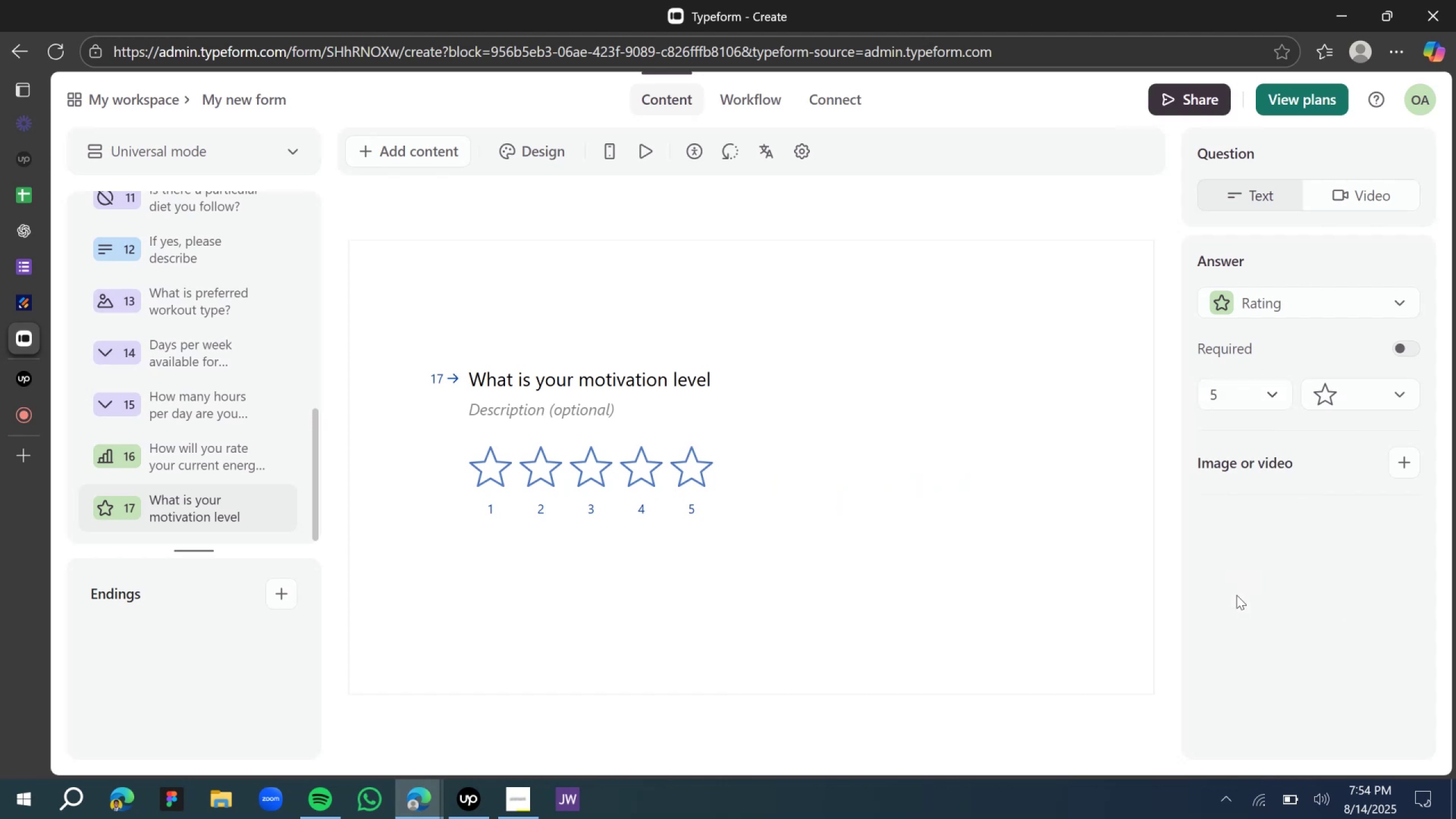 
left_click([714, 337])
 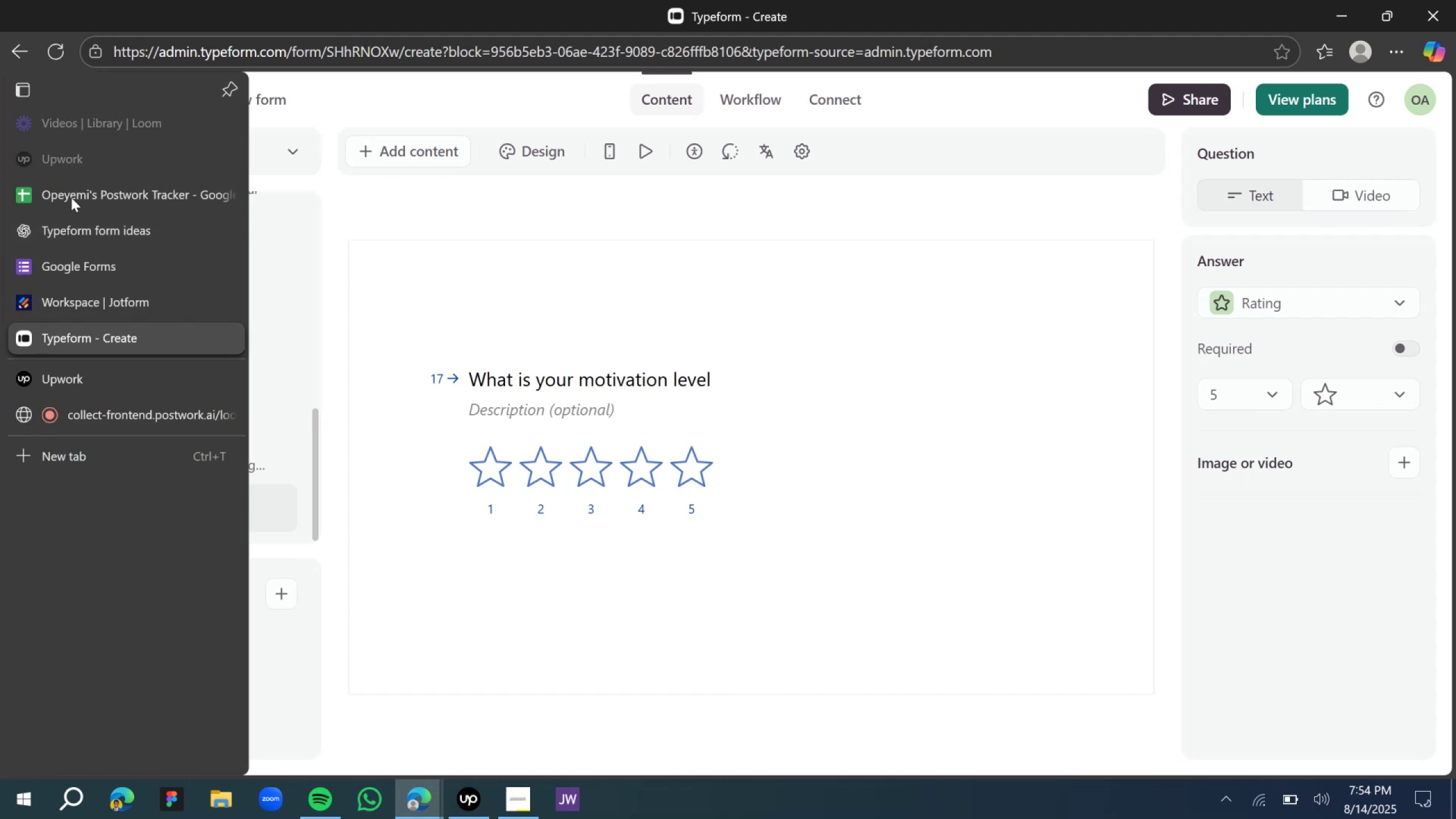 
left_click([97, 230])
 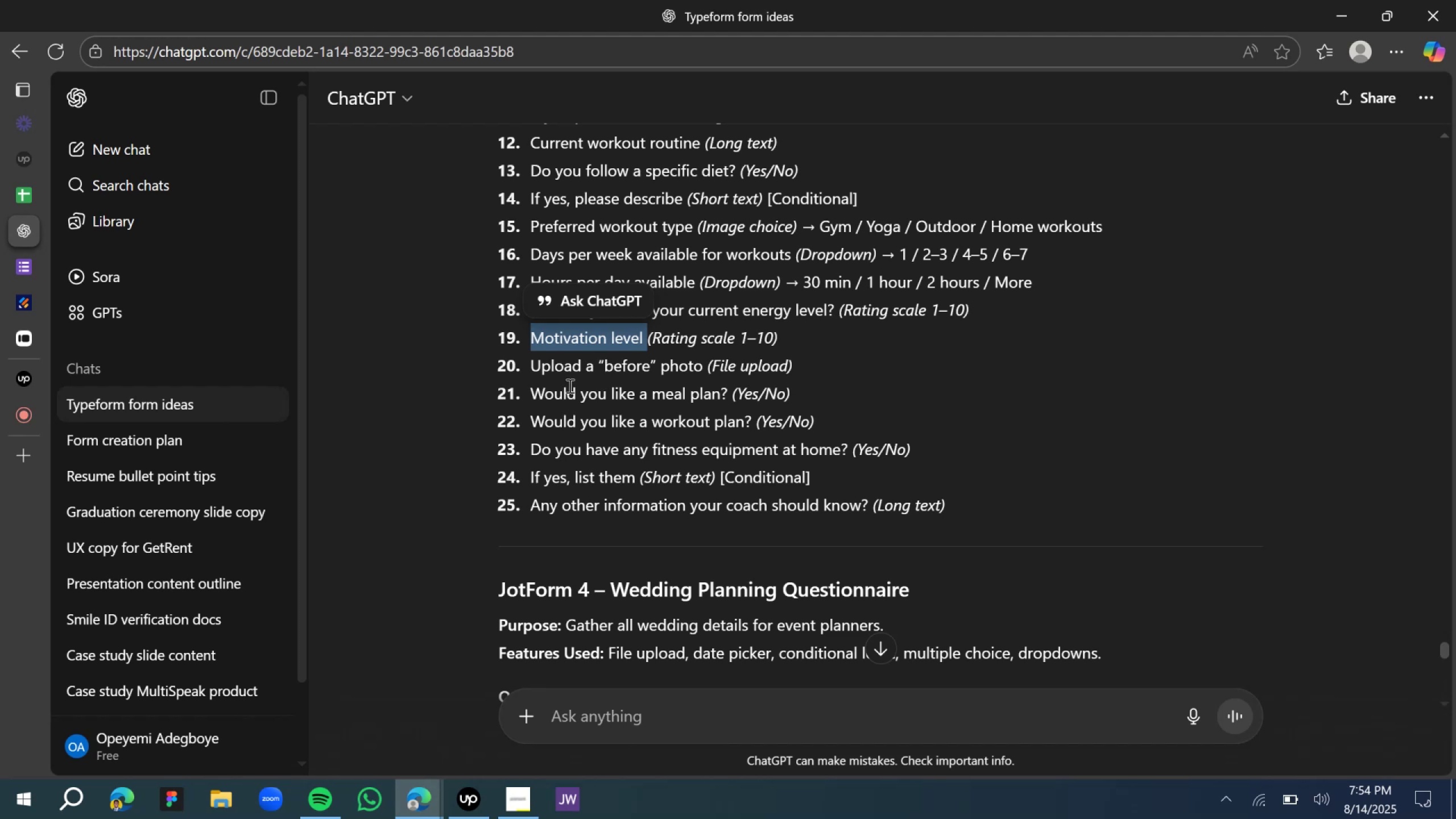 
scroll: coordinate [564, 391], scroll_direction: down, amount: 1.0
 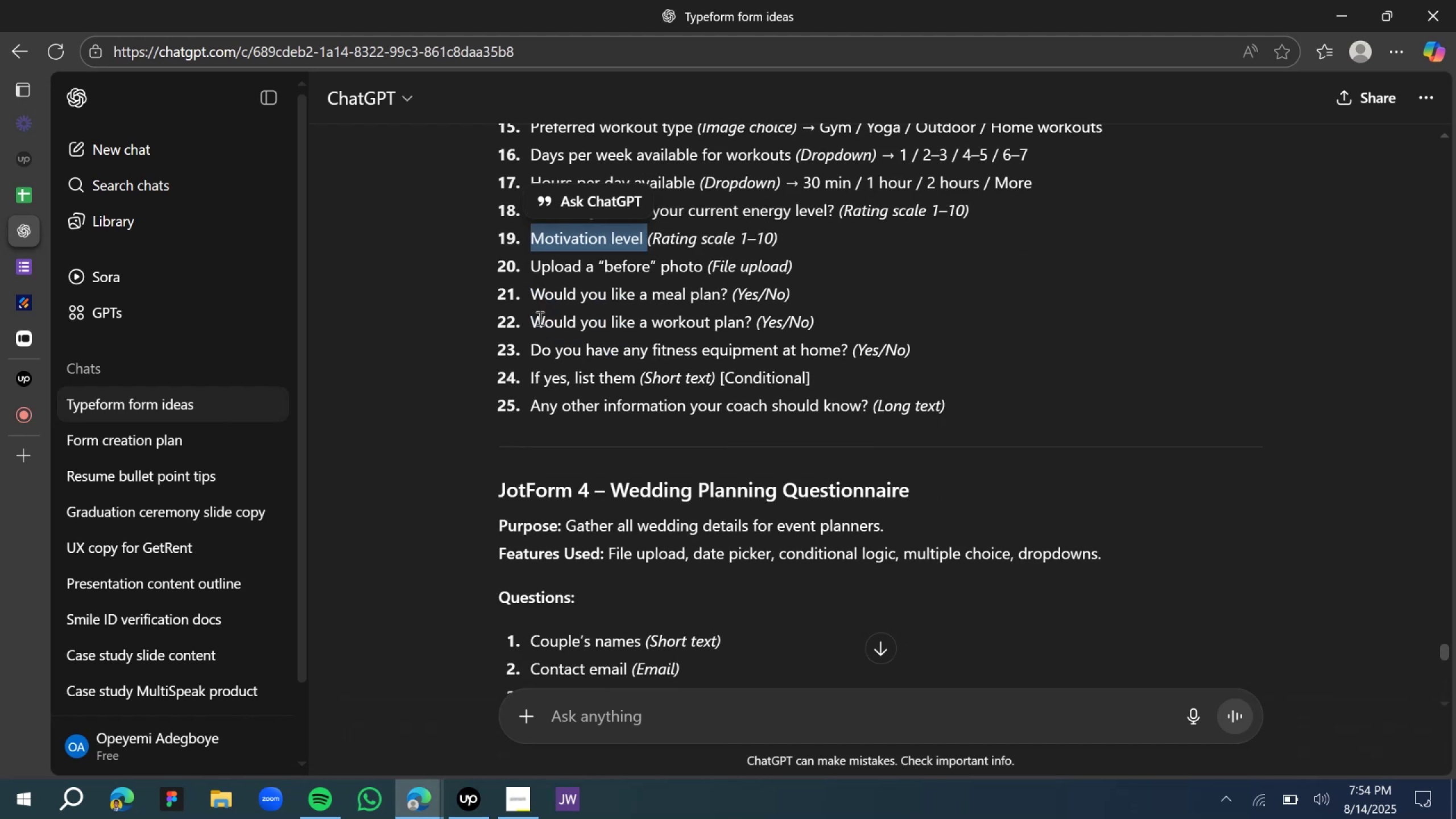 
left_click_drag(start_coordinate=[533, 290], to_coordinate=[727, 285])
 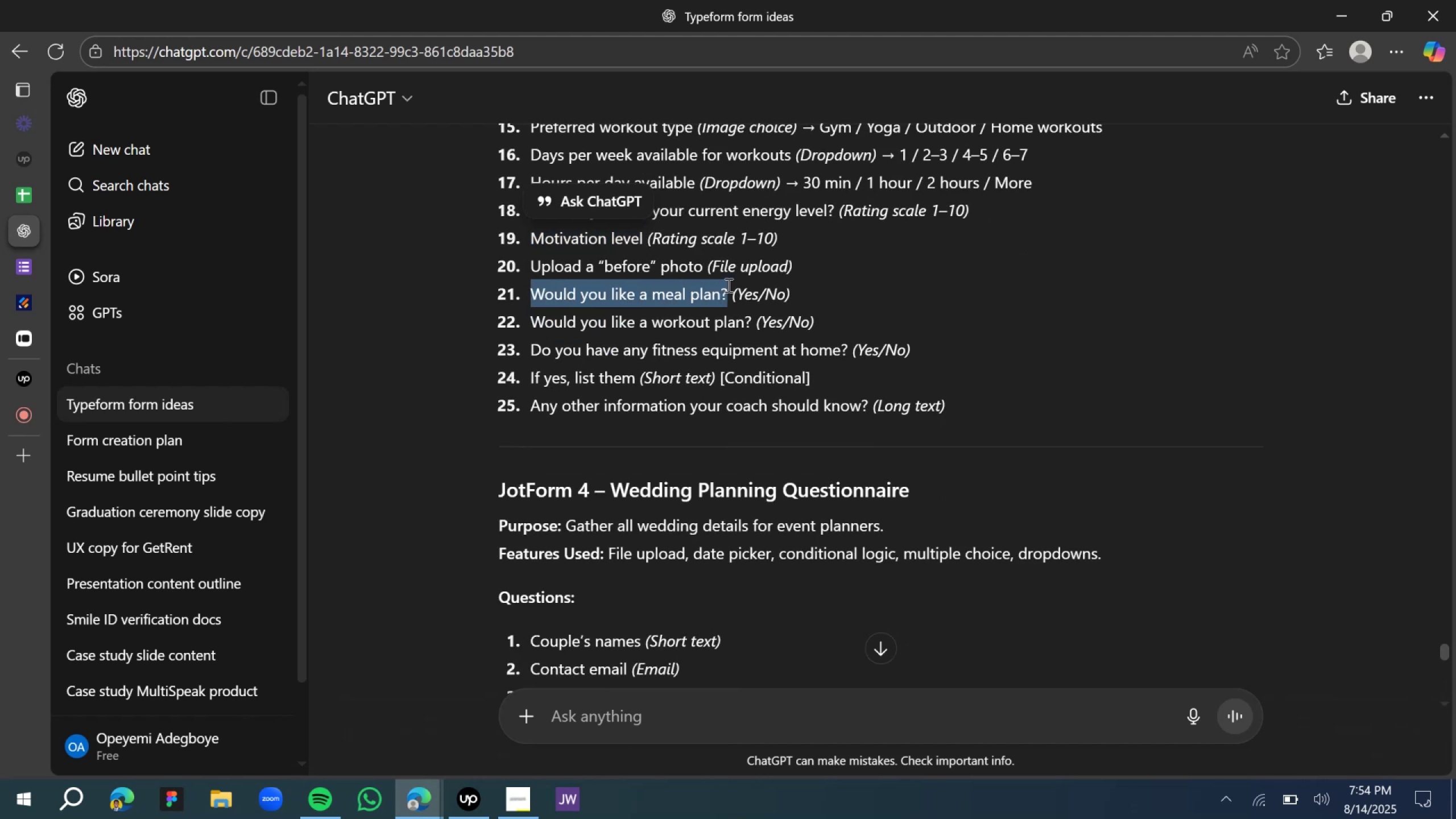 
key(Control+C)
 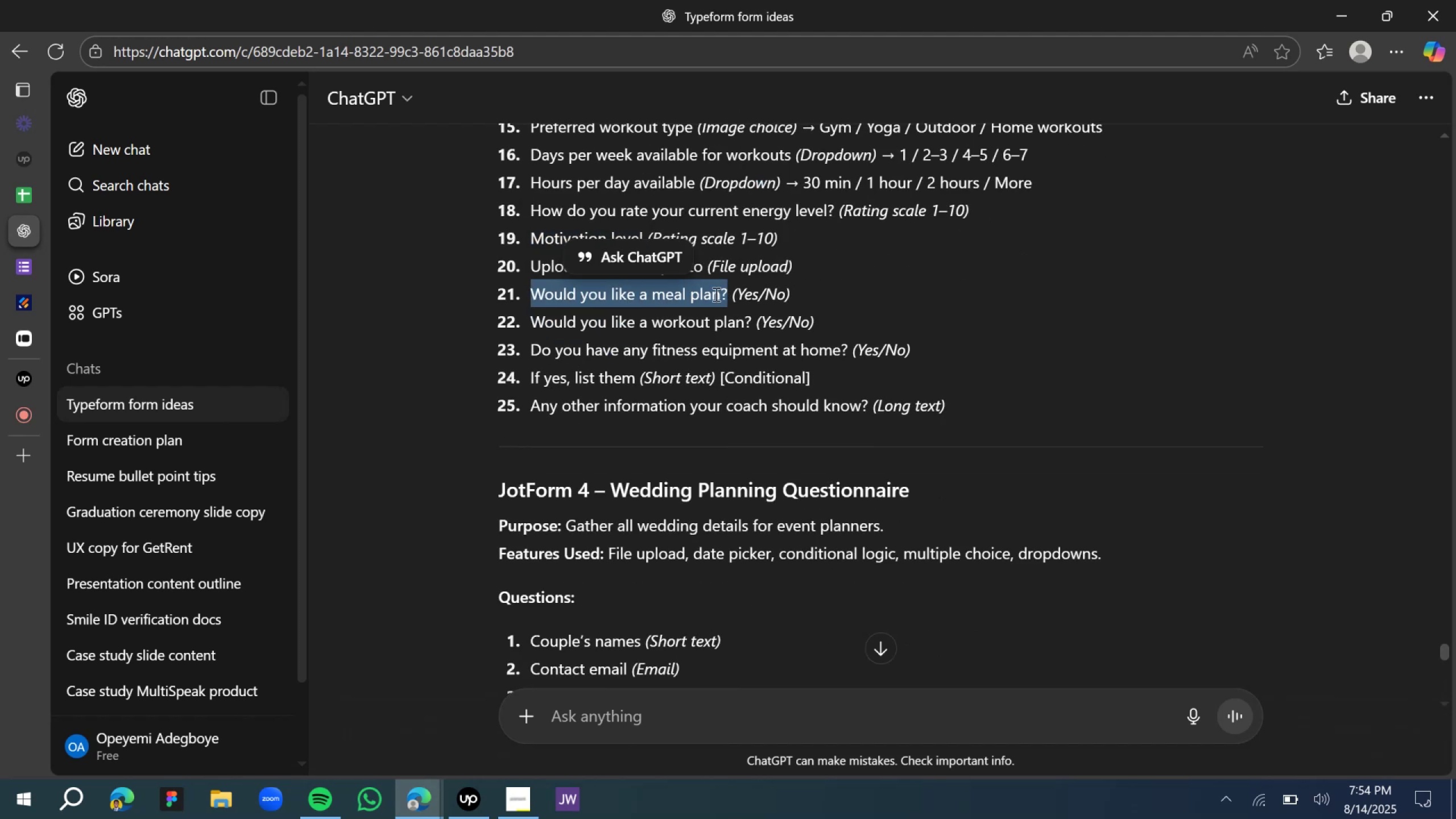 
key(Control+C)
 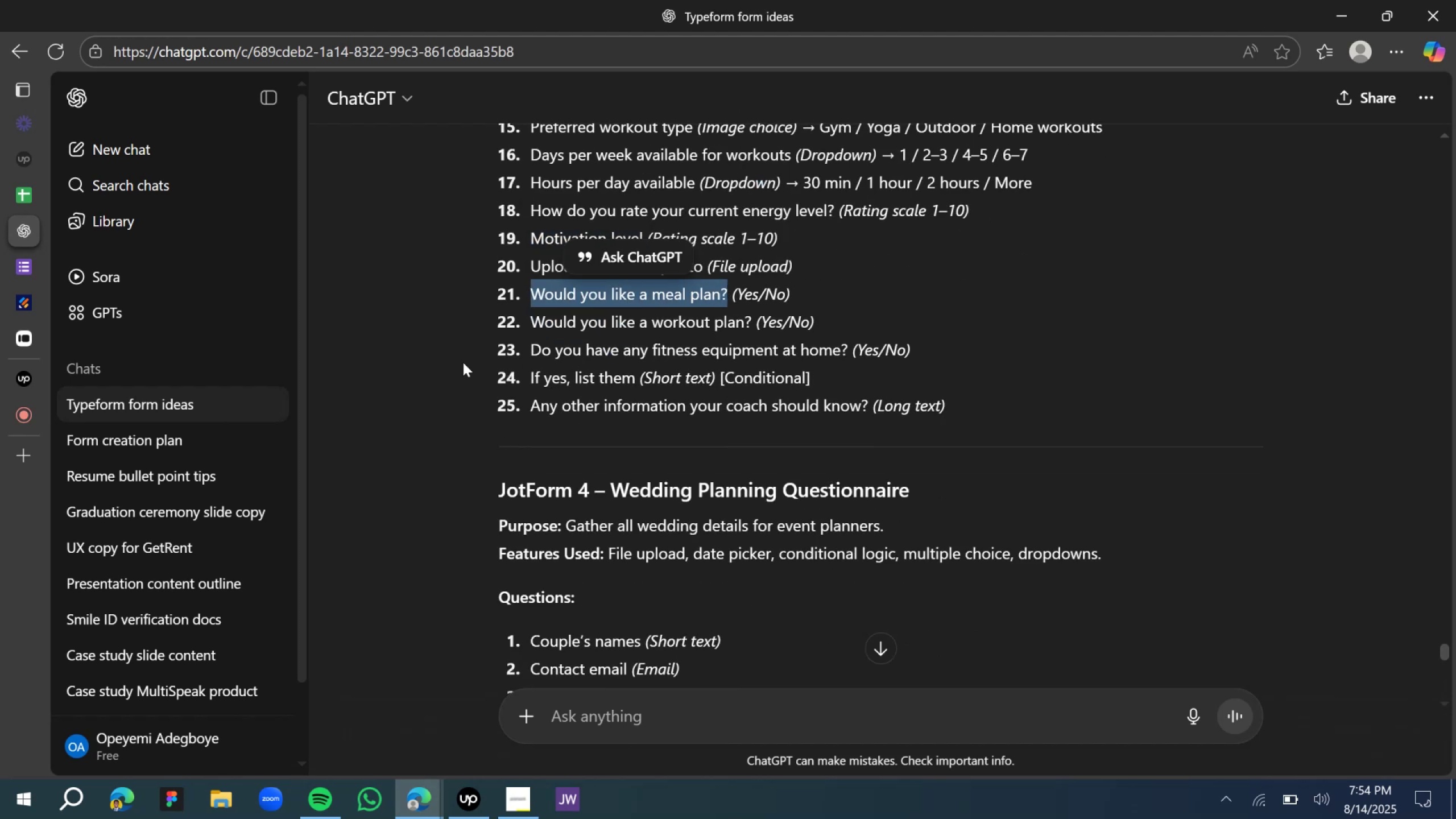 
key(Control+C)
 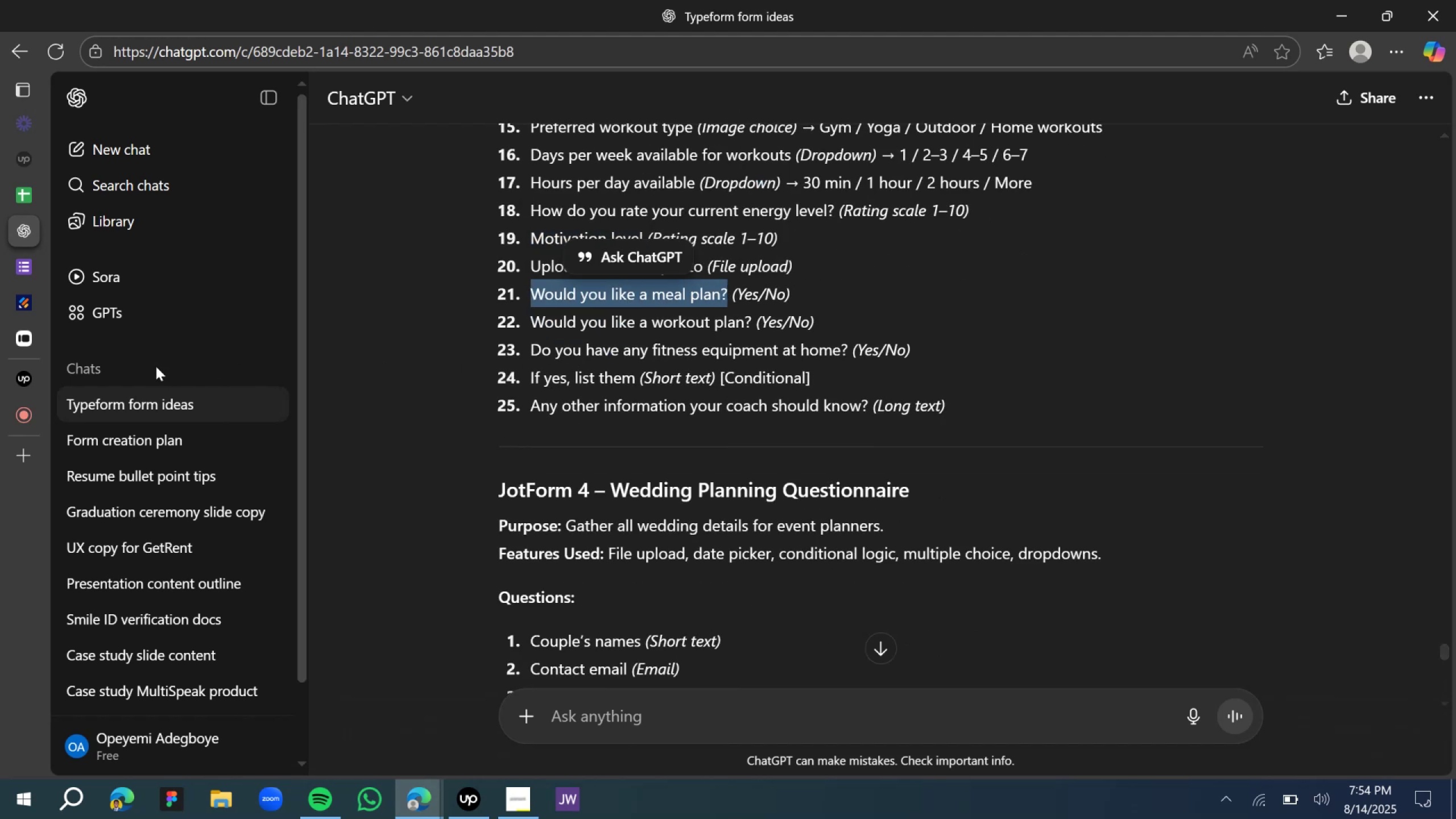 
key(Control+C)
 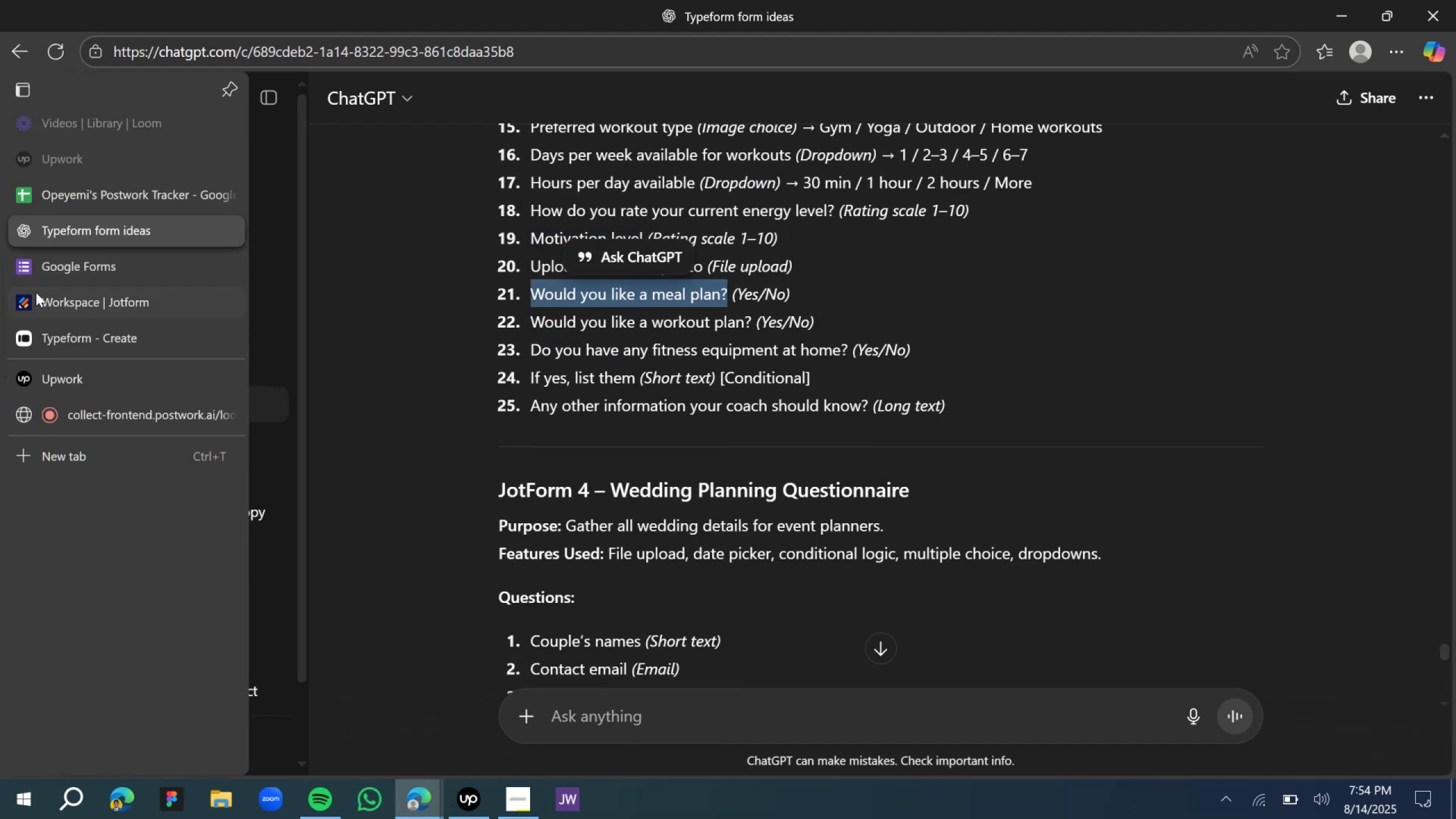 
left_click([60, 334])
 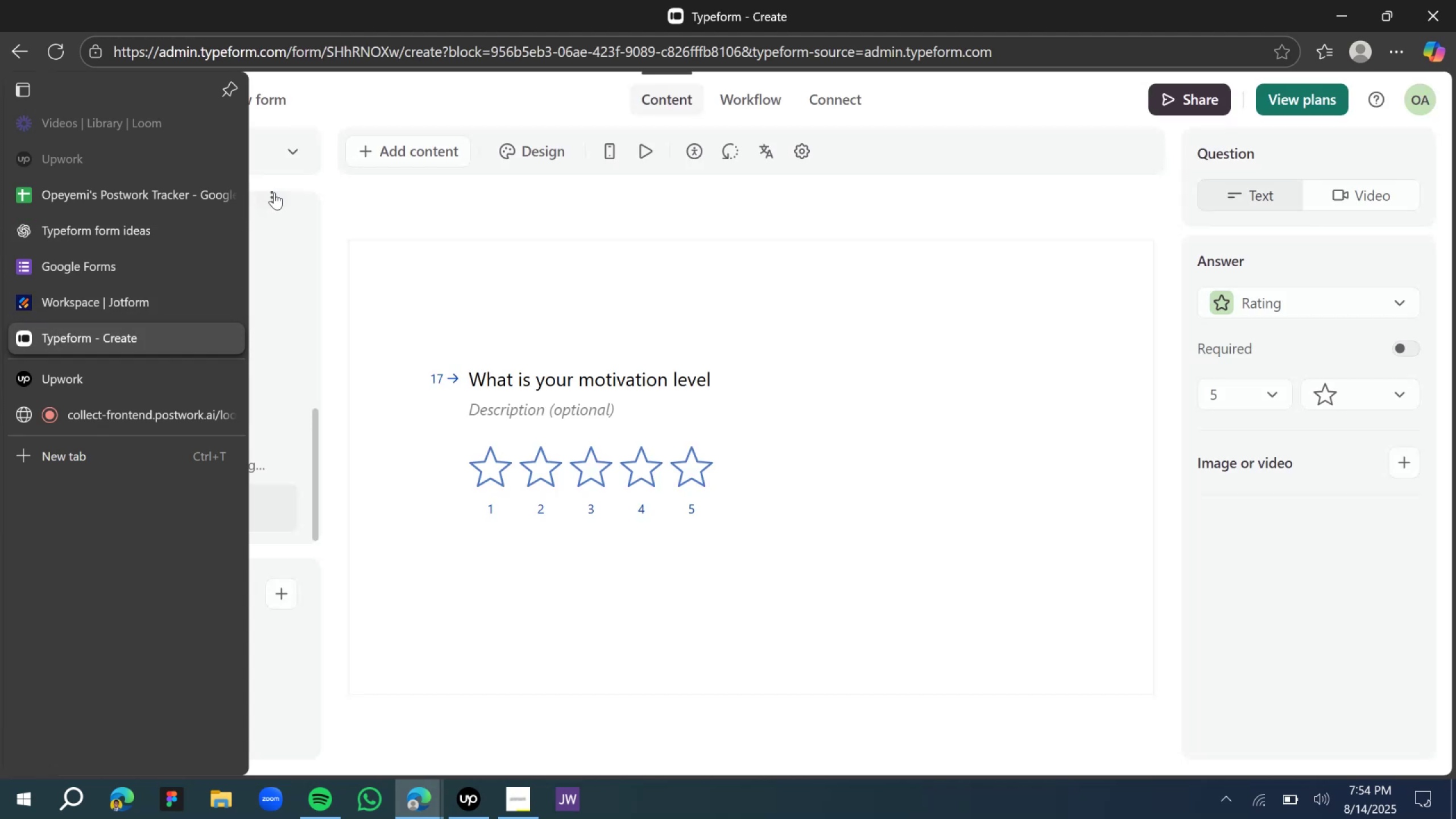 
left_click([420, 148])
 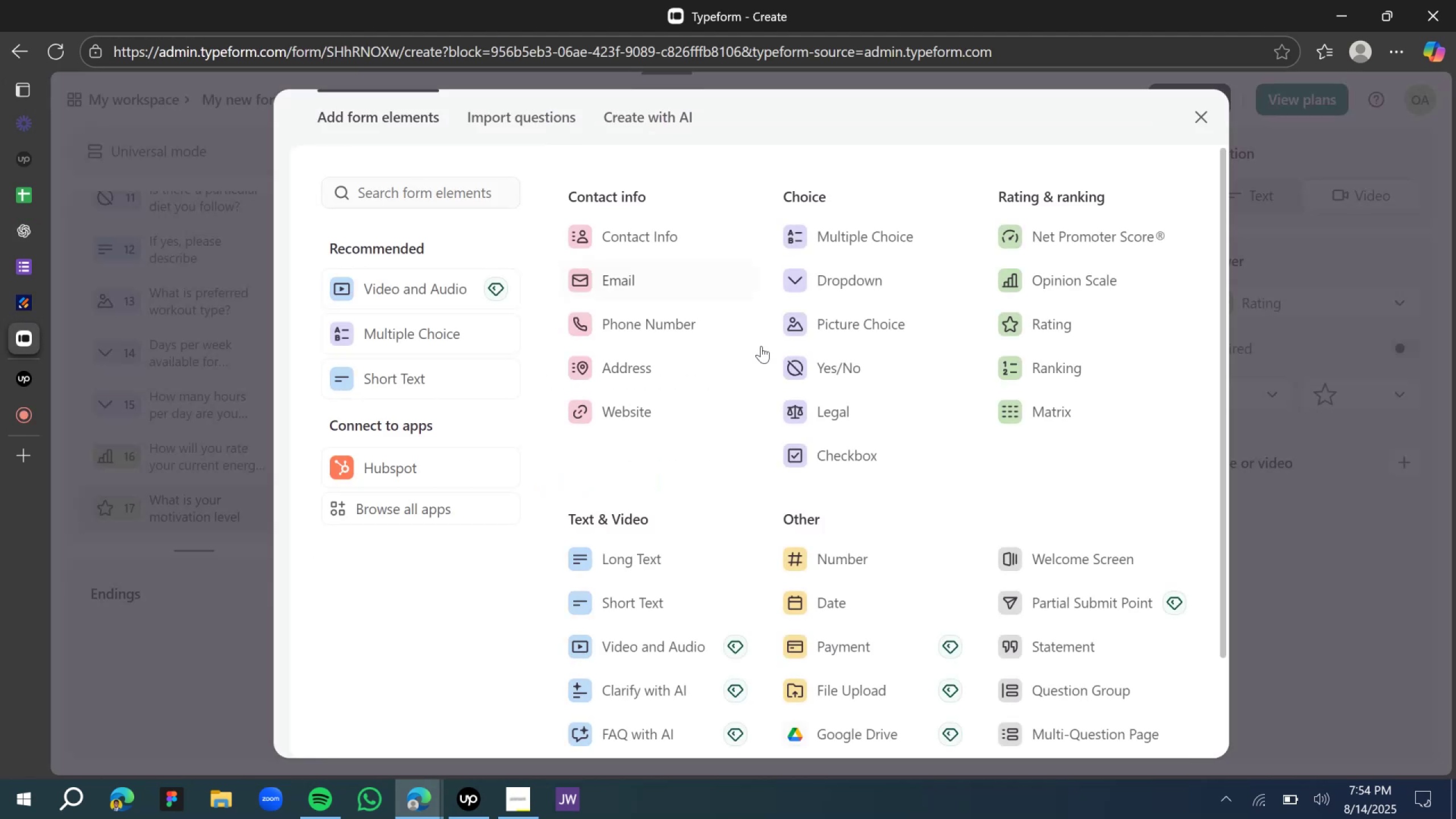 
left_click([815, 369])
 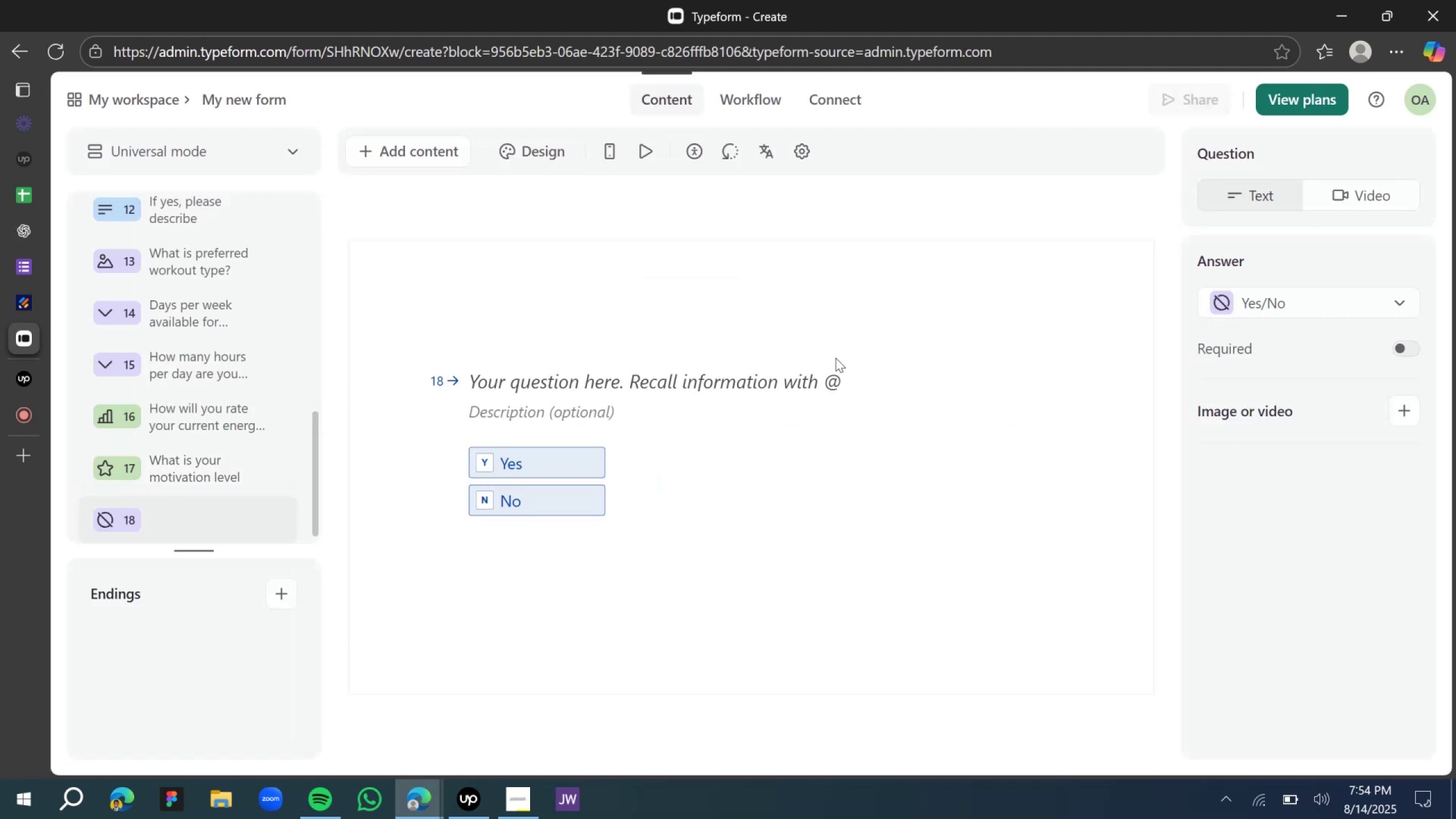 
double_click([740, 378])
 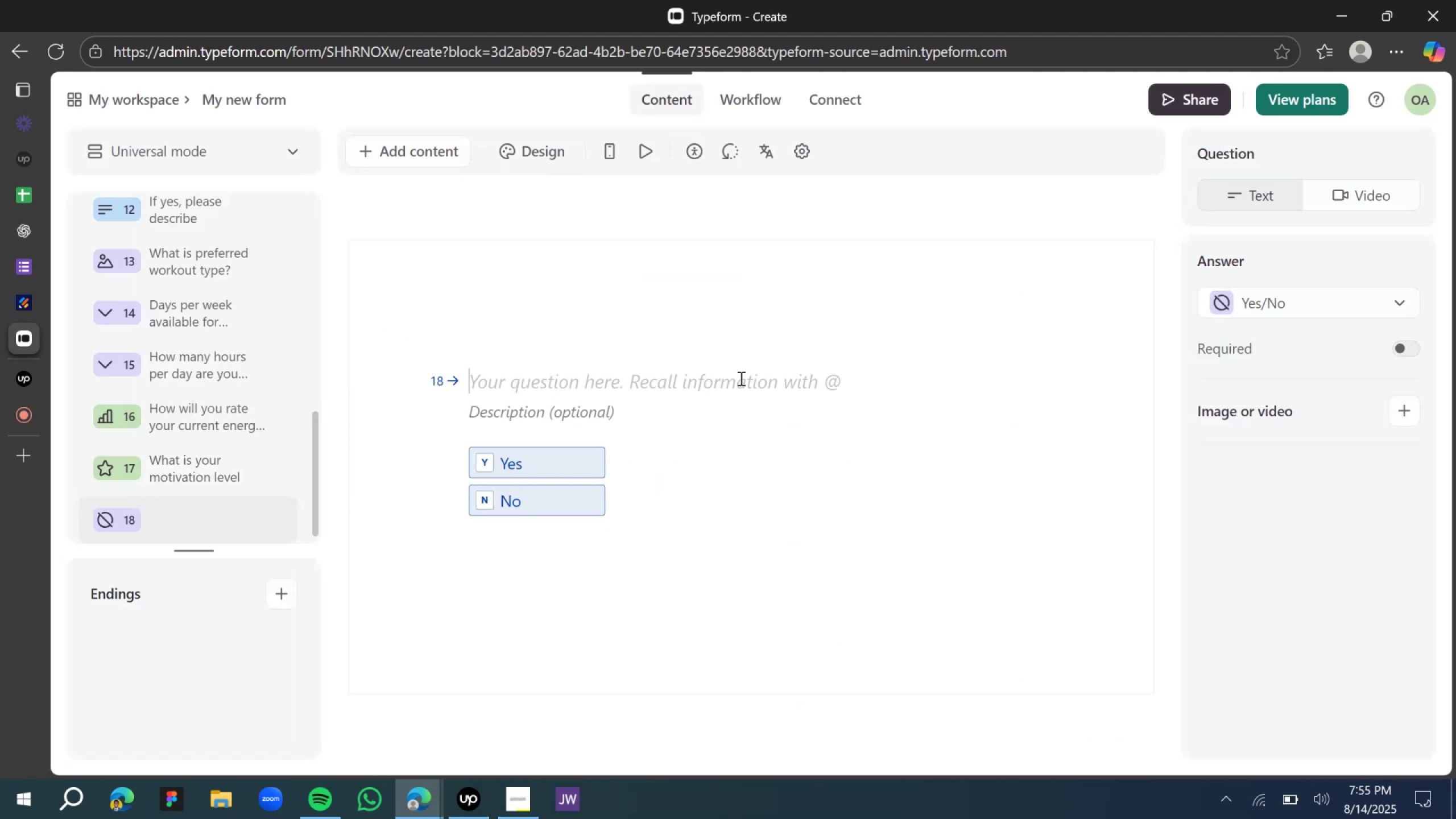 
key(Control+V)
 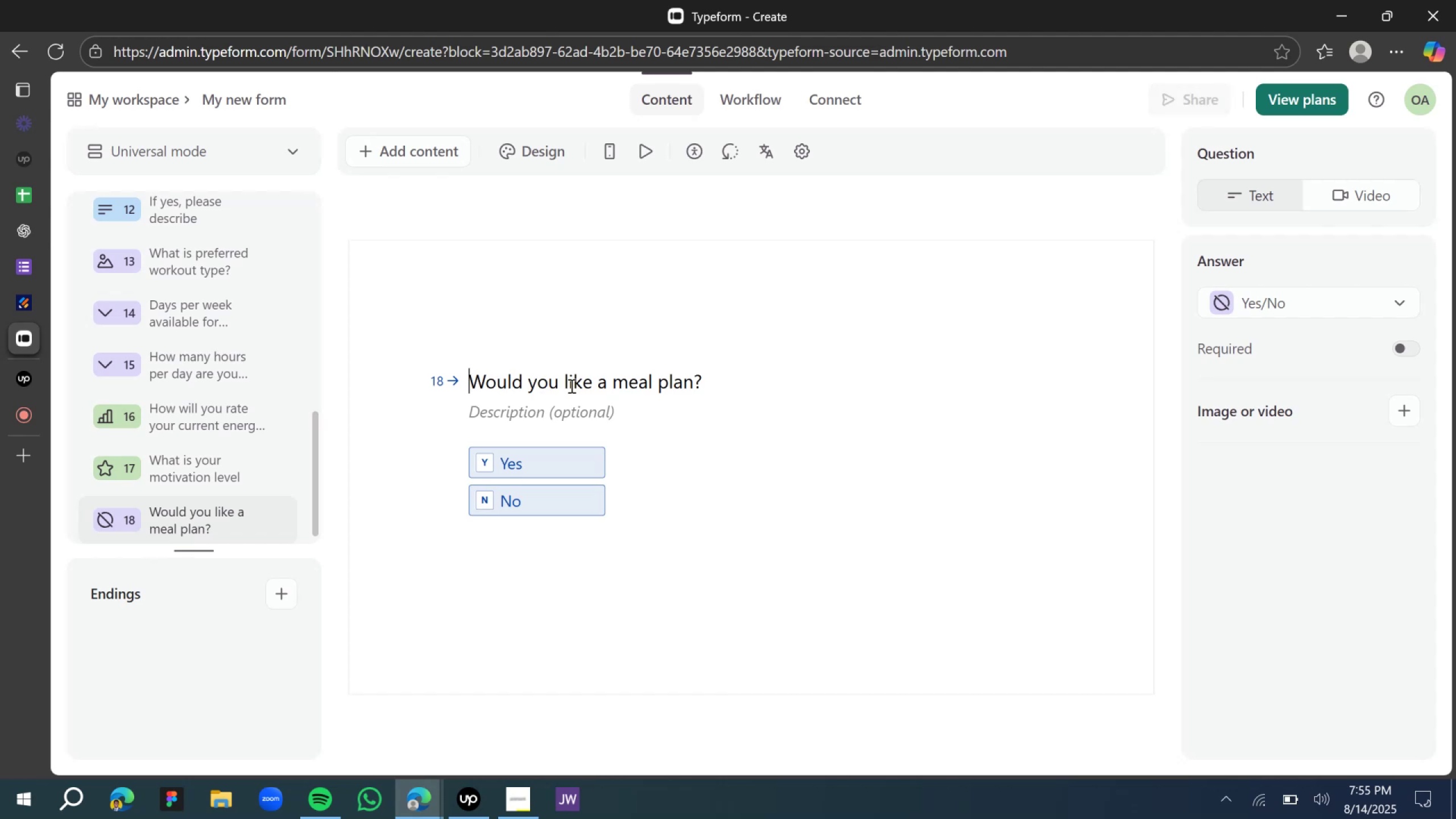 
left_click([593, 387])
 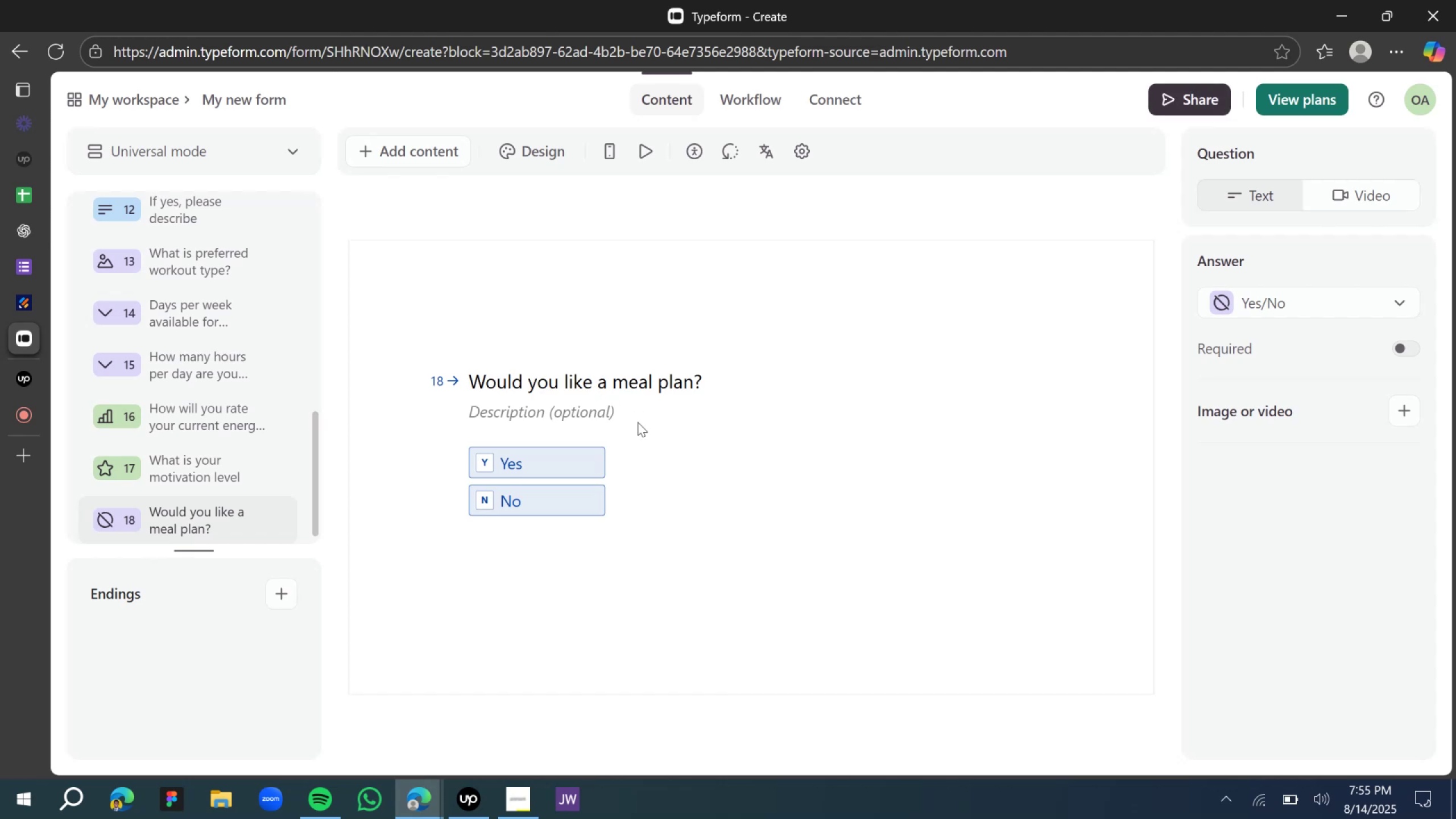 
wait(12.37)
 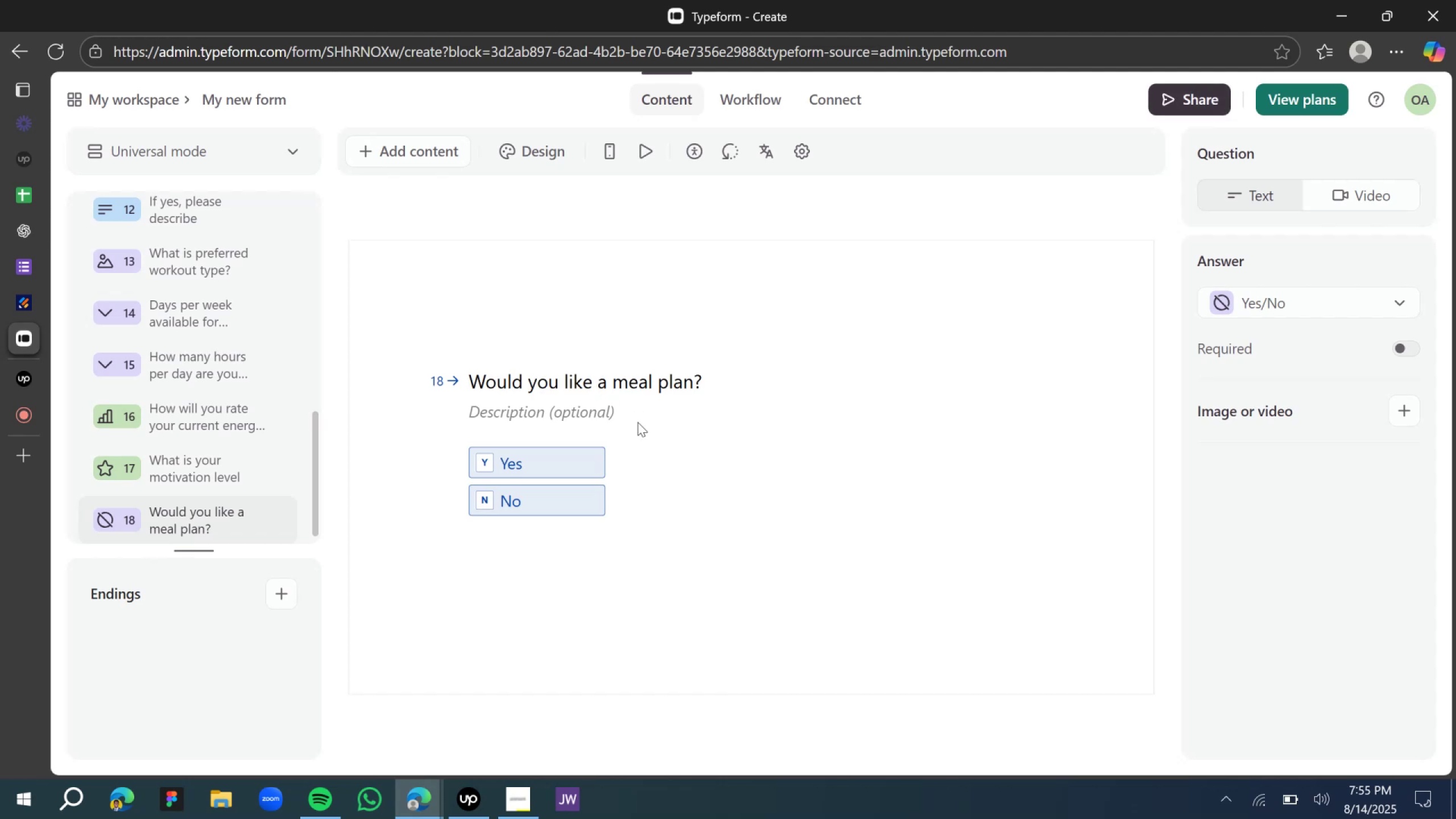 
type( us to draft for you)
 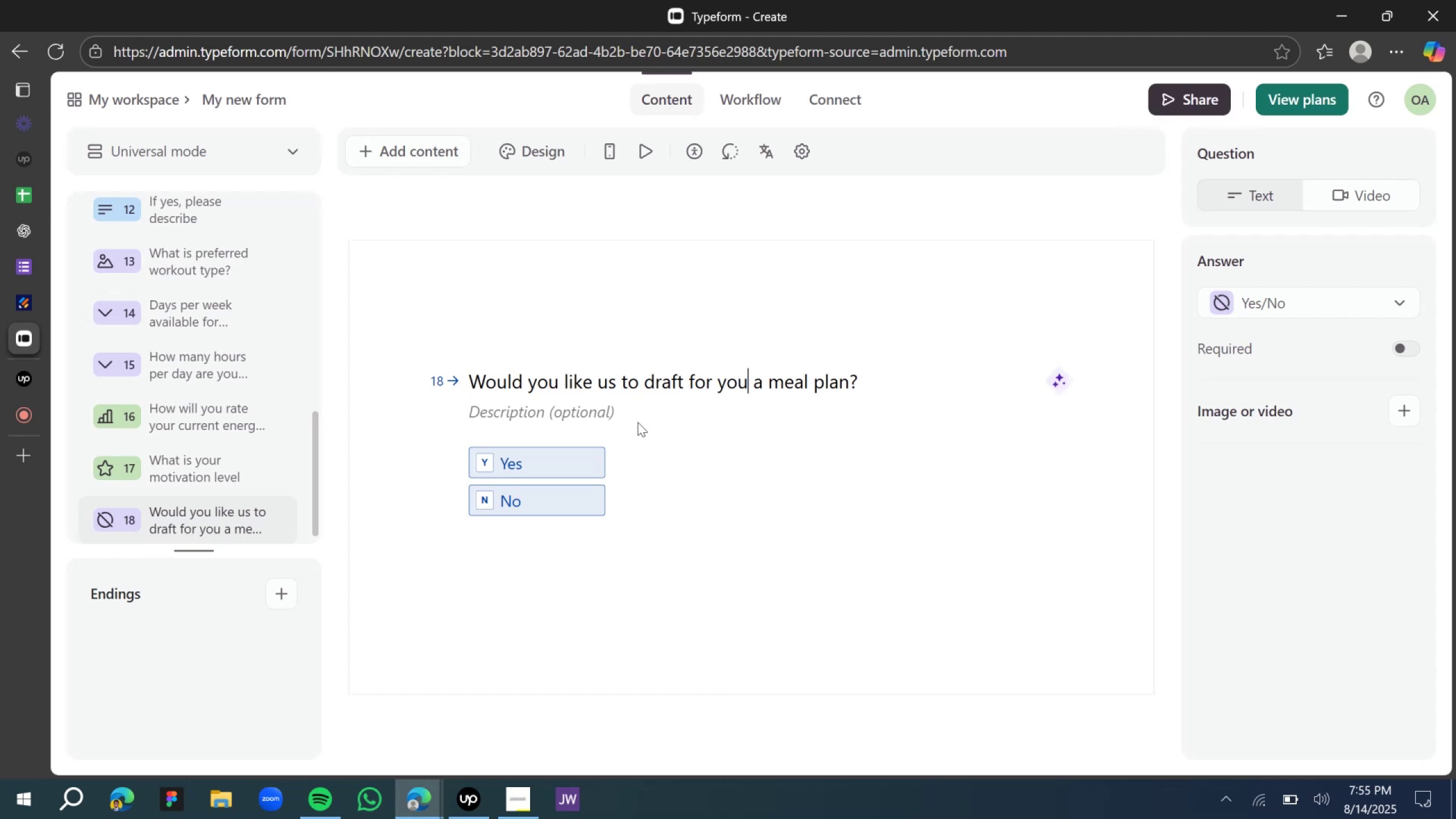 
wait(9.53)
 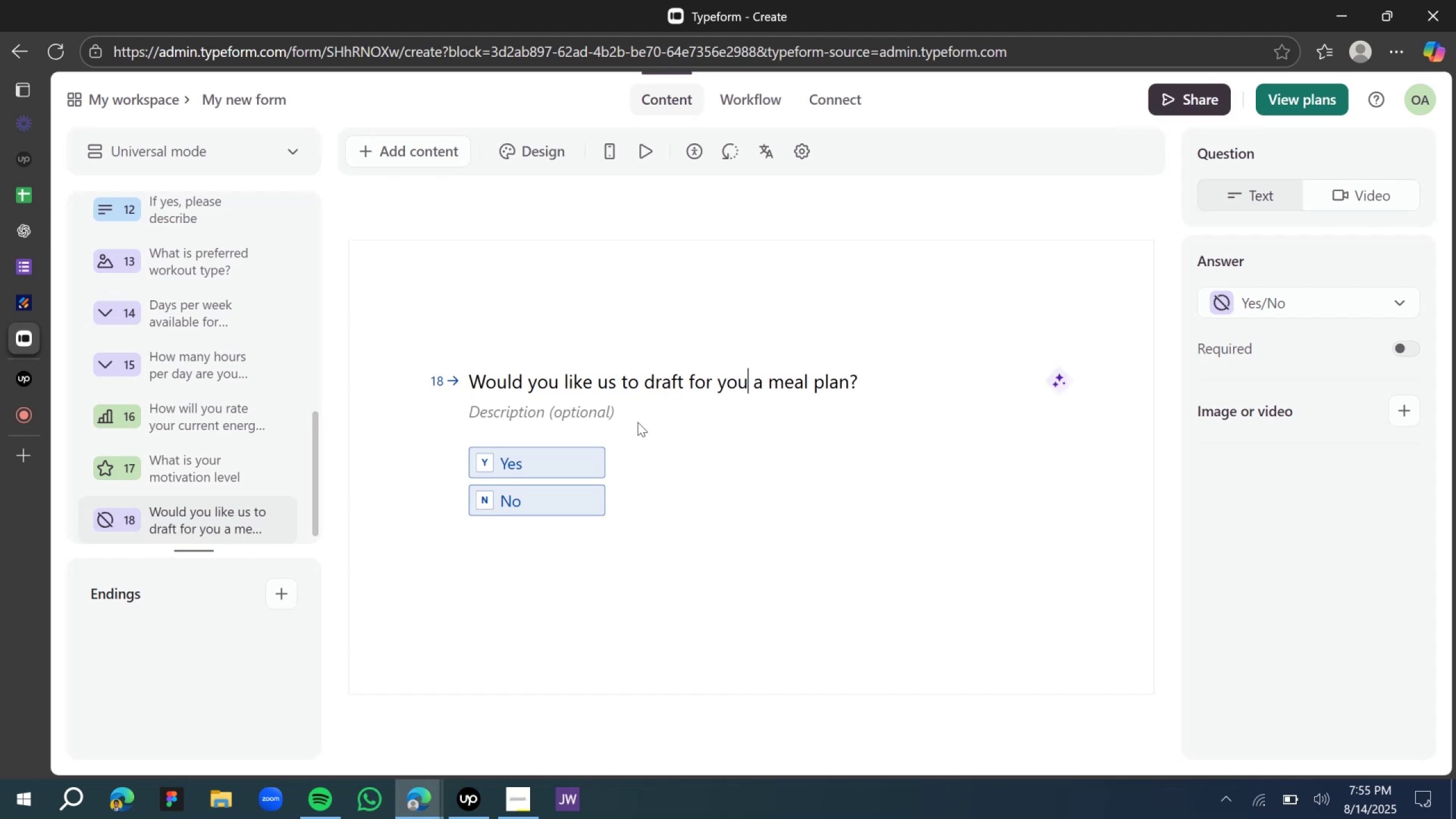 
left_click([552, 574])
 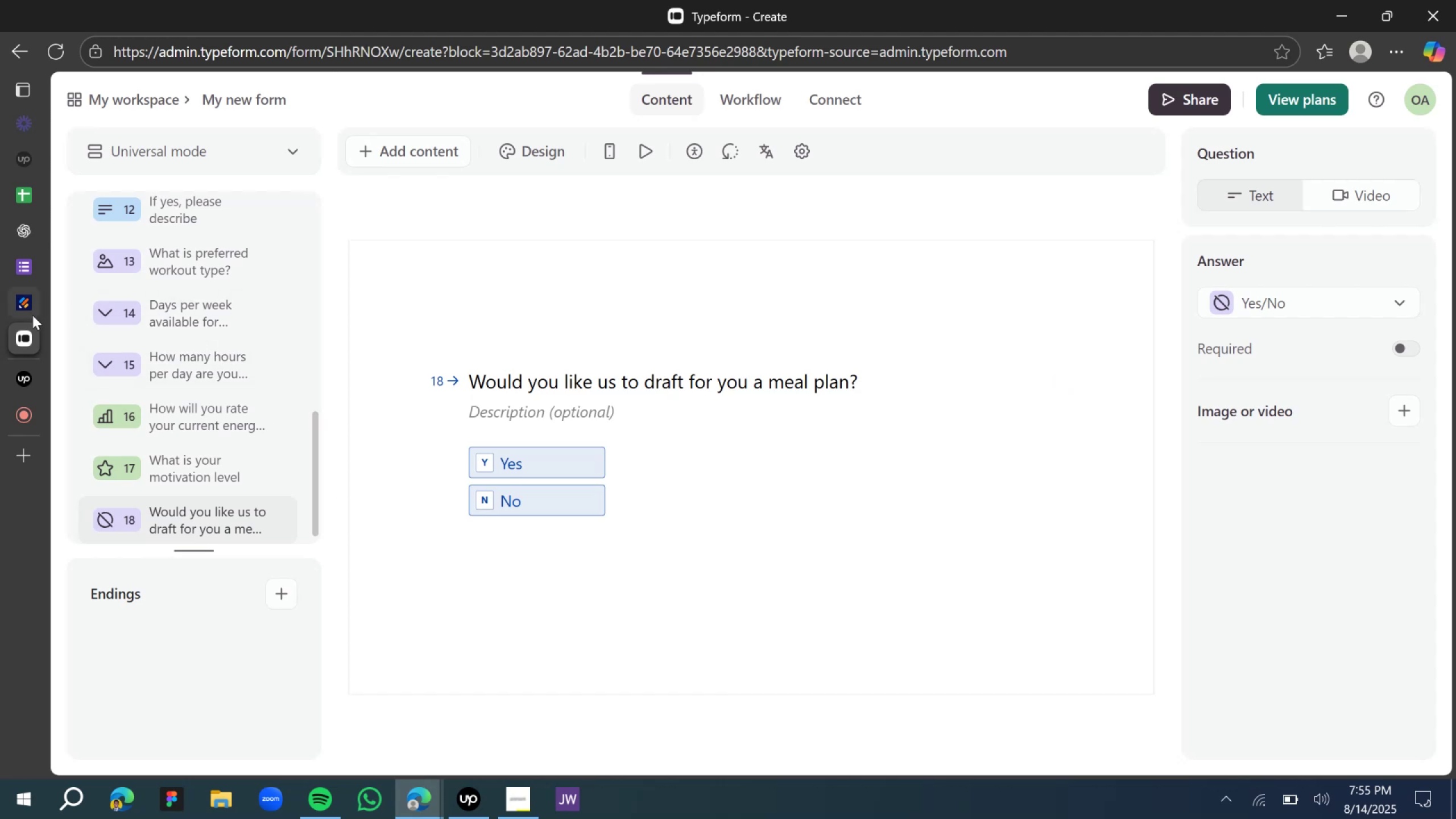 
scroll: coordinate [446, 383], scroll_direction: down, amount: 1.0
 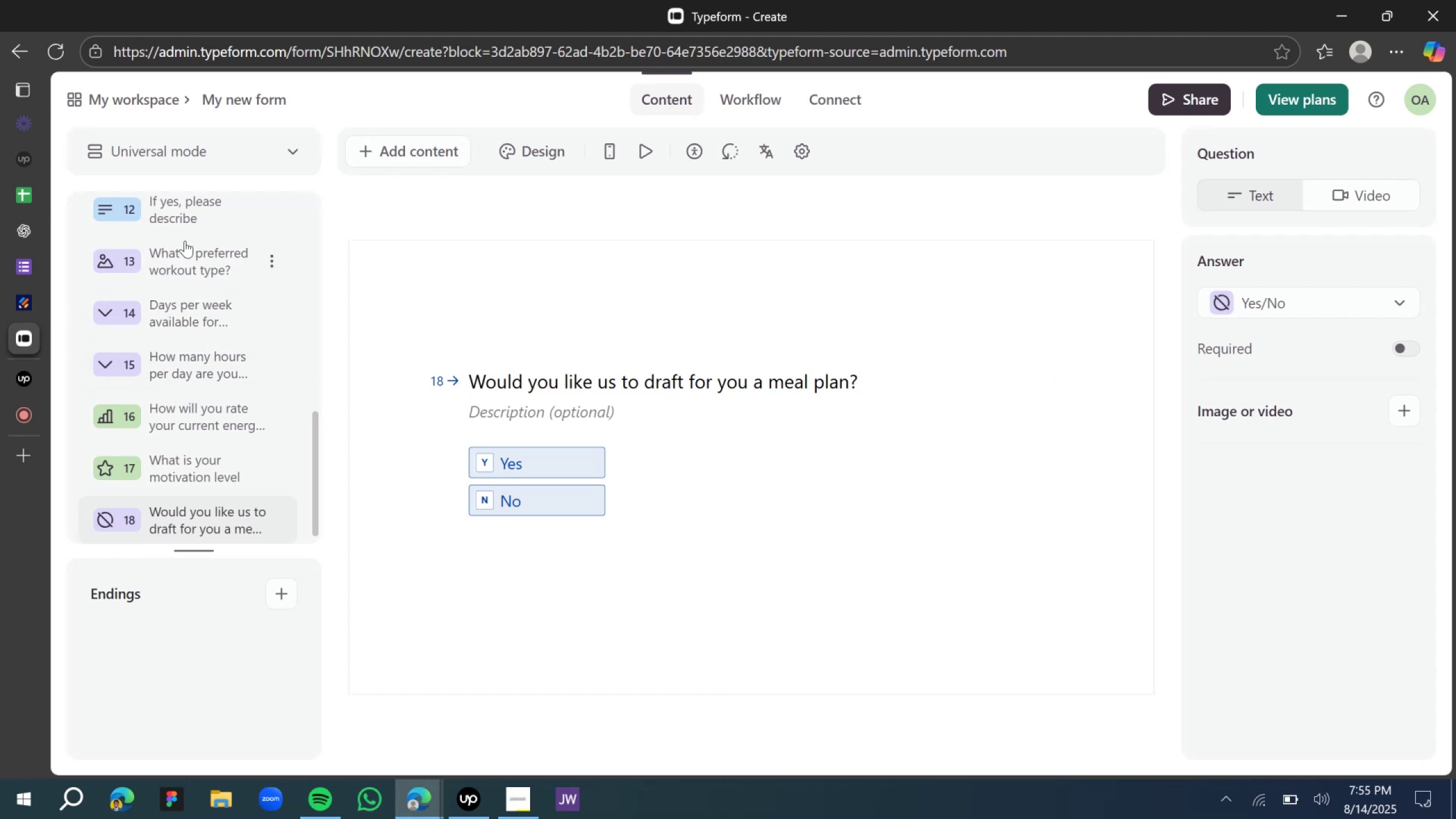 
left_click([27, 235])
 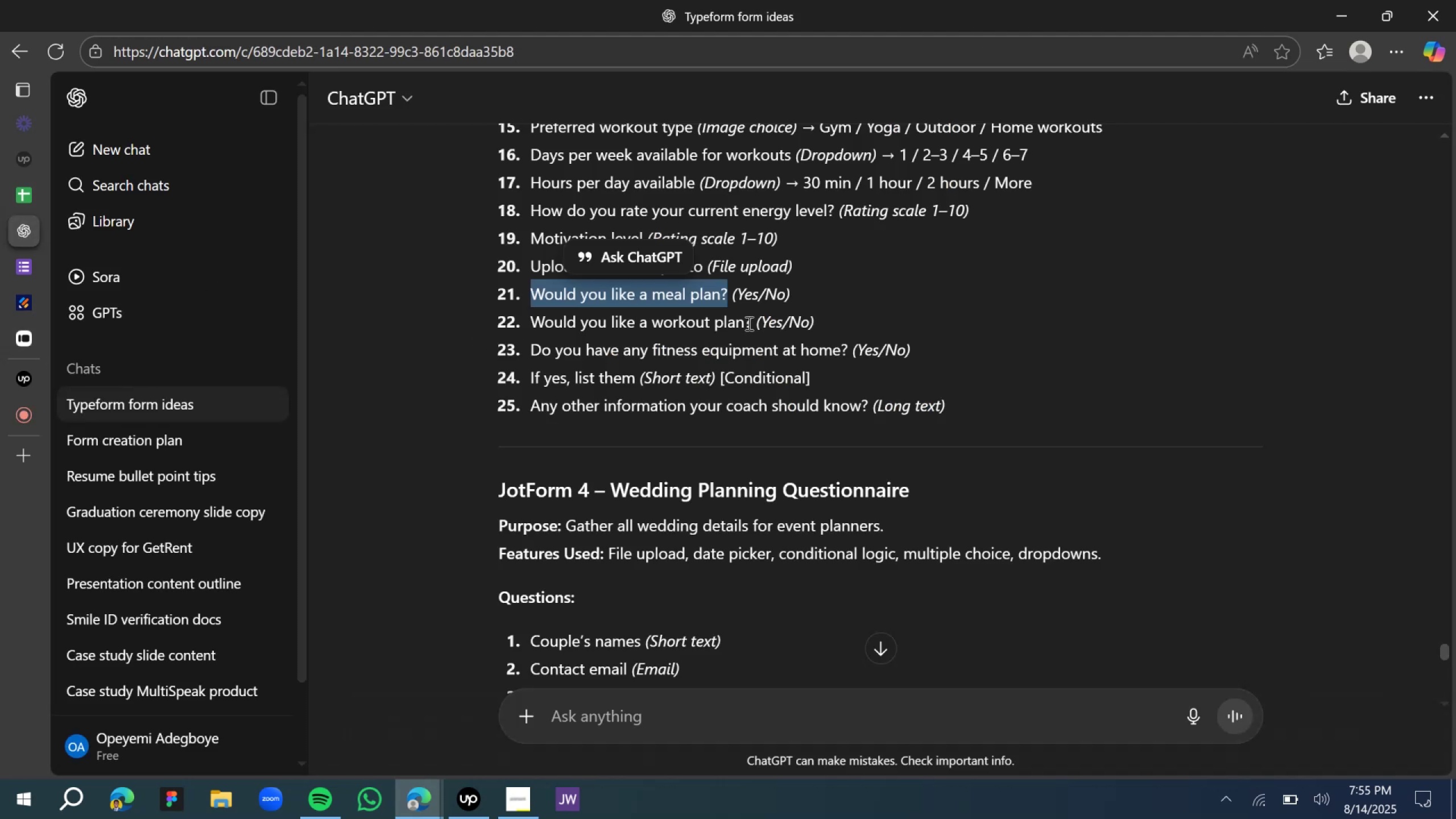 
left_click_drag(start_coordinate=[755, 327], to_coordinate=[523, 318])
 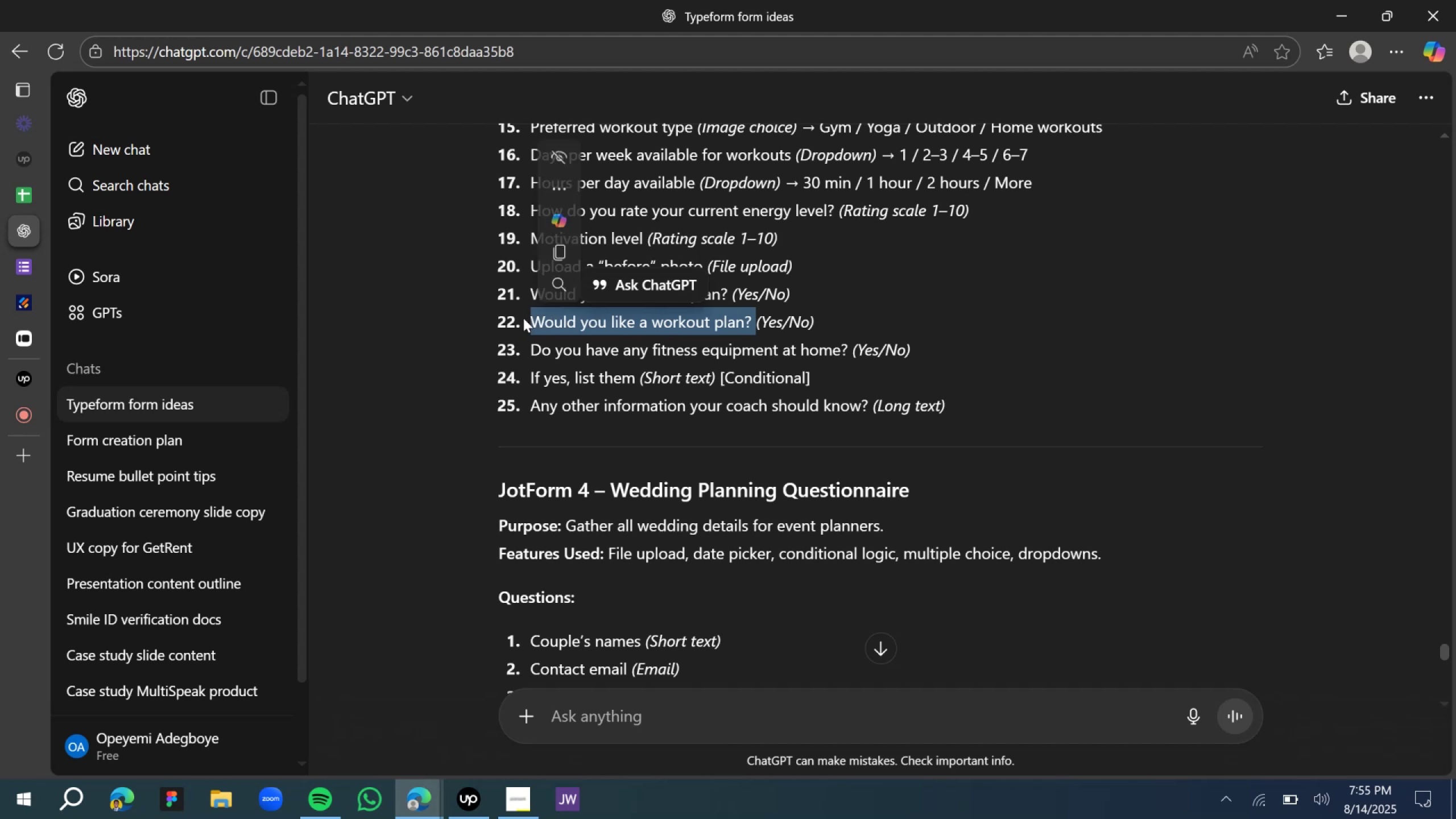 
key(Control+C)
 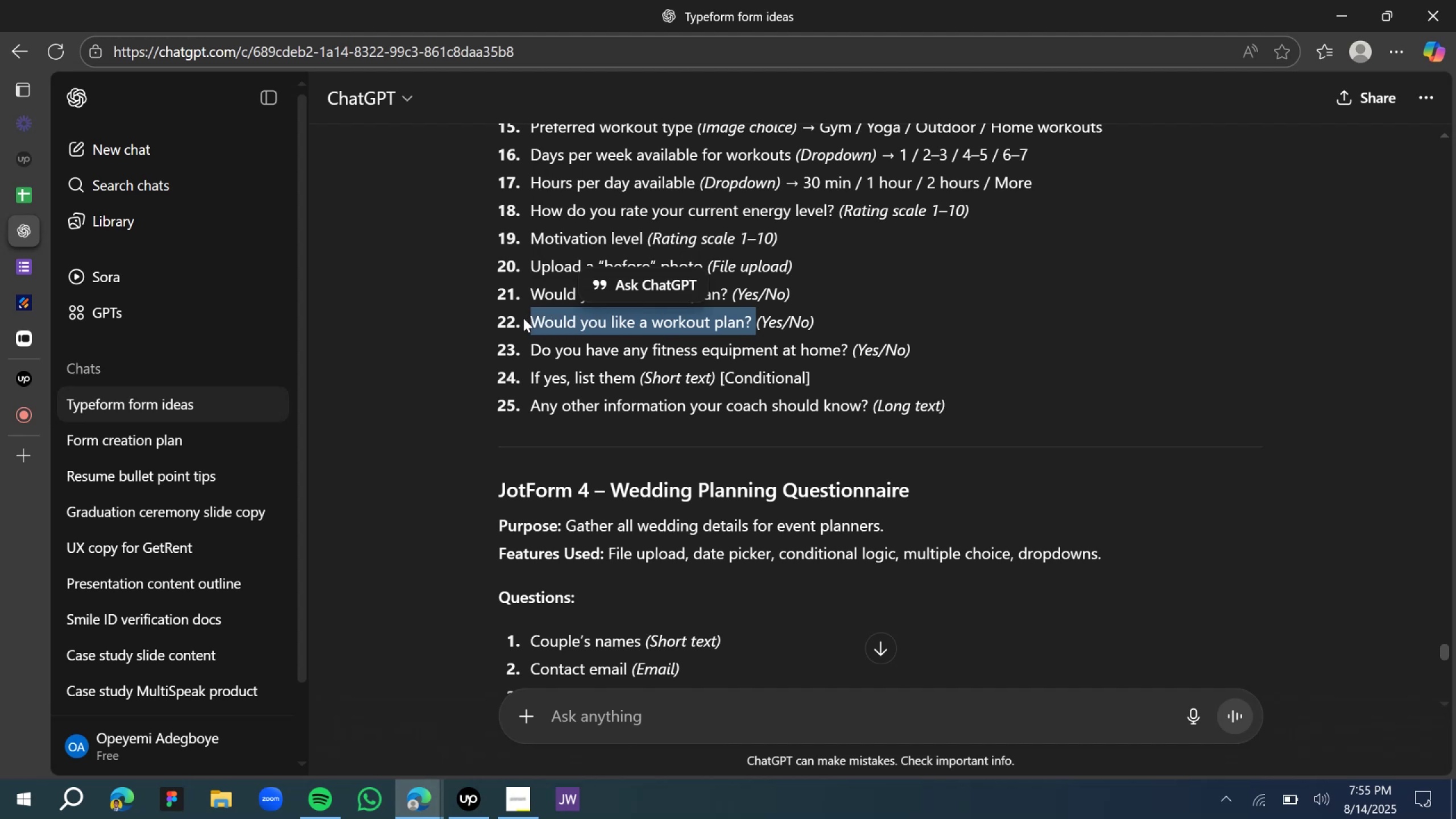 
key(Control+C)
 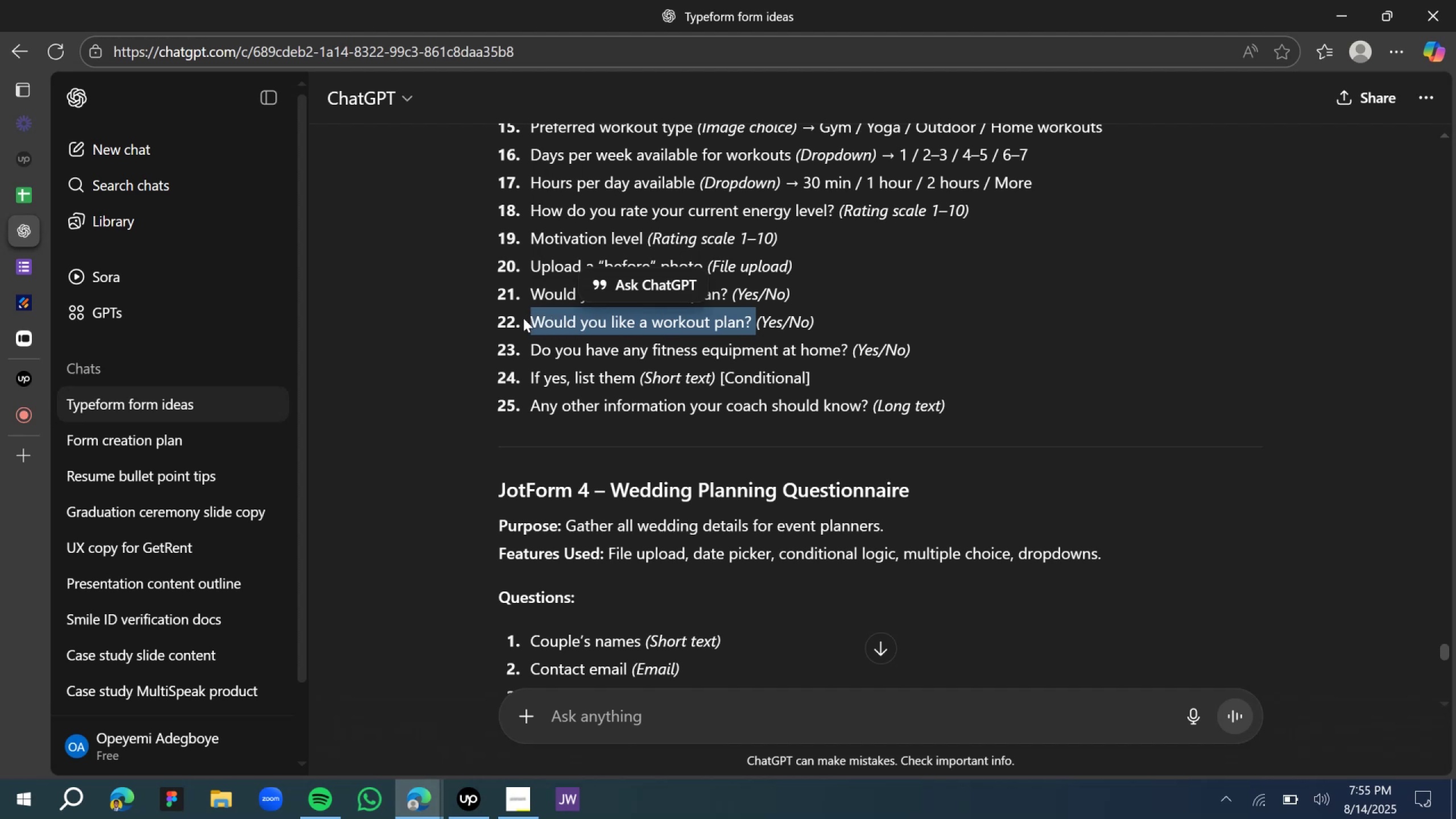 
key(Control+C)
 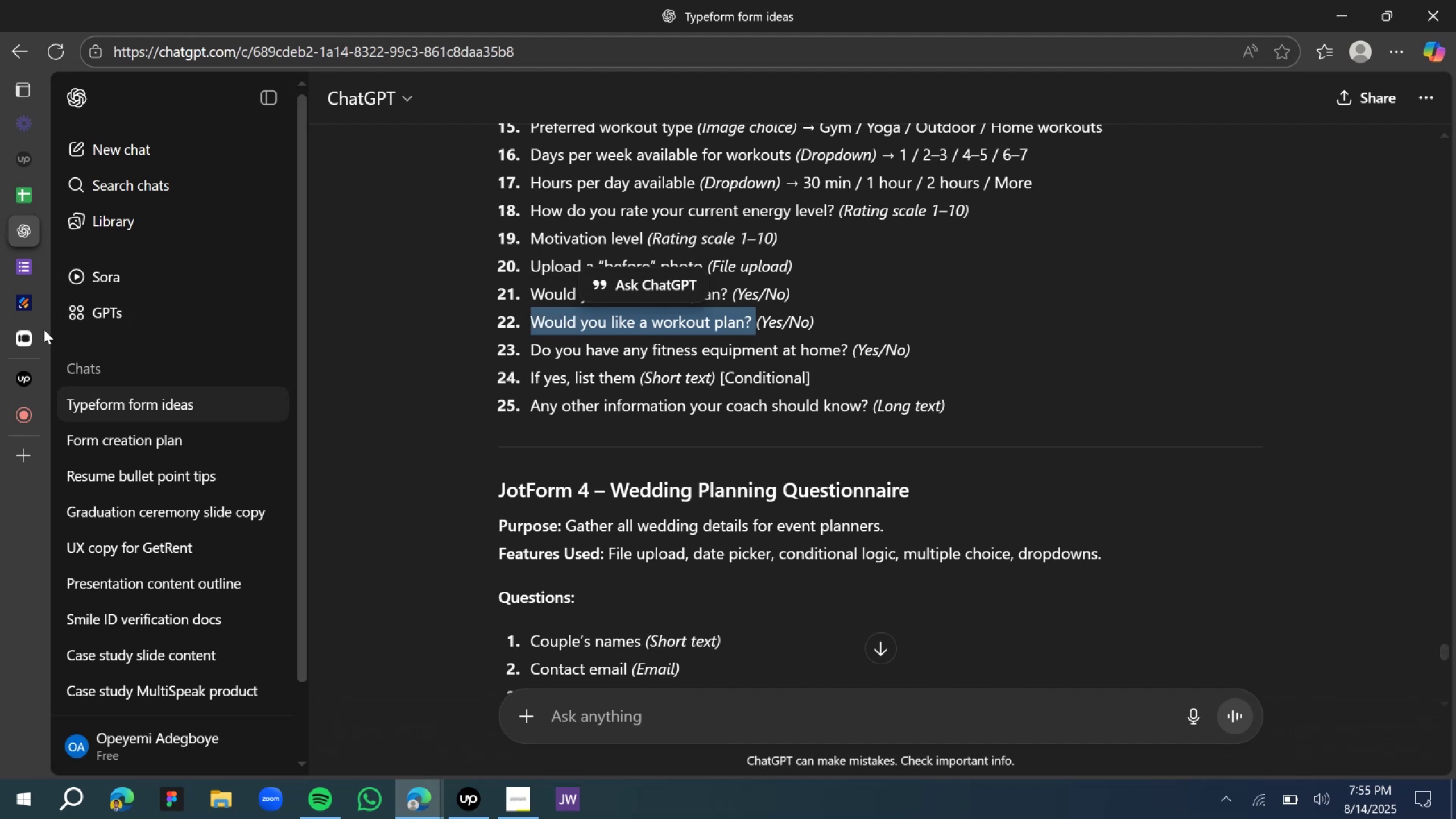 
left_click([32, 333])
 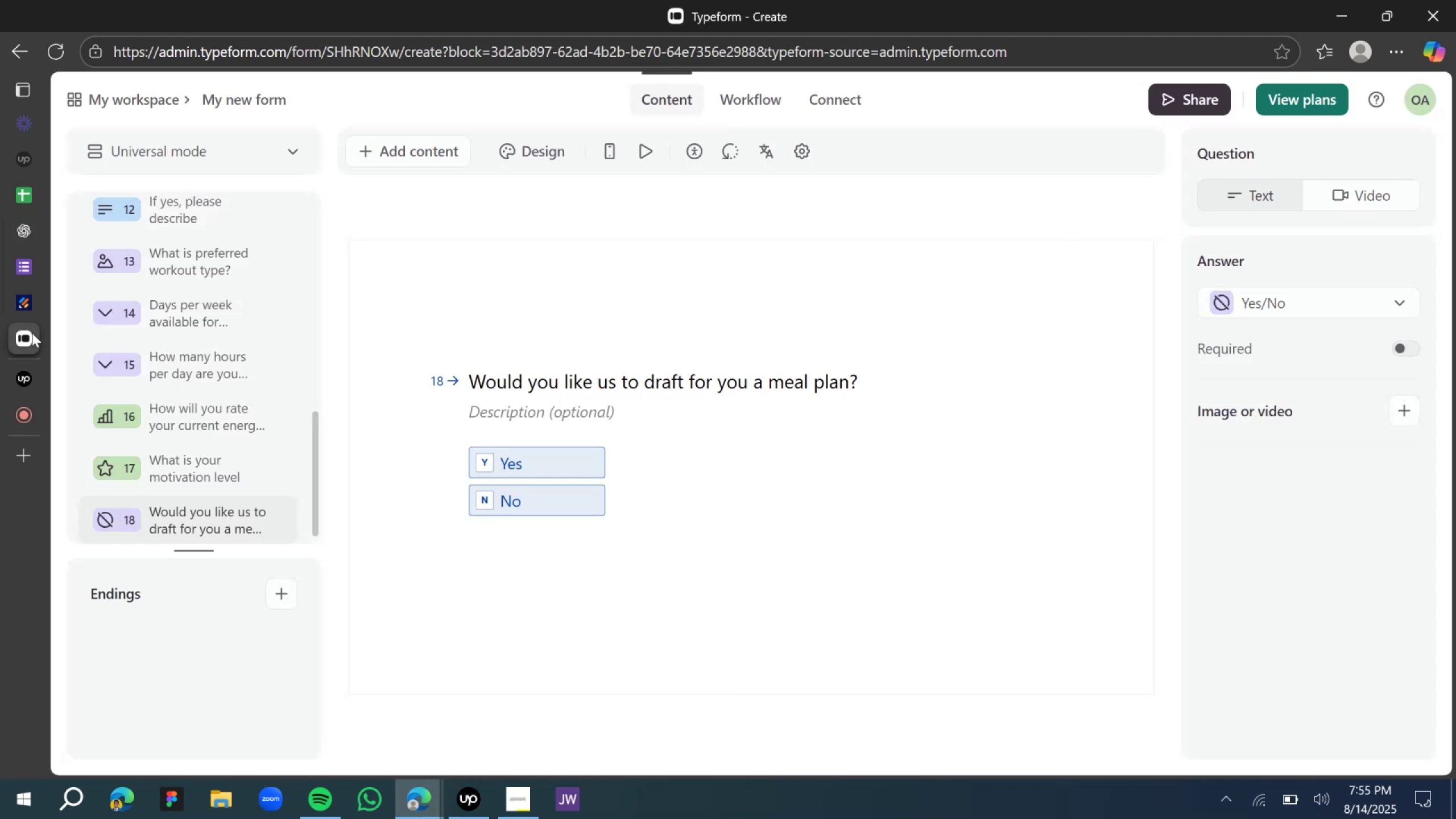 
wait(10.14)
 